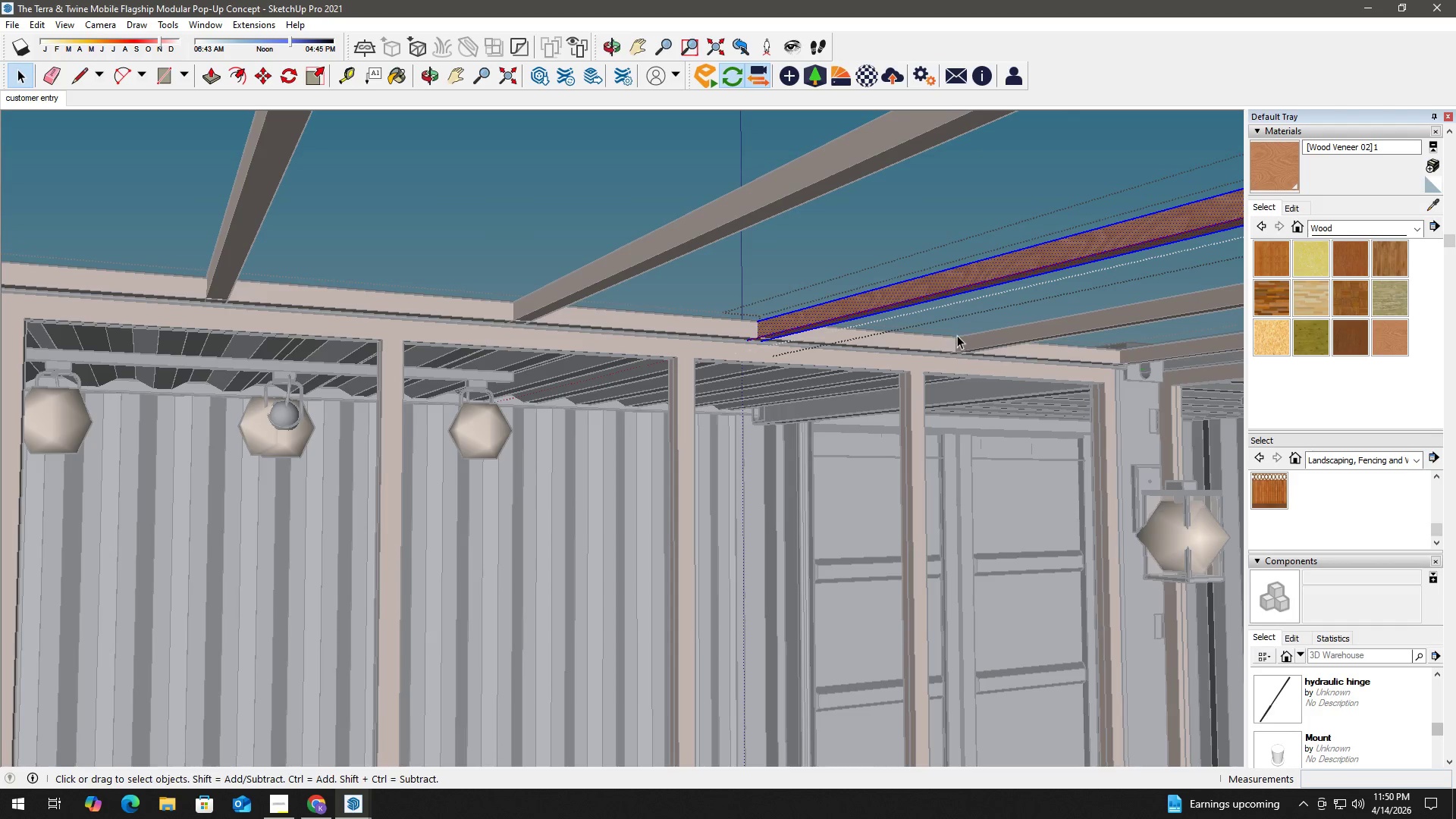 
key(H)
 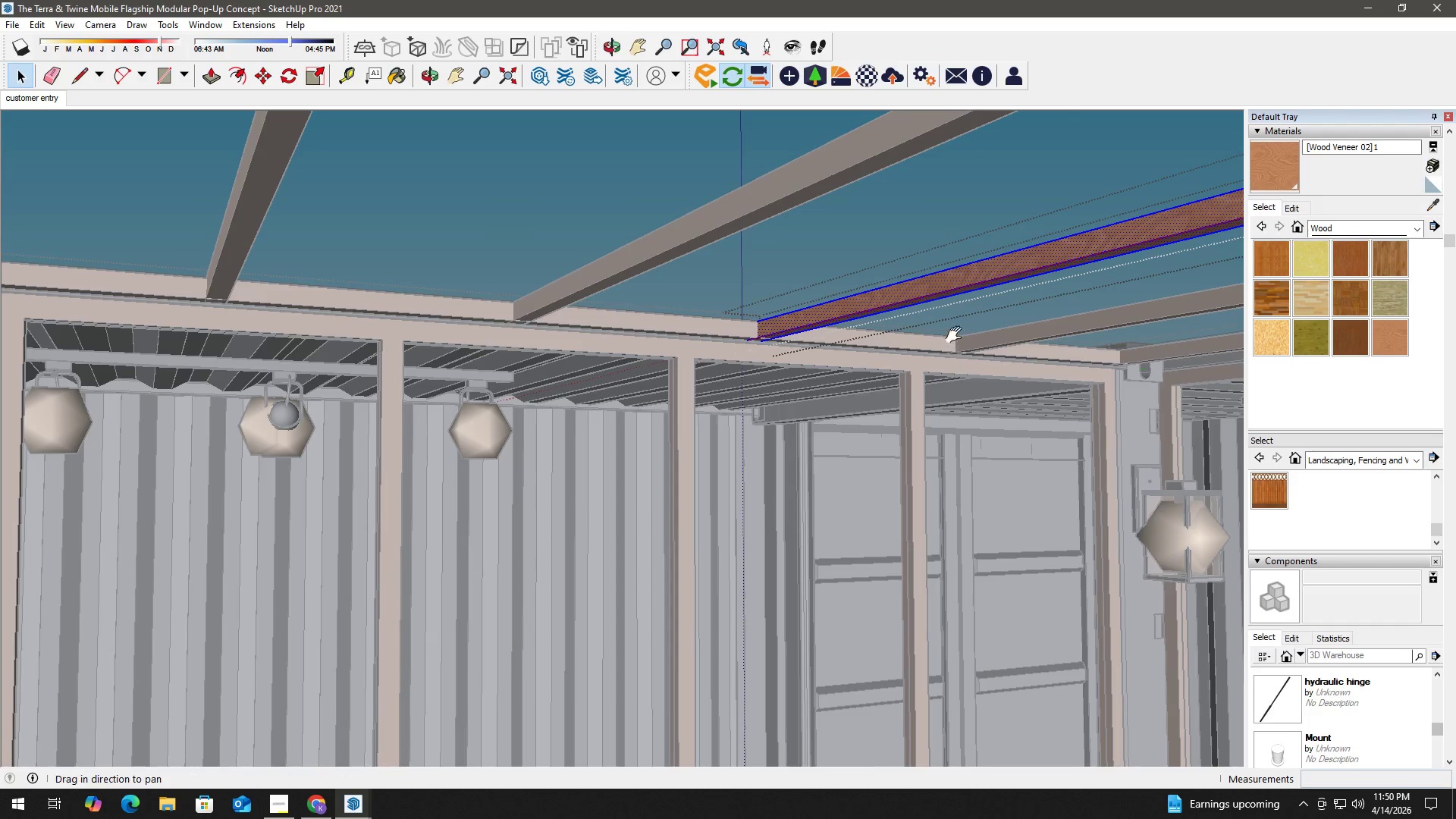 
left_click_drag(start_coordinate=[957, 335], to_coordinate=[615, 365])
 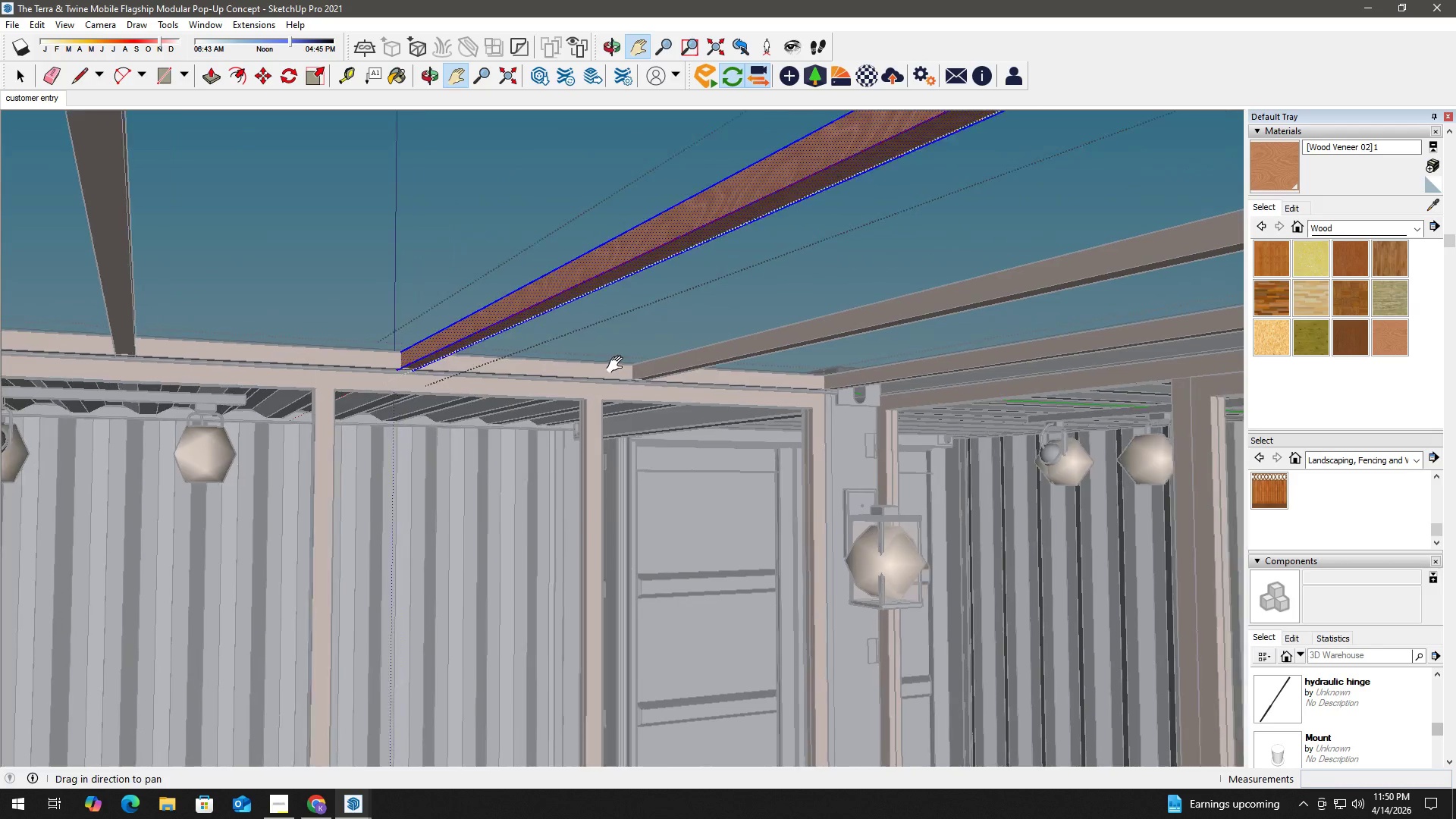 
key(Space)
 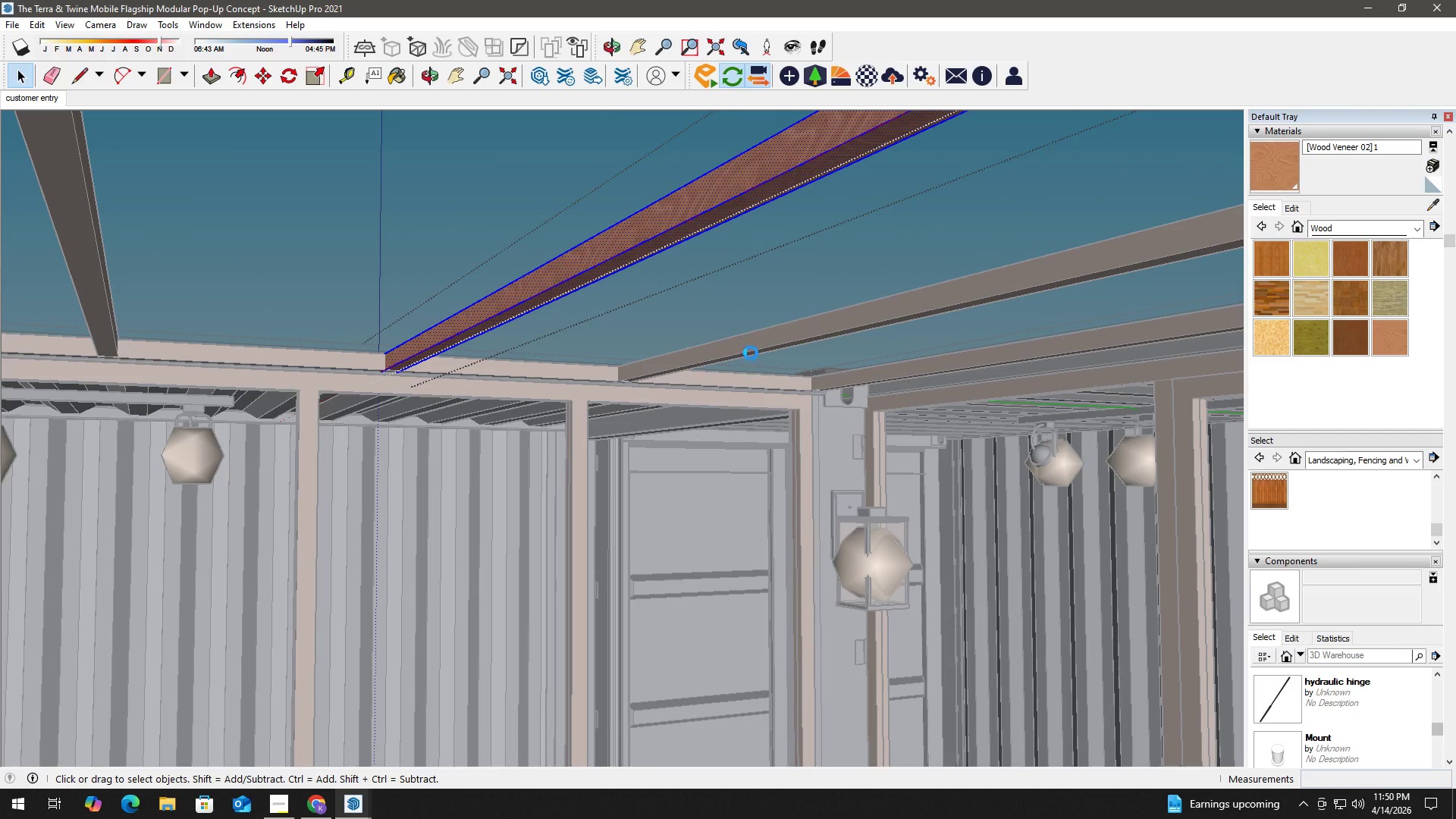 
double_click([752, 338])
 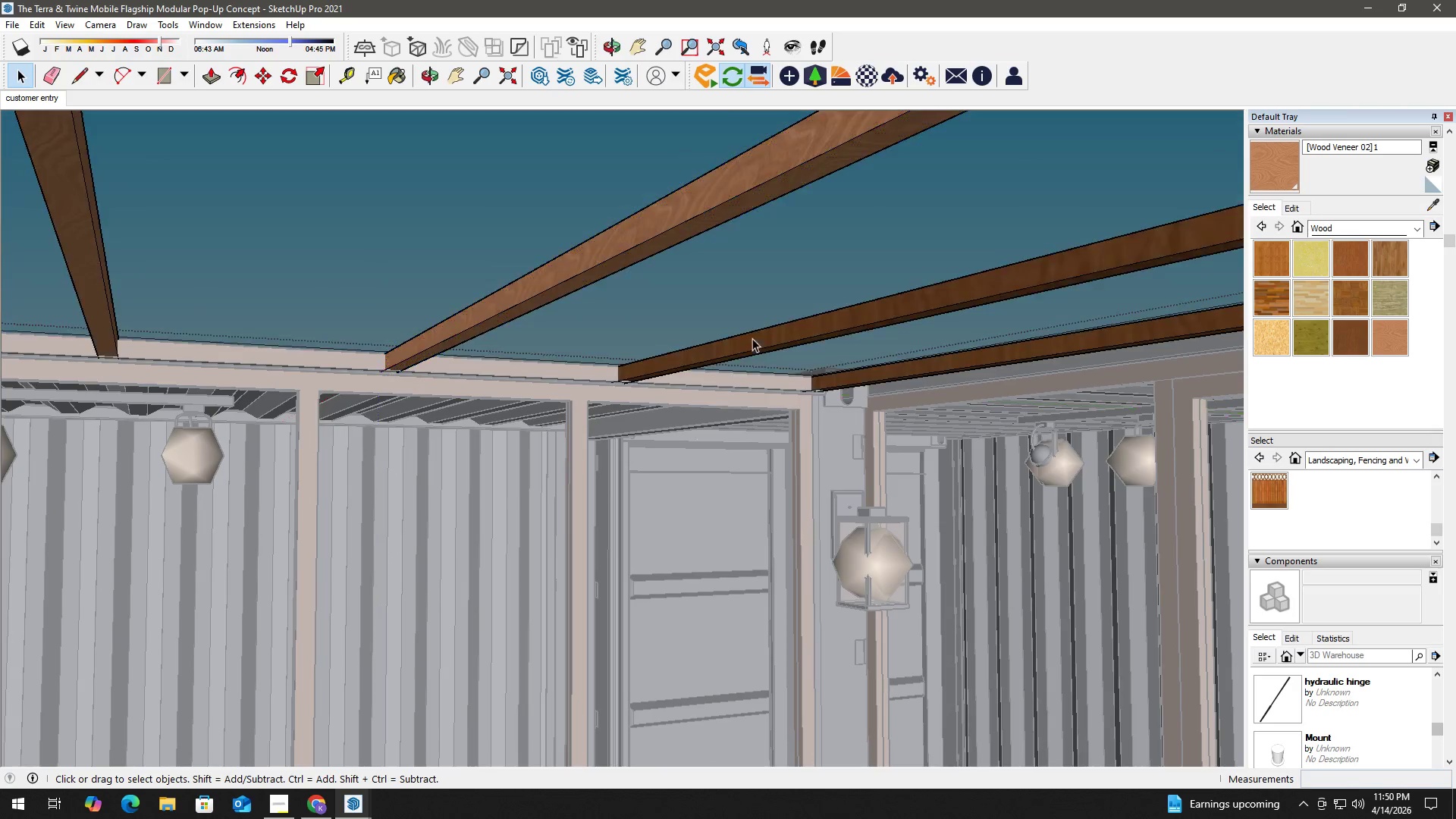 
triple_click([752, 338])
 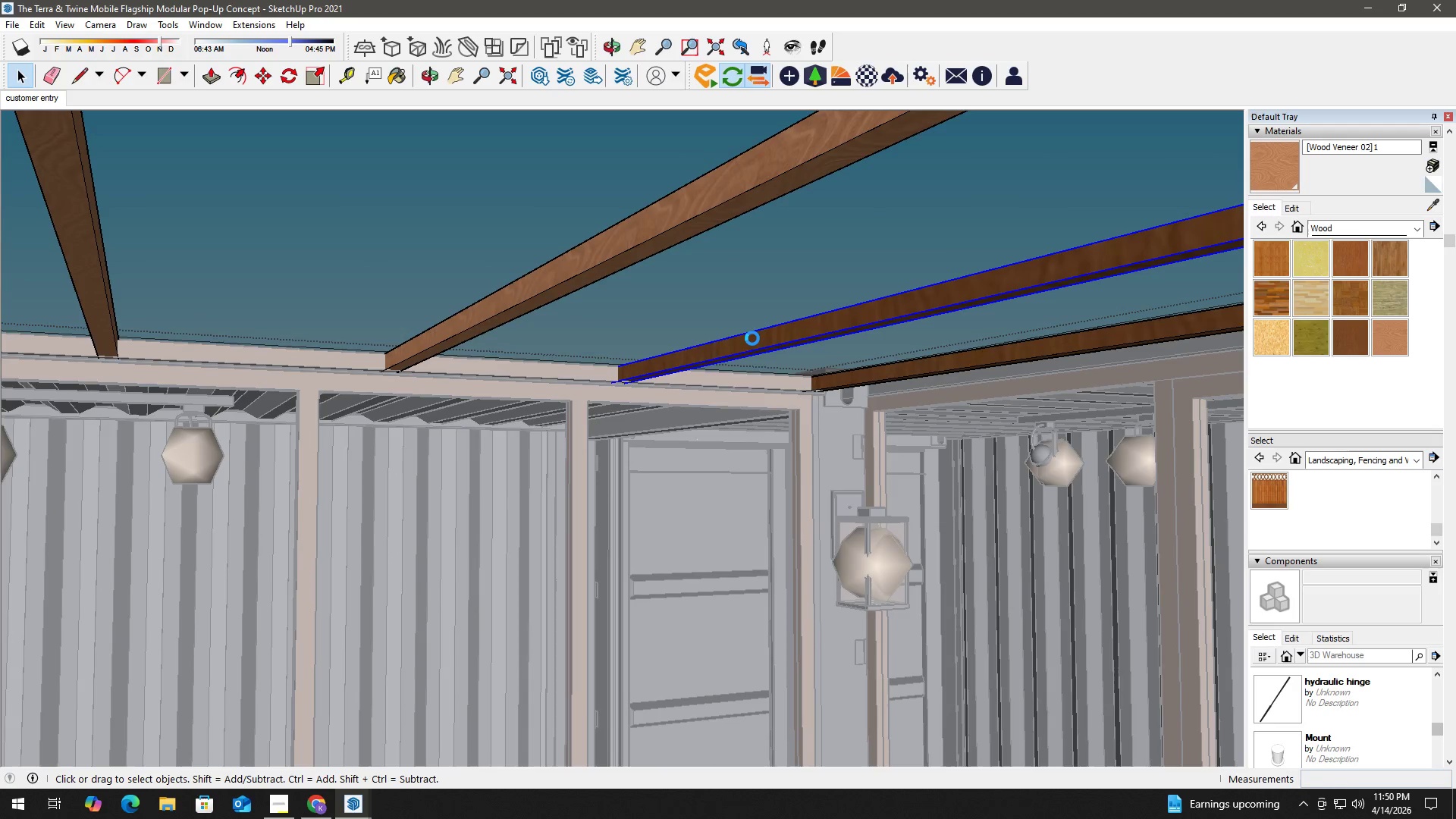 
triple_click([752, 338])
 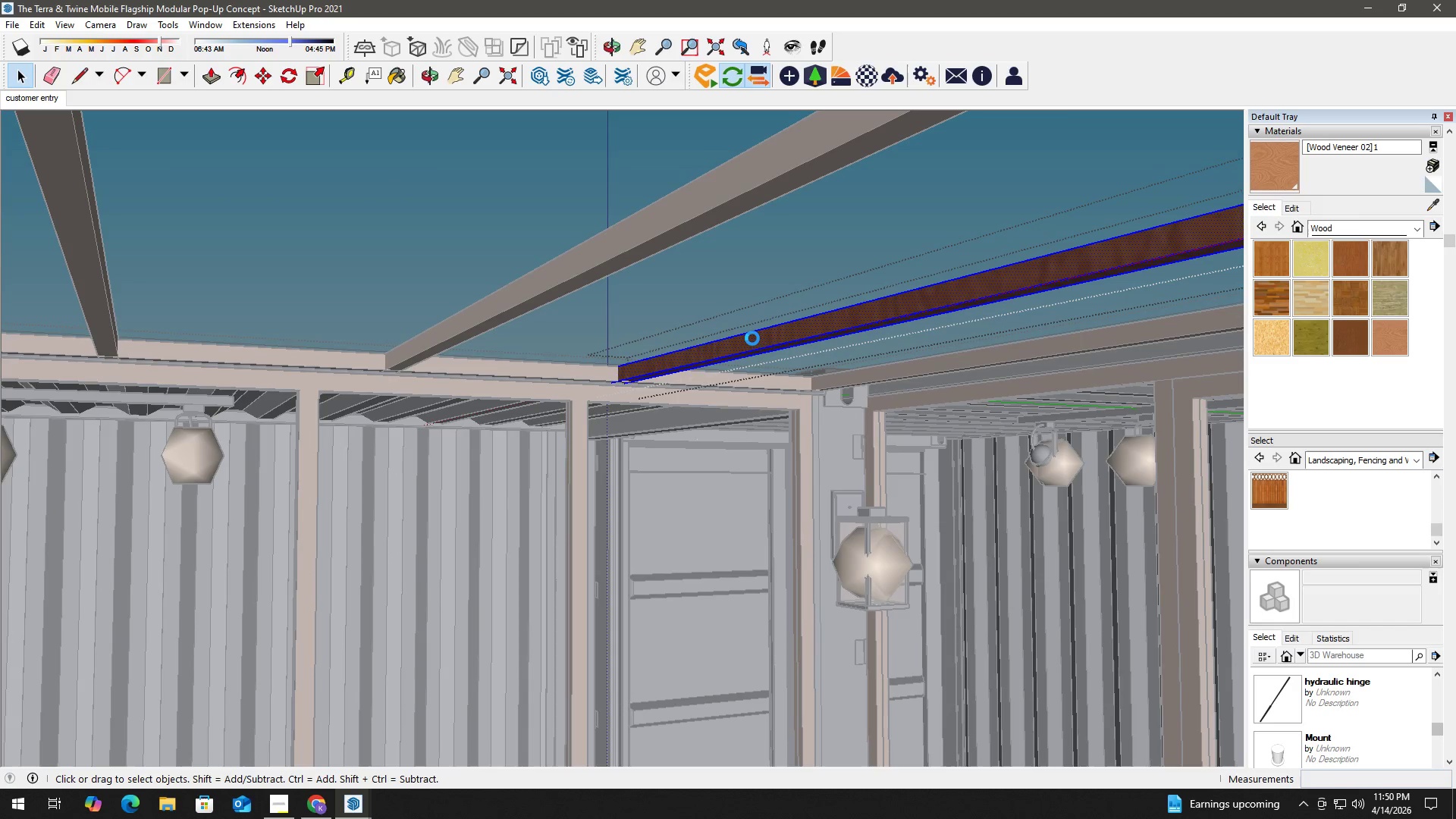 
triple_click([752, 338])
 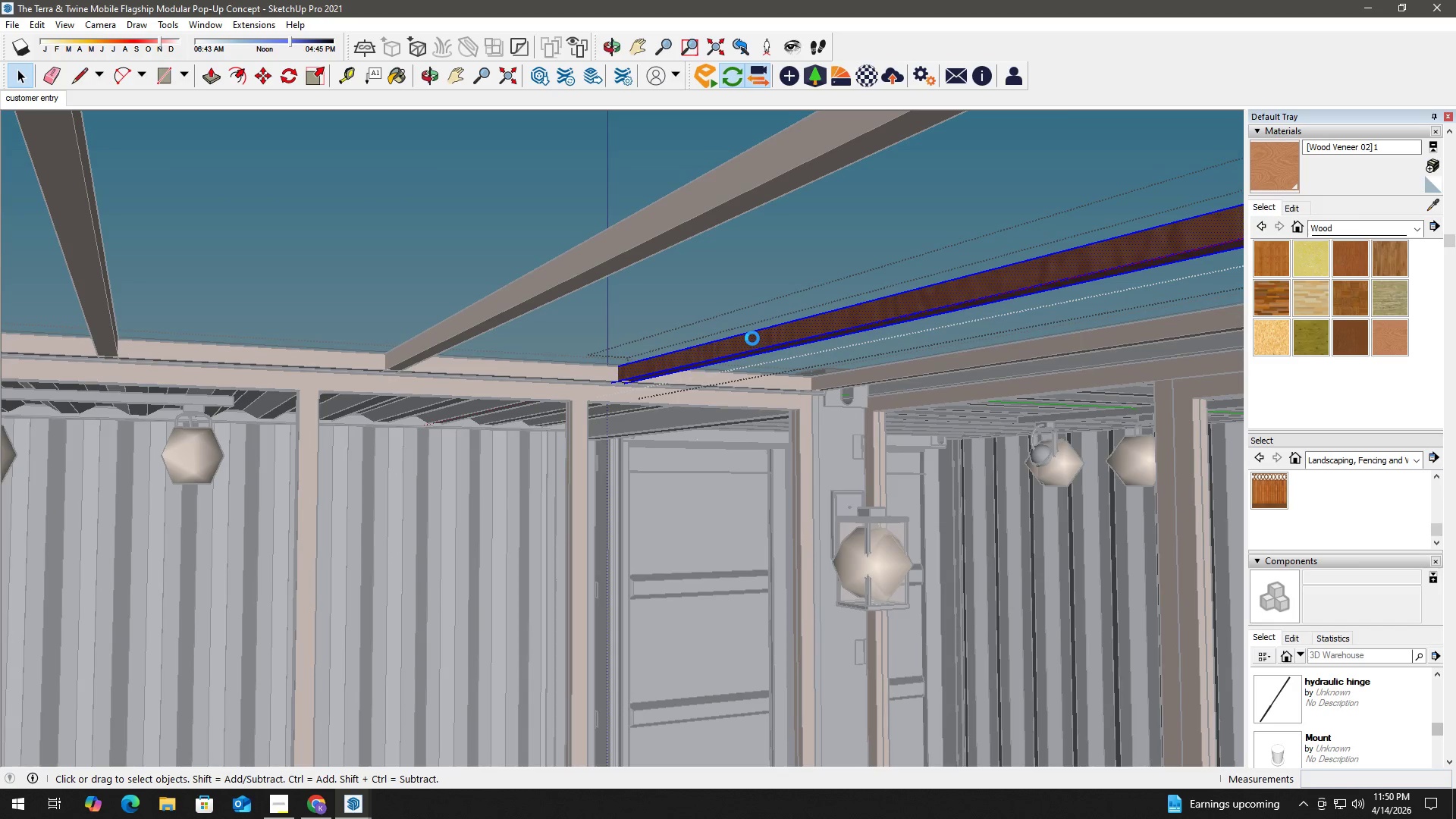 
triple_click([752, 338])
 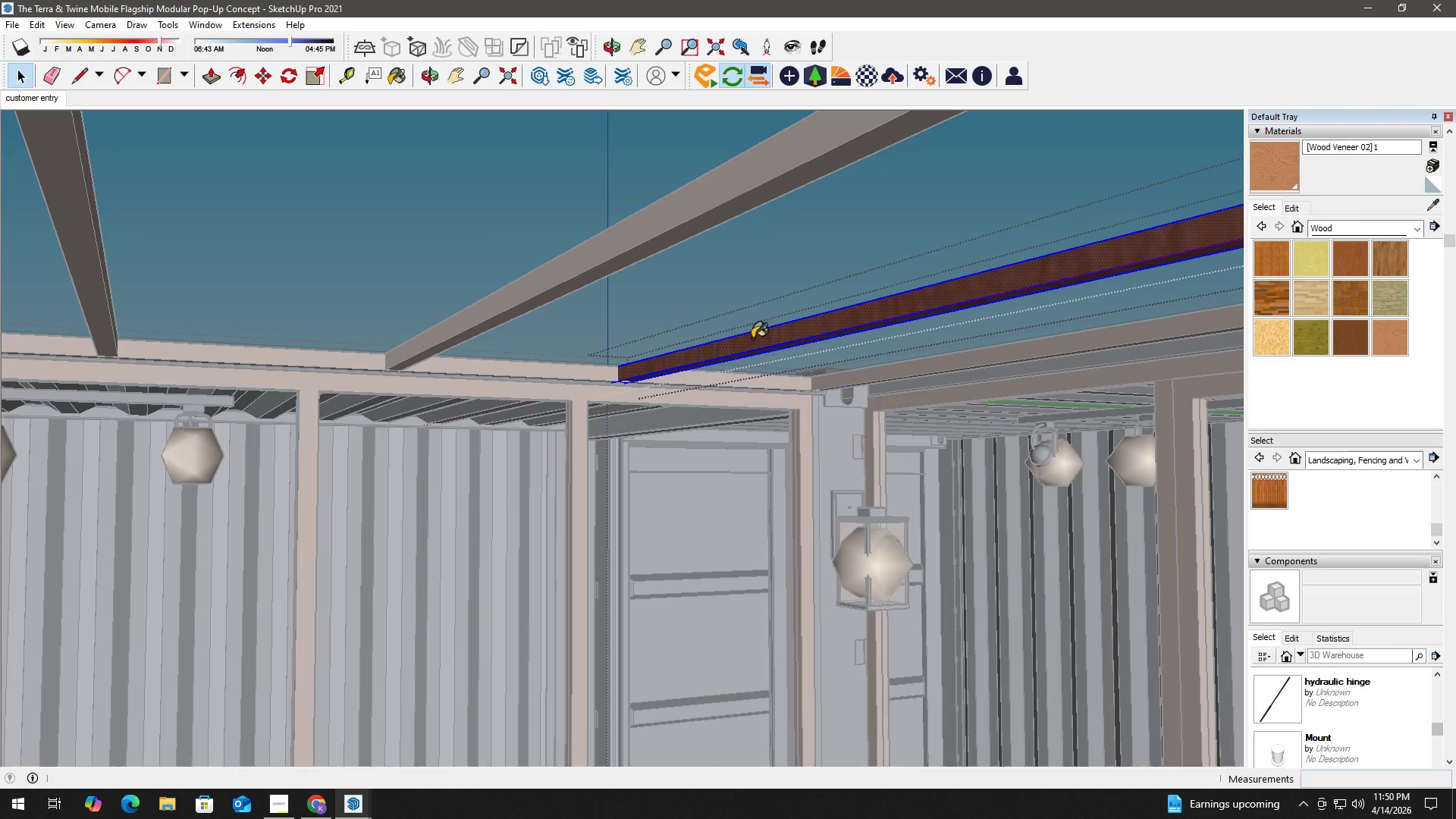 
key(B)
 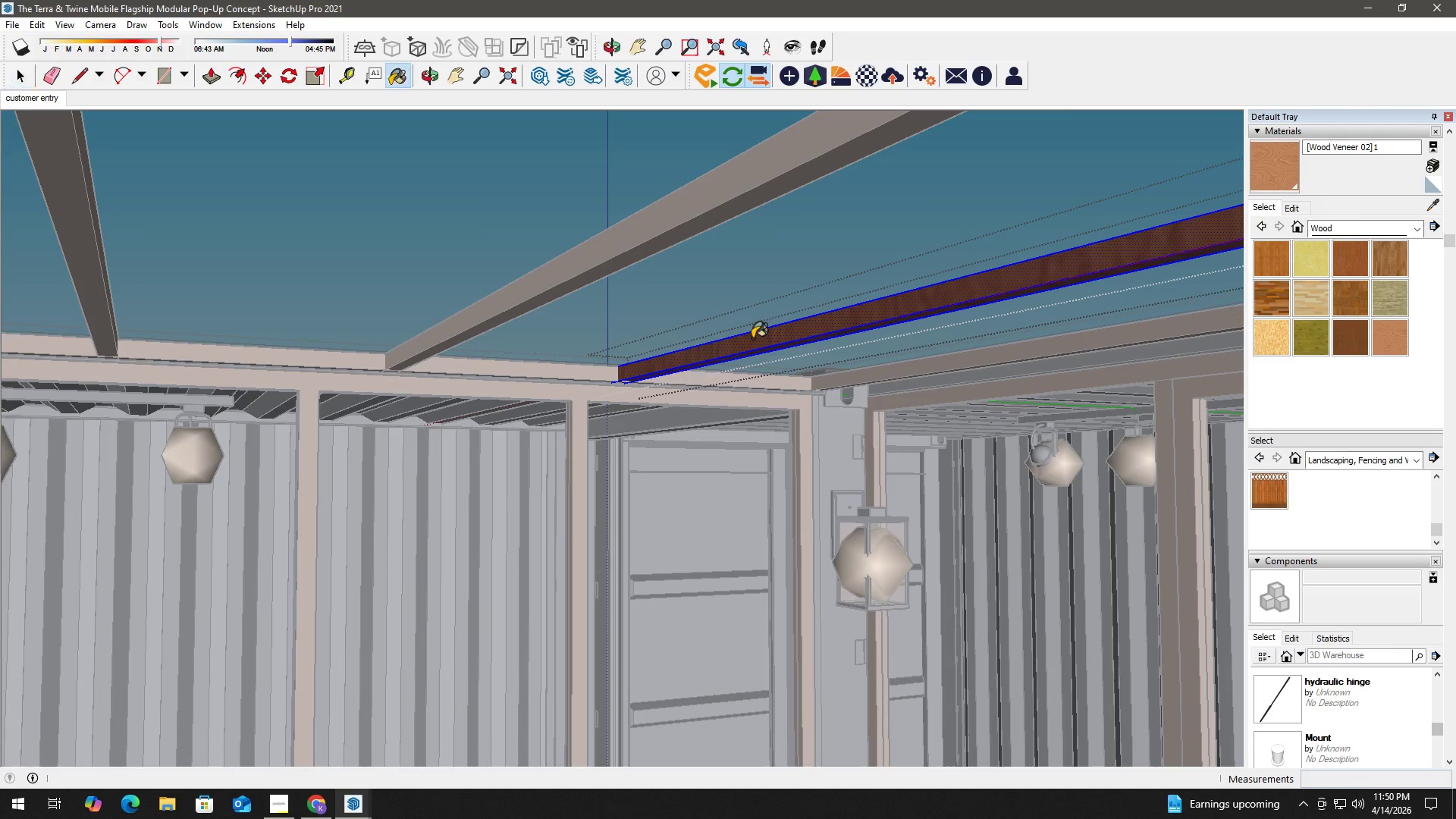 
triple_click([752, 338])
 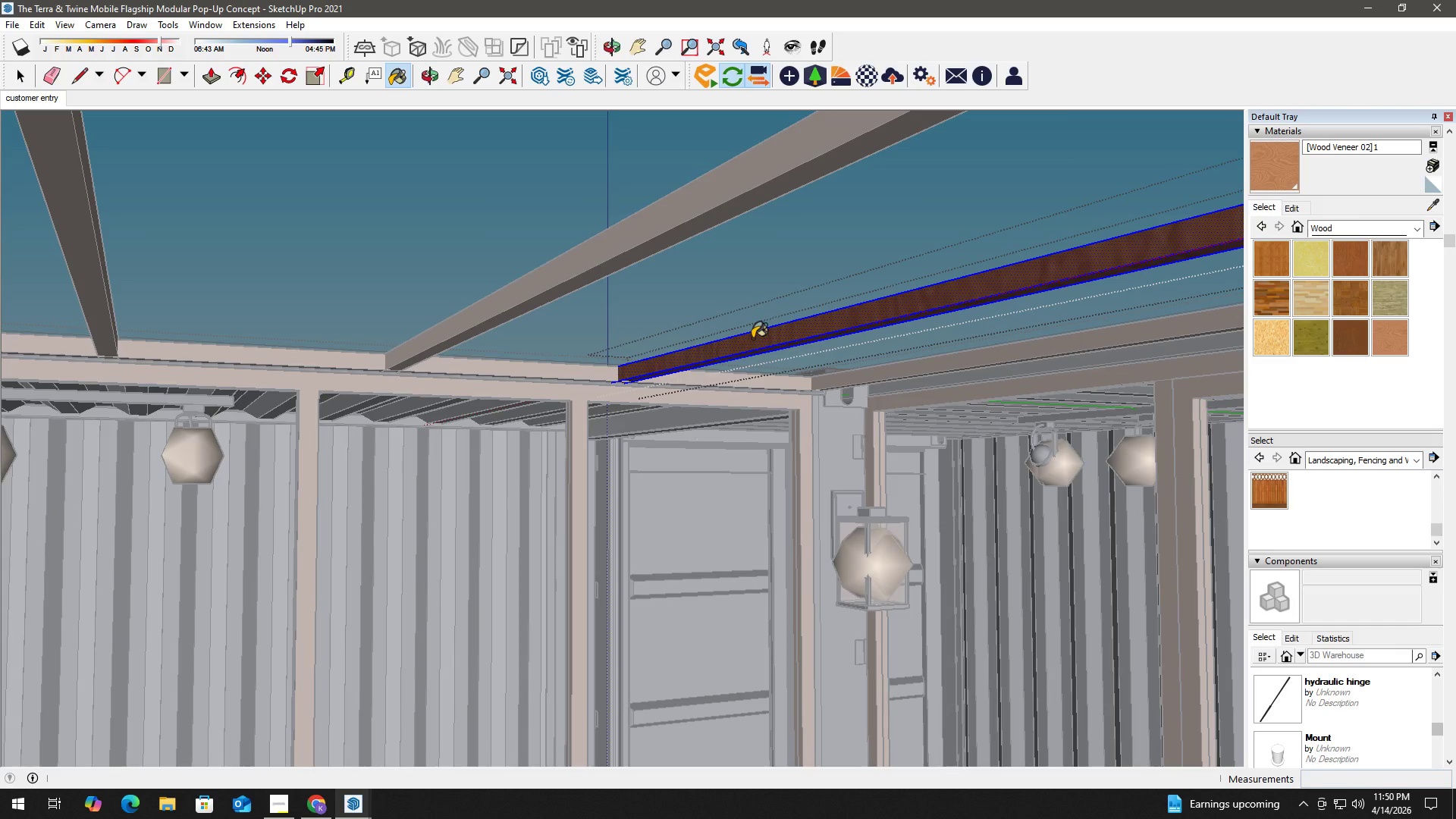 
triple_click([752, 338])
 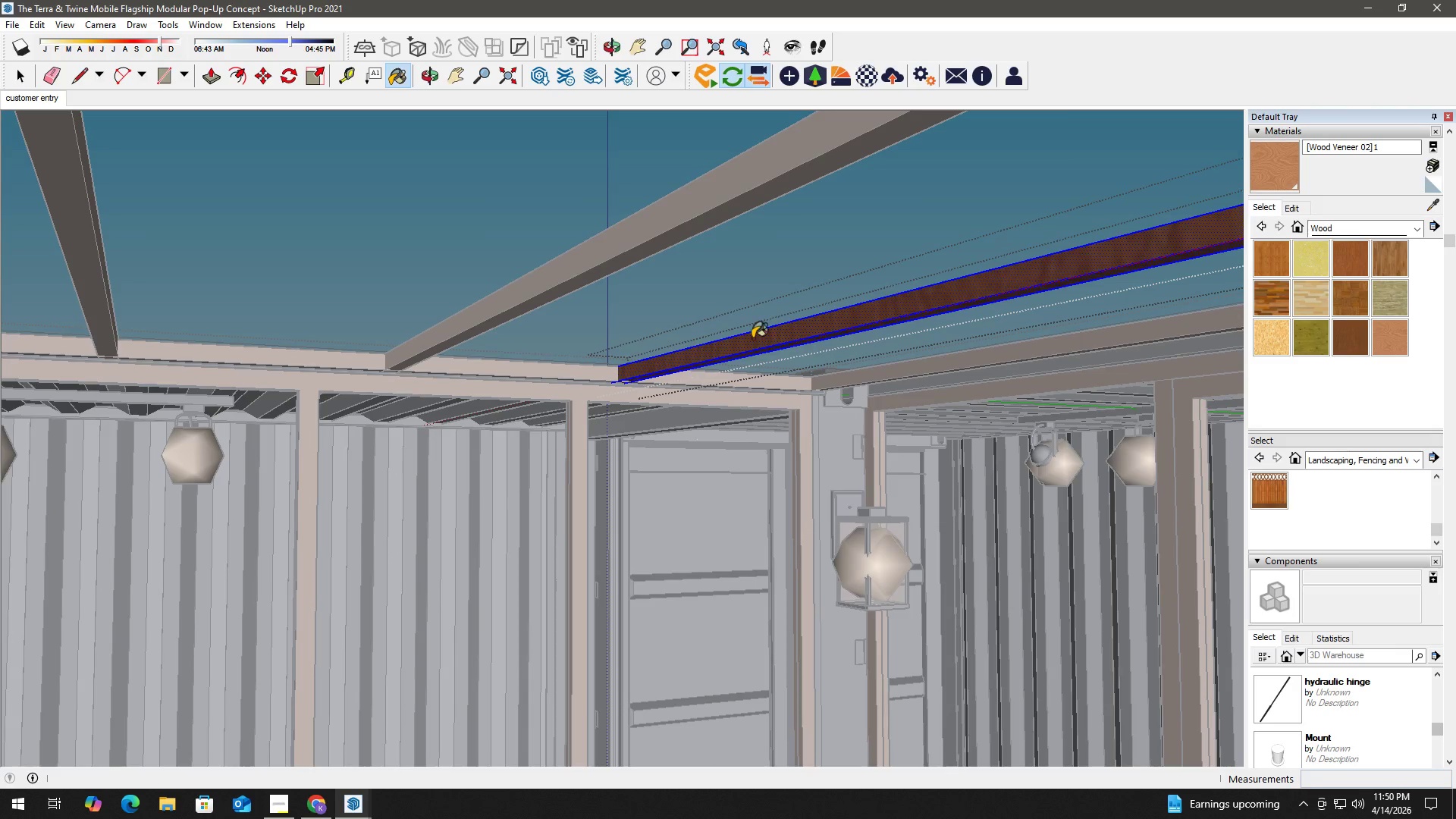 
triple_click([752, 338])
 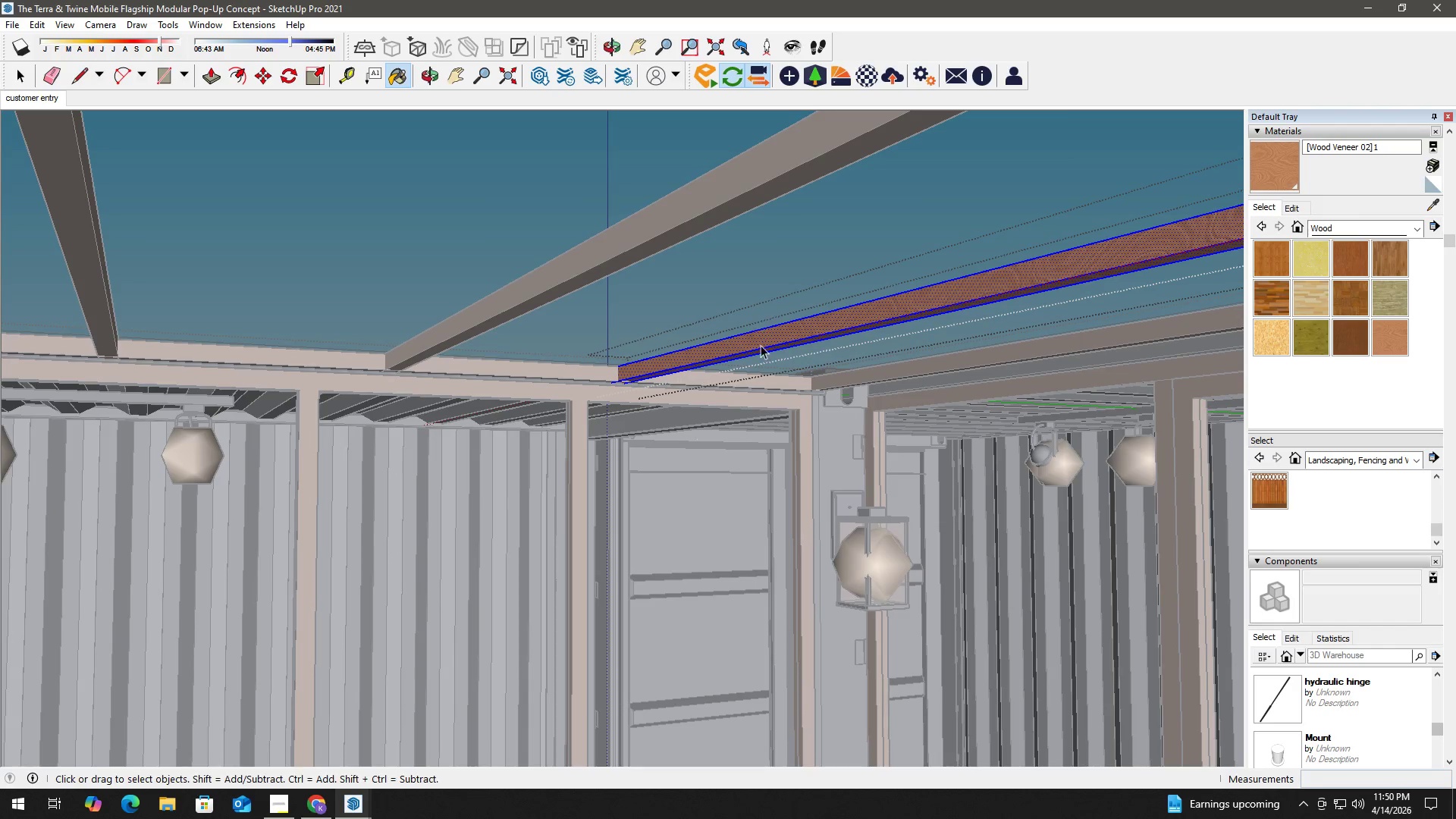 
key(Space)
 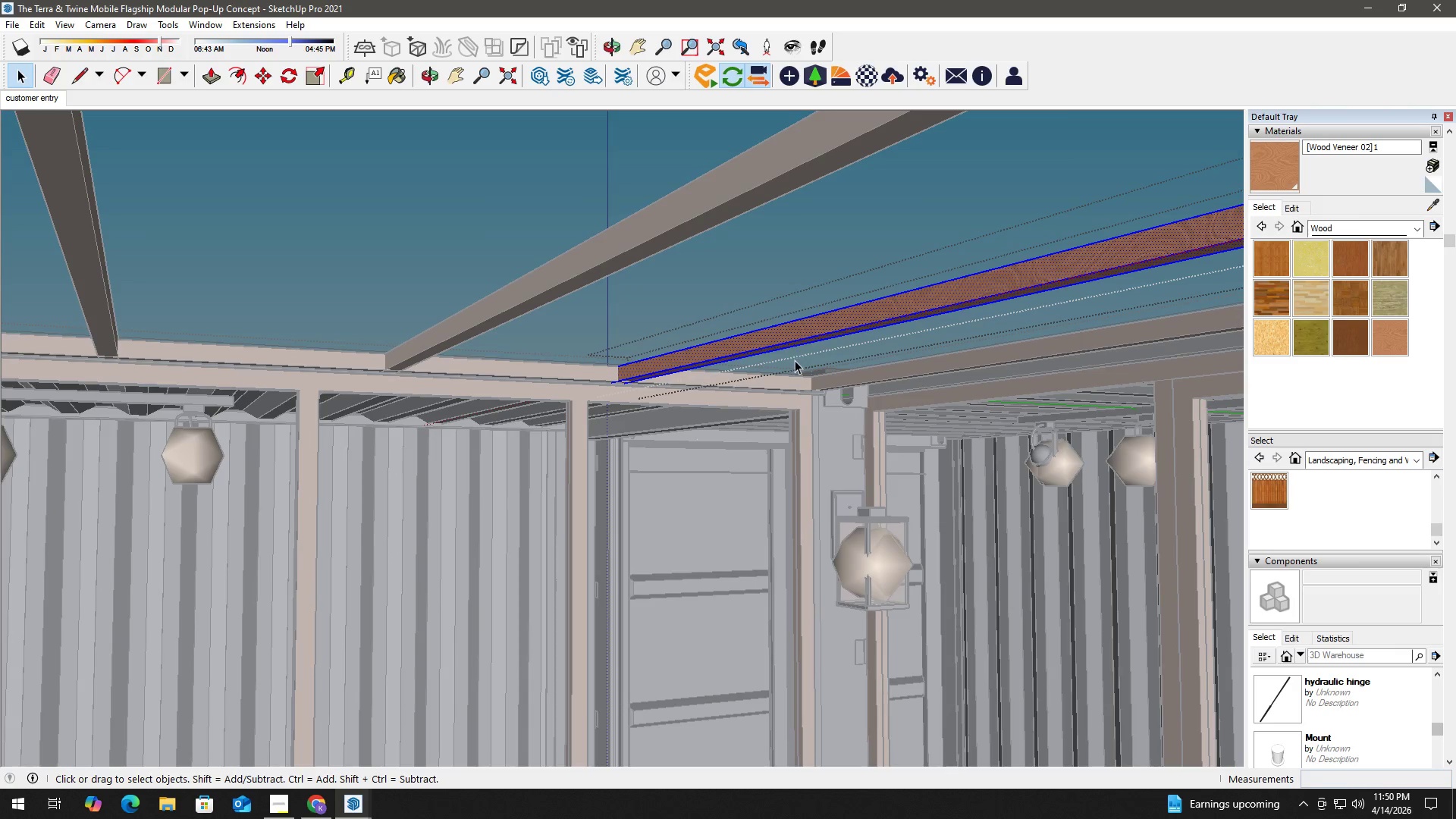 
key(H)
 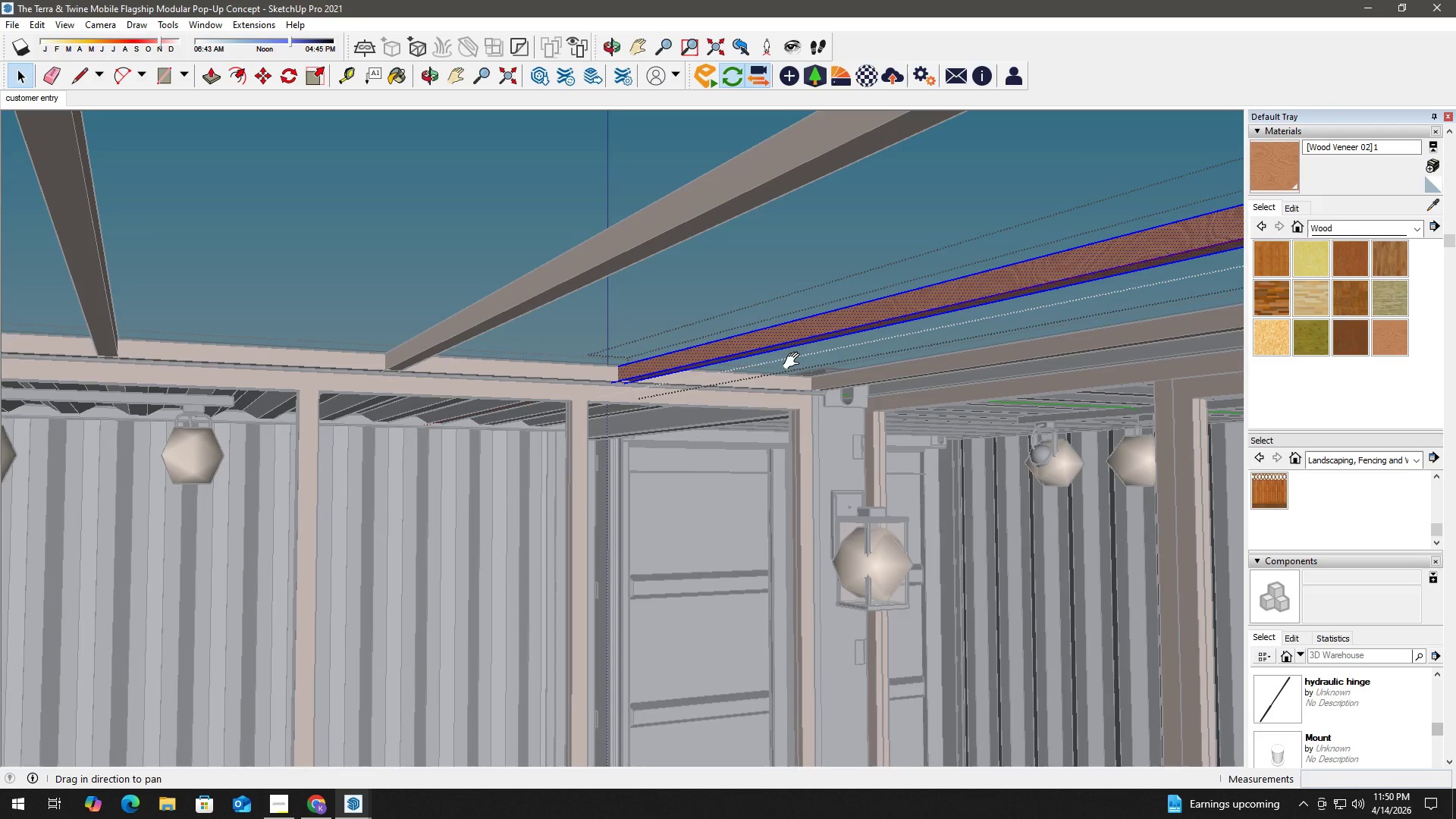 
left_click_drag(start_coordinate=[795, 361], to_coordinate=[438, 339])
 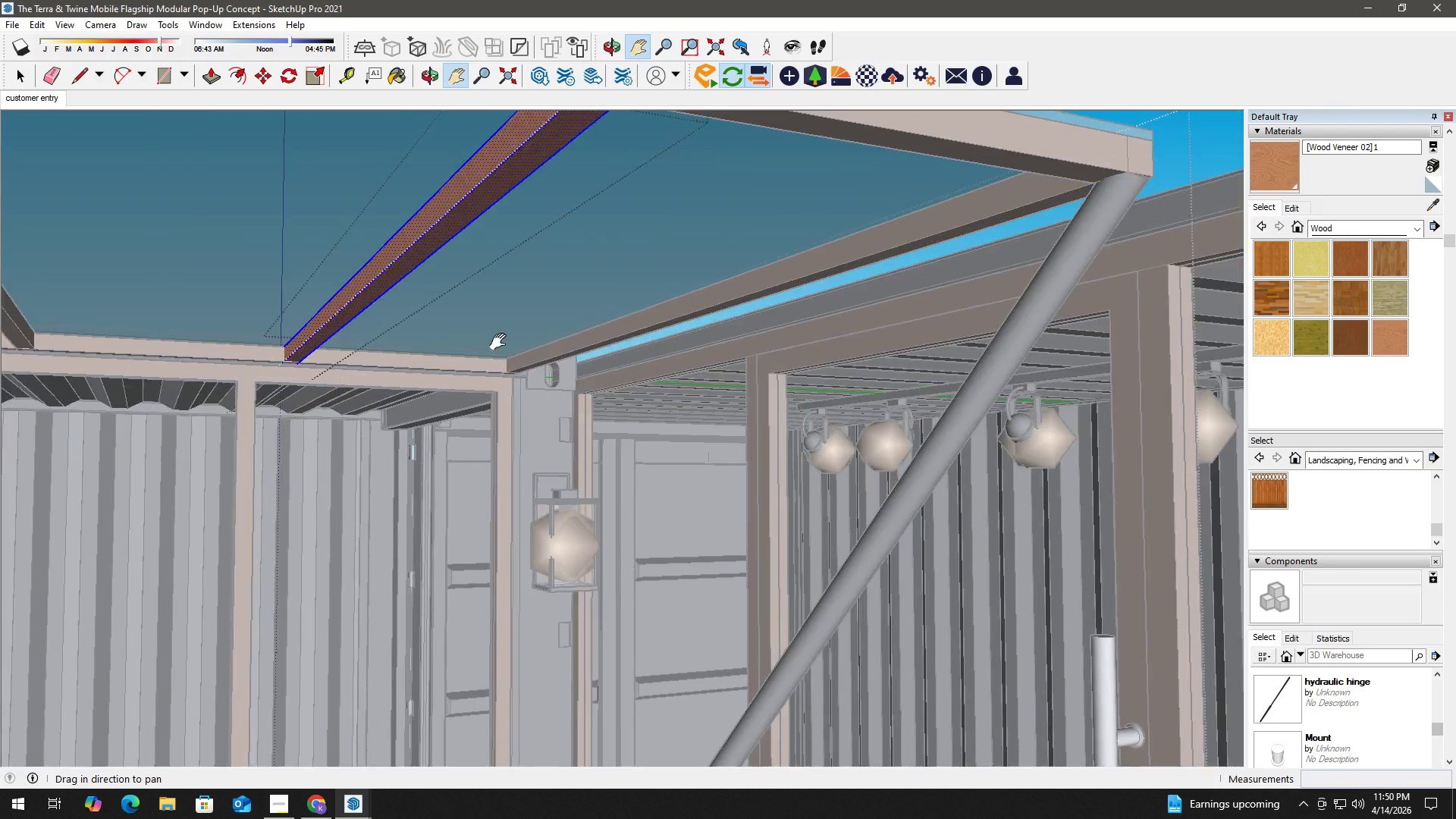 
key(Space)
 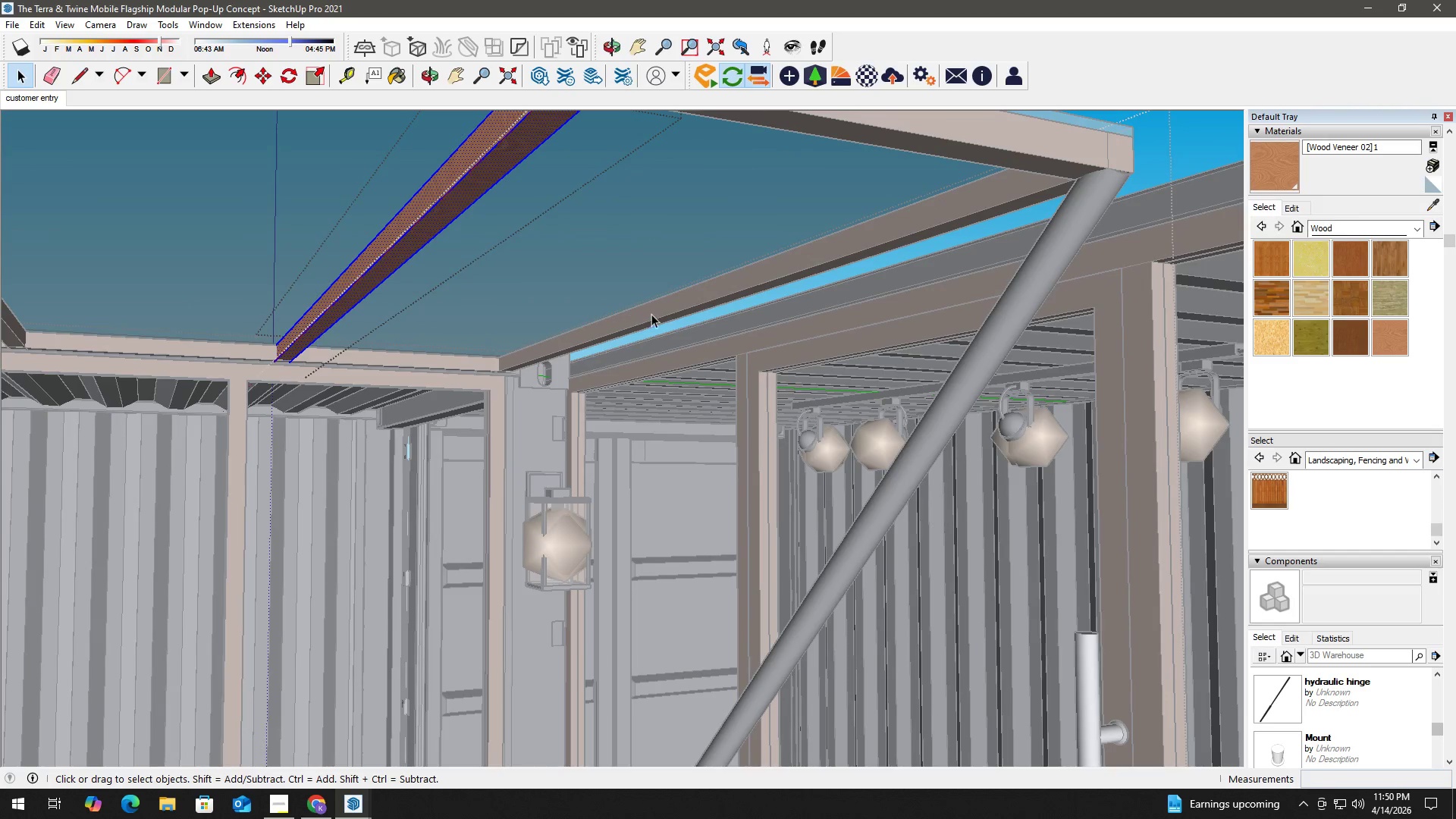 
double_click([651, 314])
 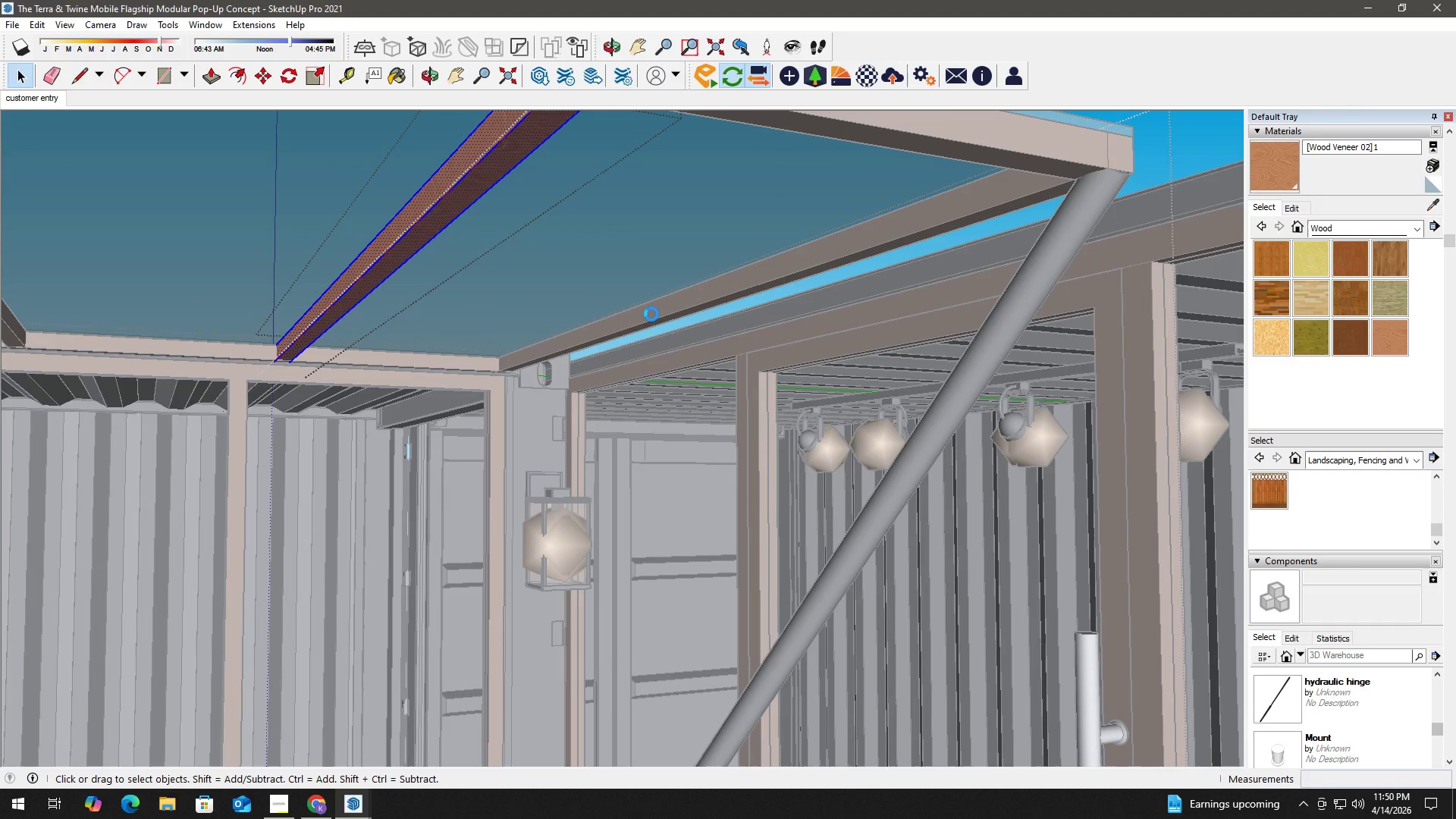 
triple_click([651, 314])
 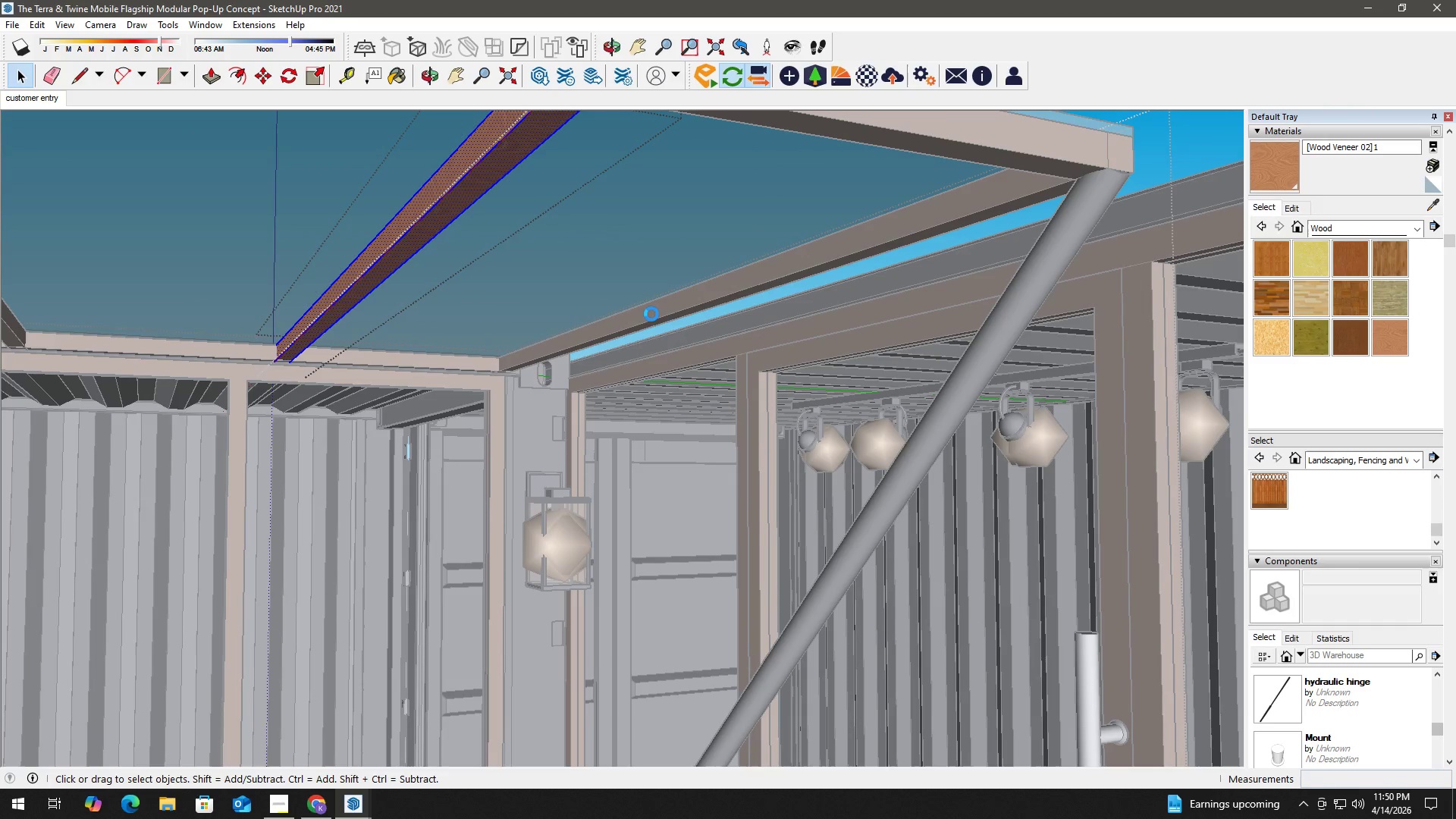 
triple_click([651, 314])
 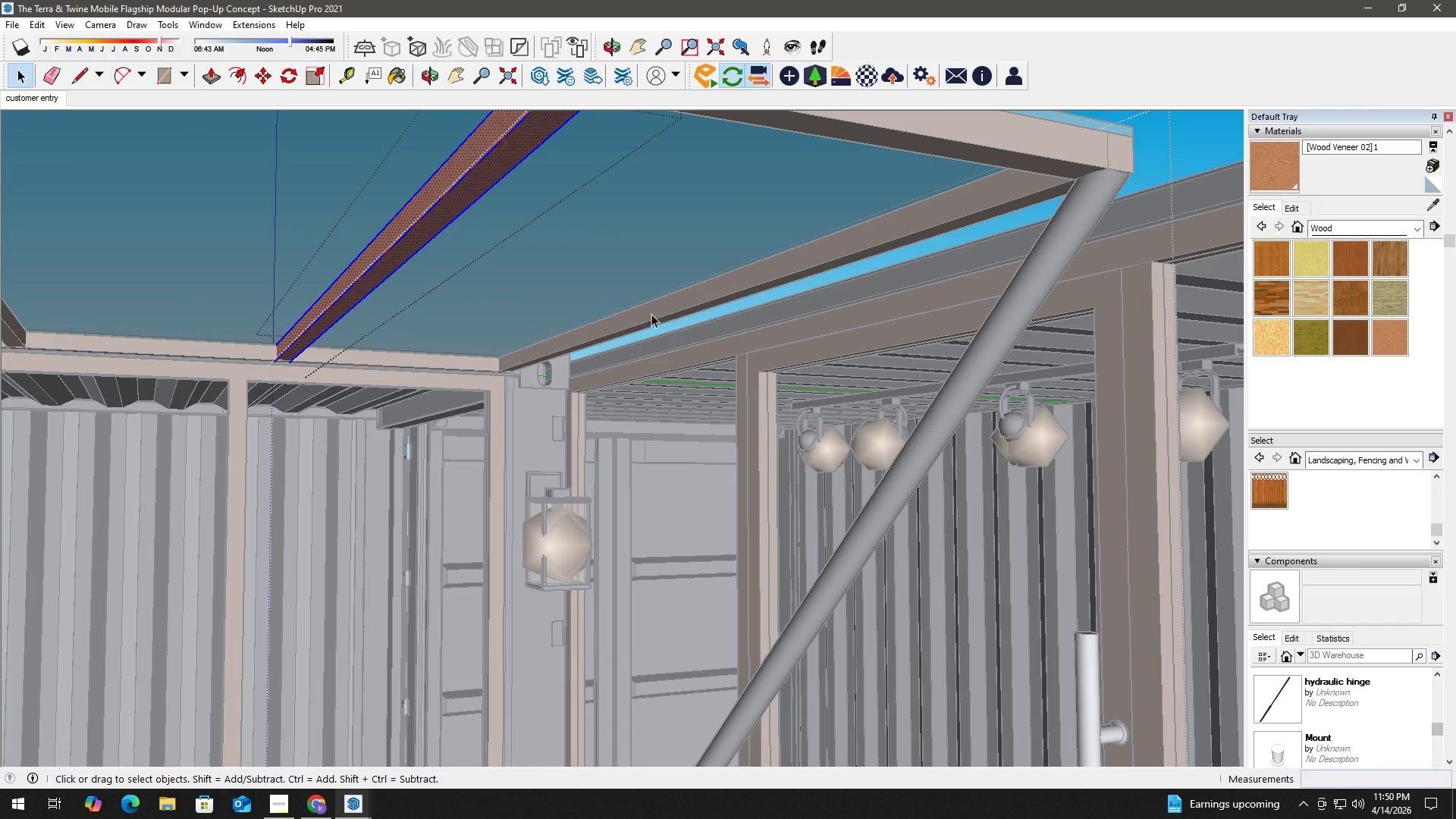 
triple_click([651, 314])
 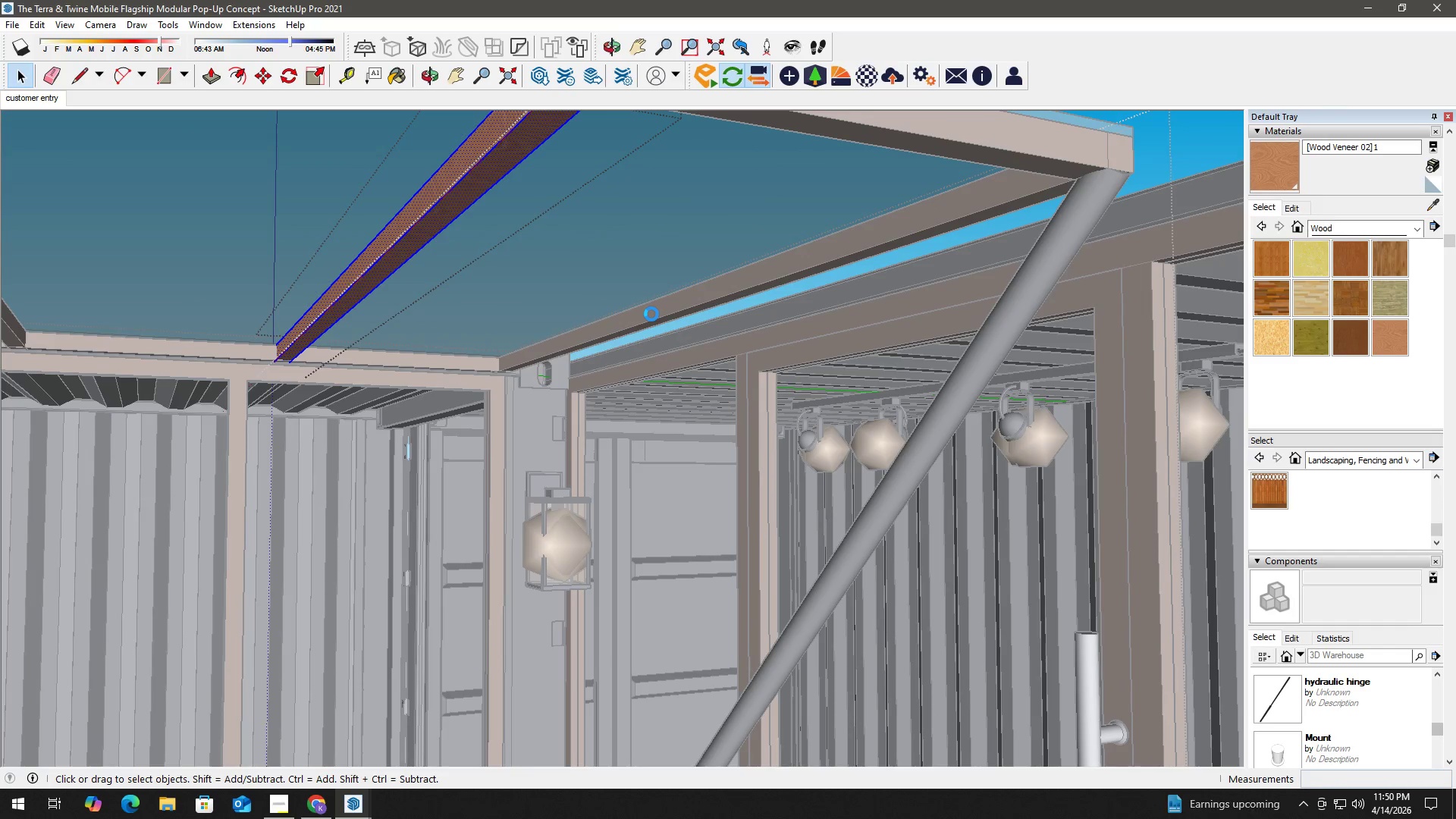 
triple_click([651, 314])
 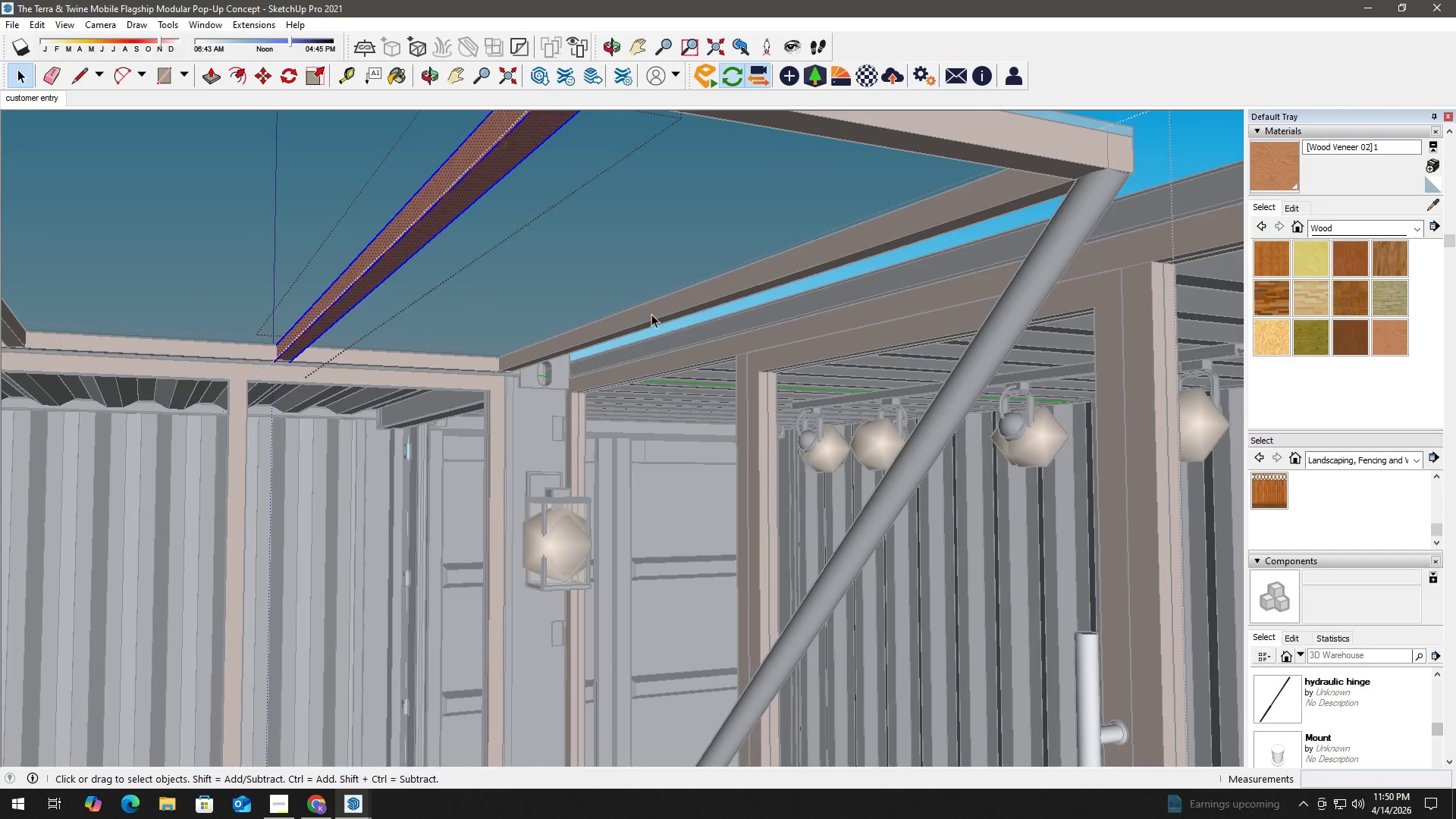 
triple_click([651, 314])
 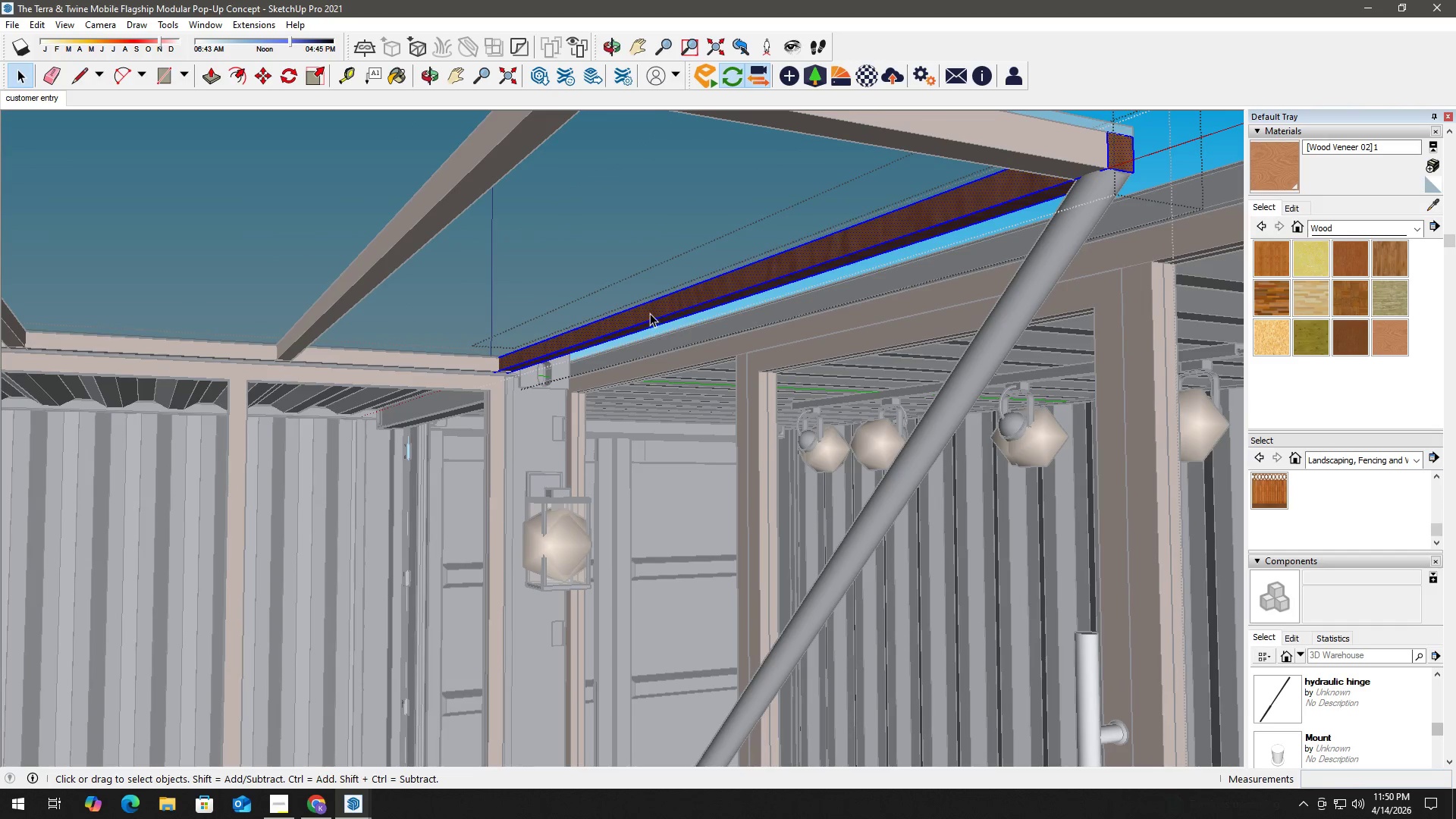 
double_click([650, 313])
 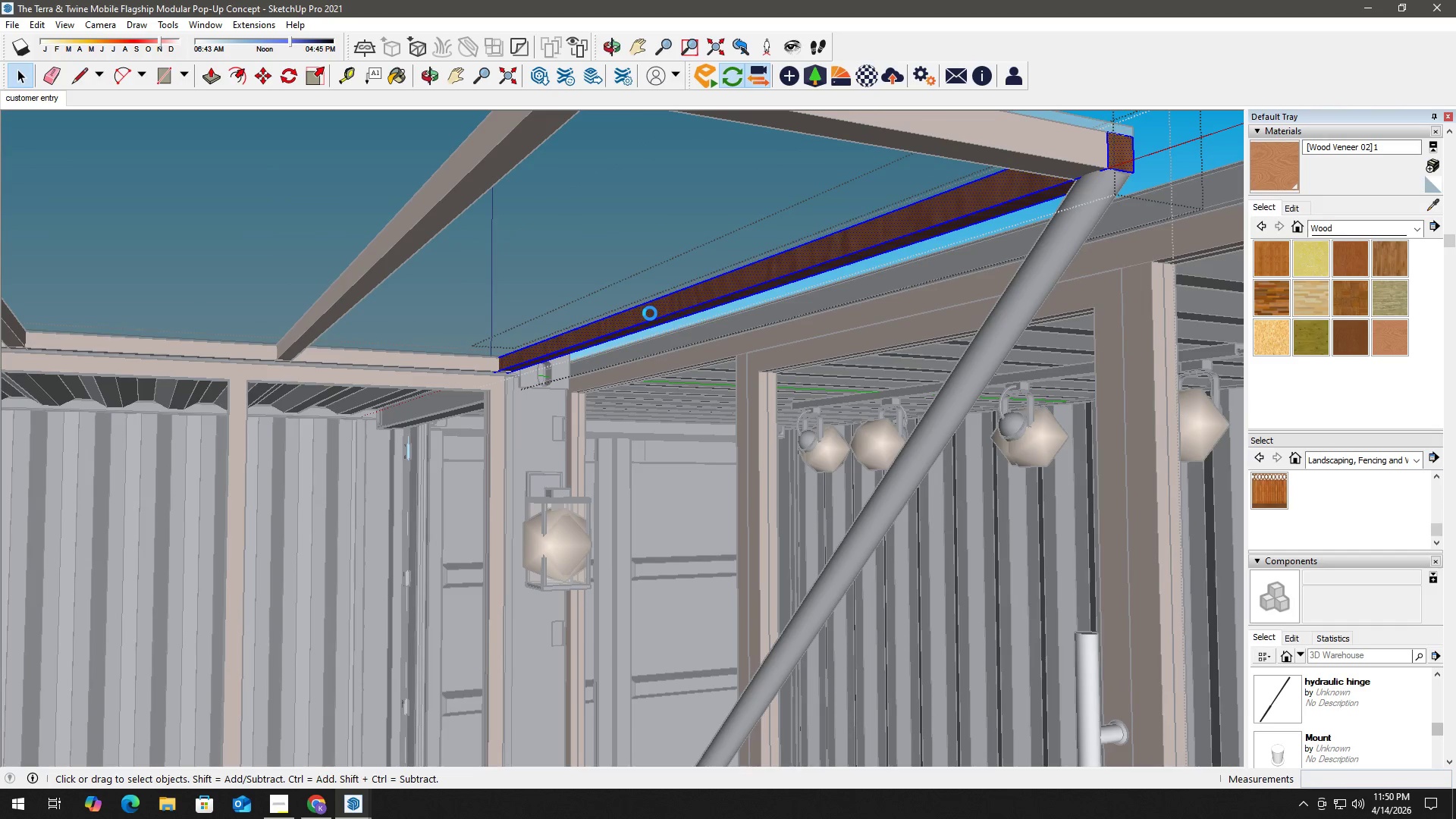 
triple_click([650, 313])
 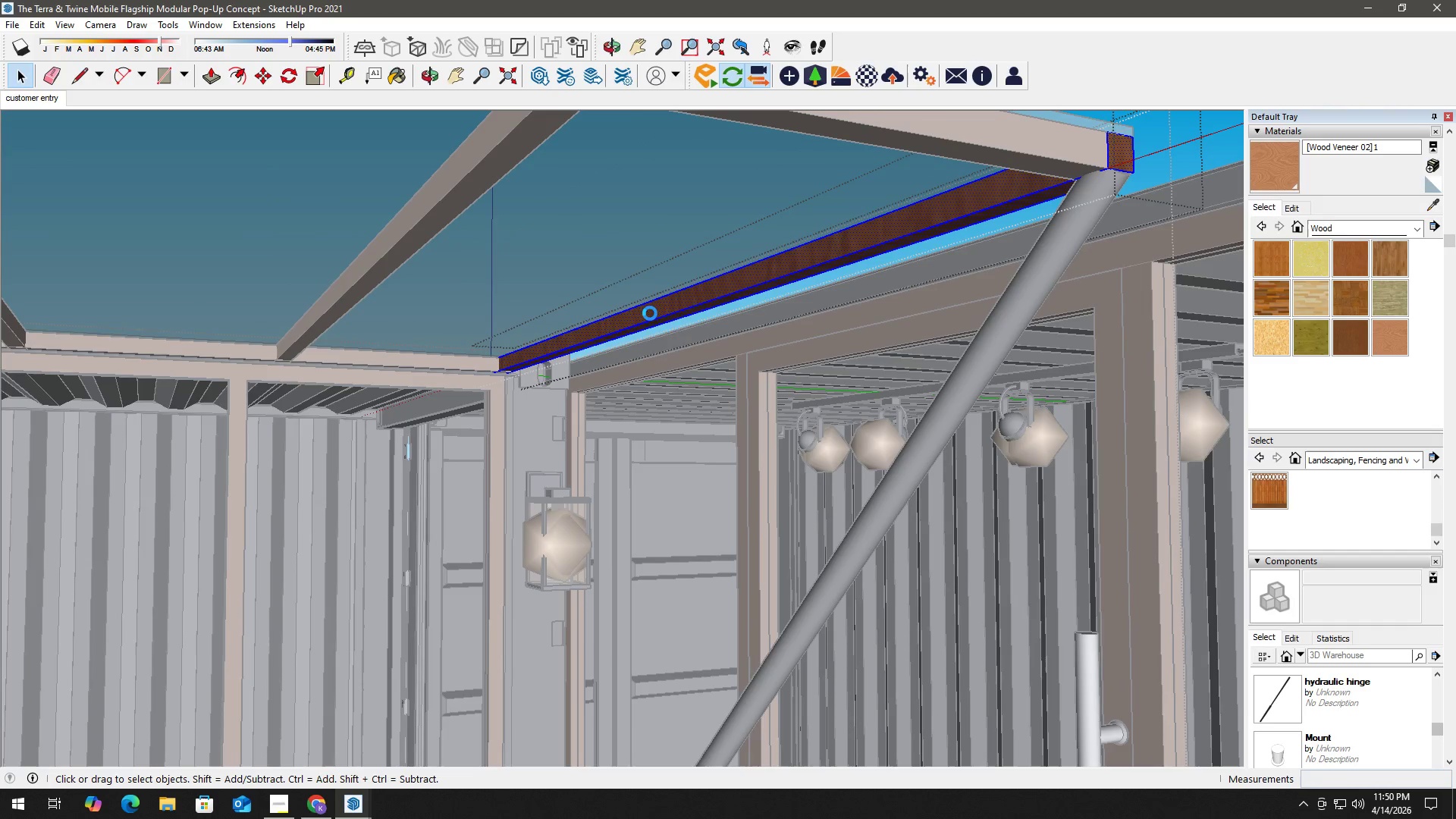 
triple_click([650, 313])
 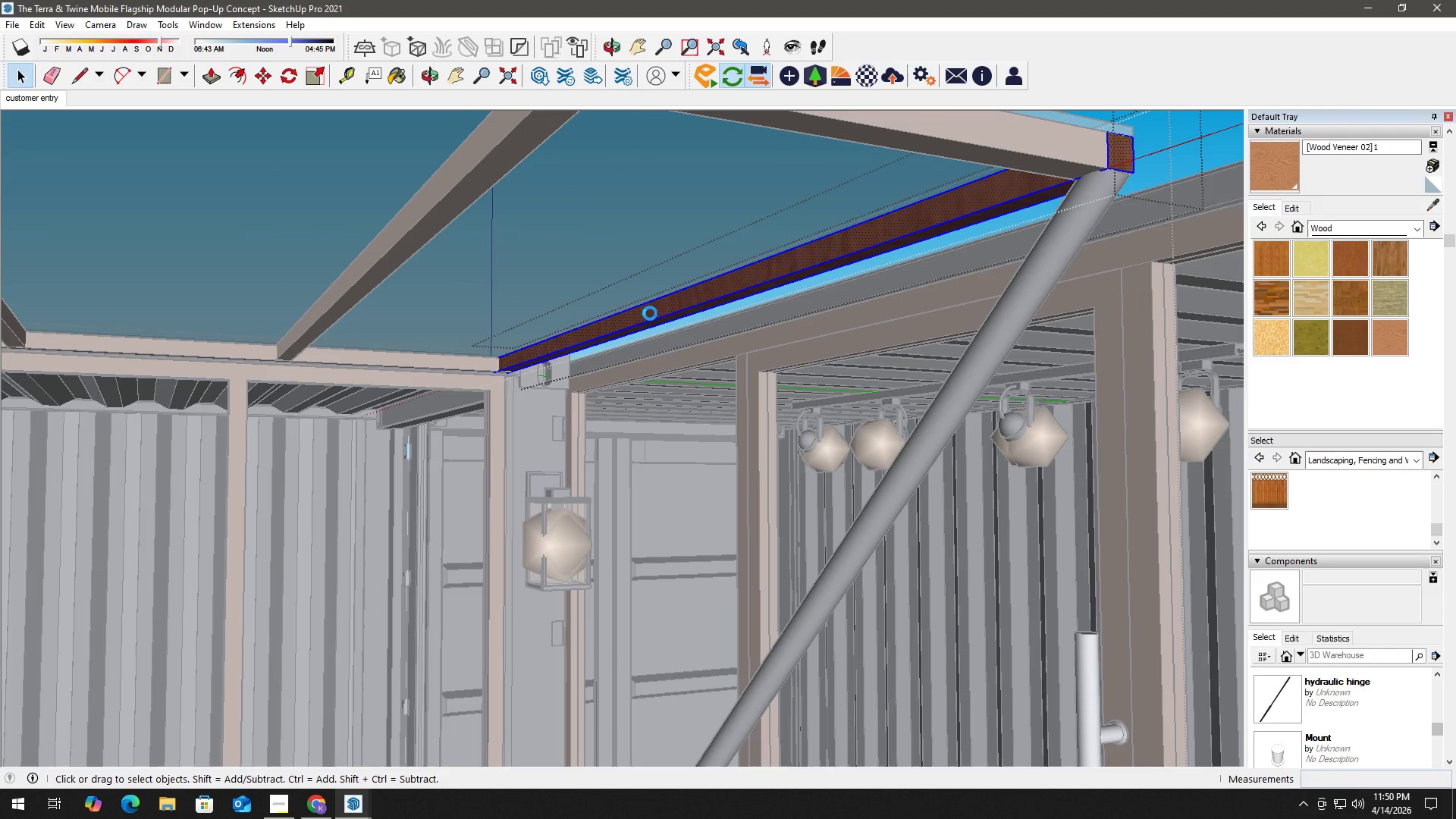 
key(B)
 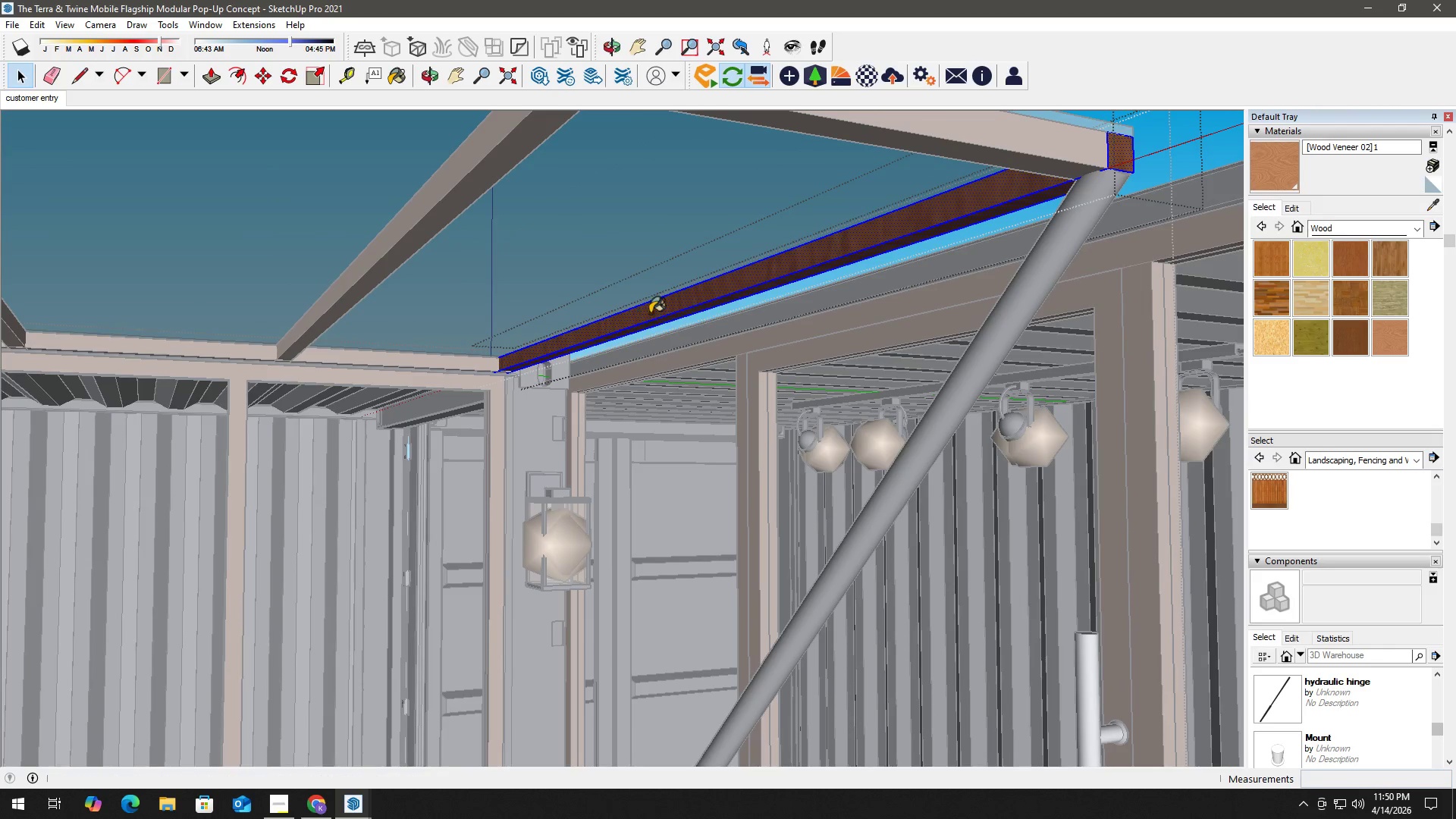 
triple_click([650, 313])
 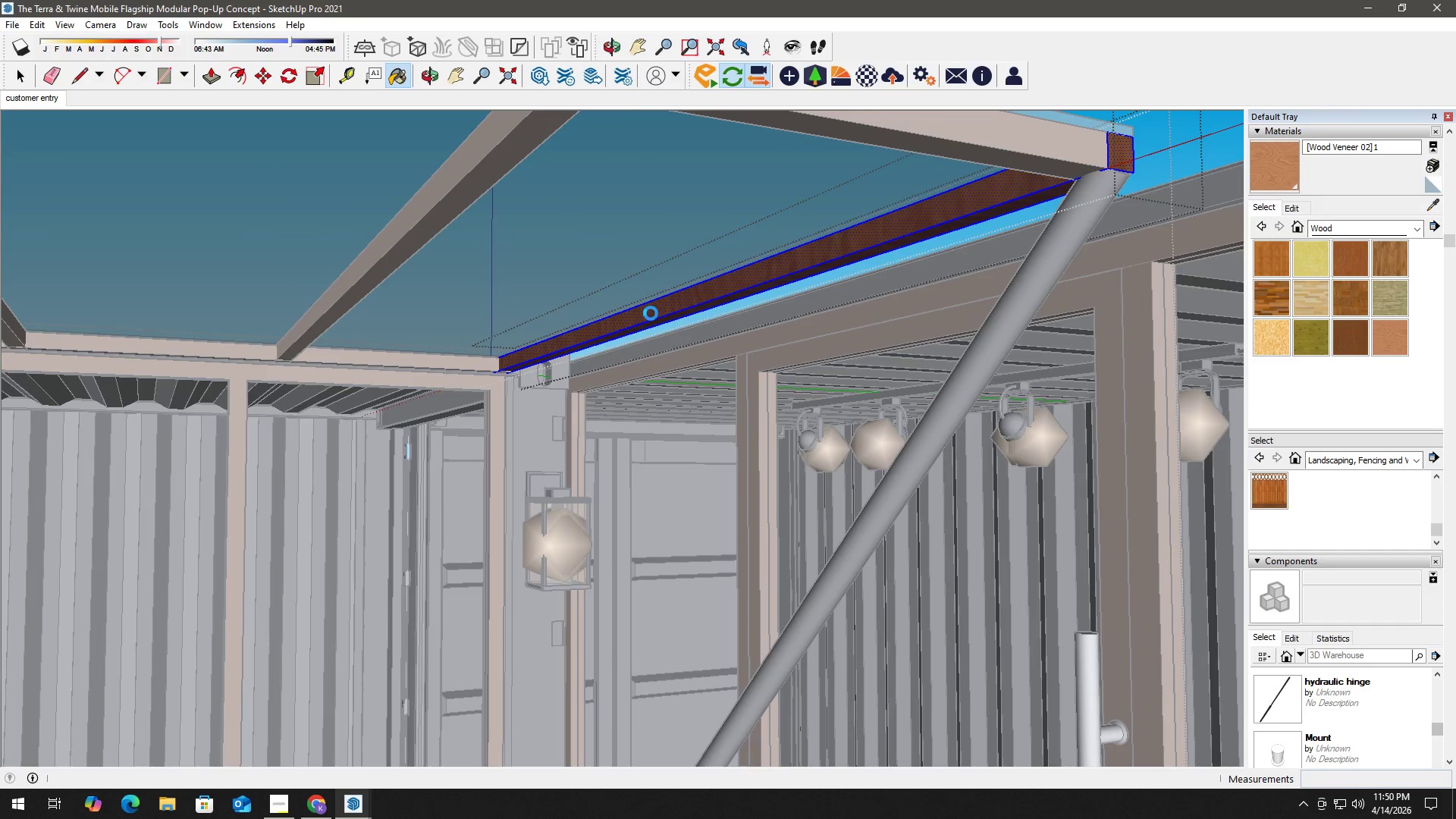 
triple_click([651, 313])
 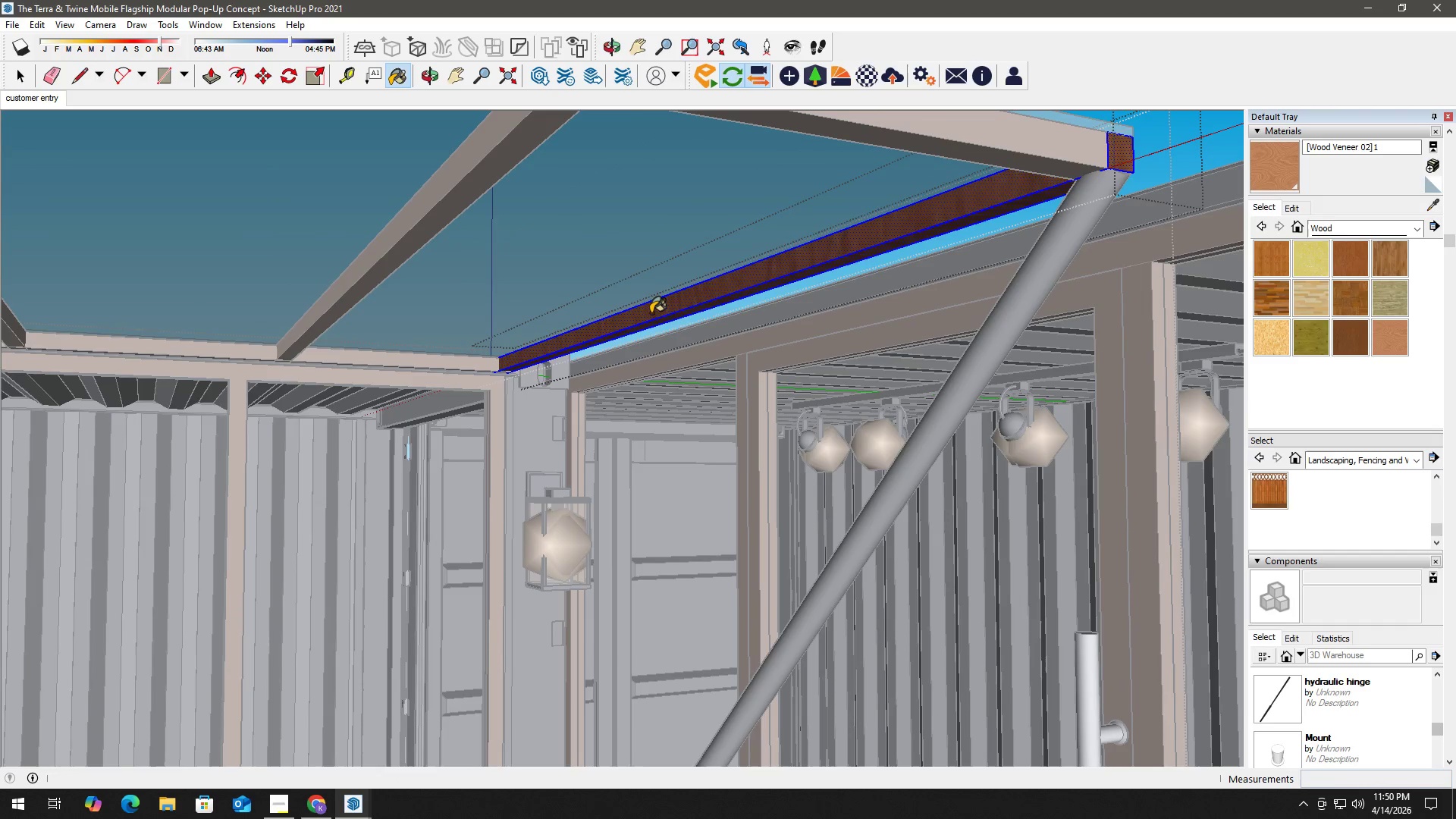 
triple_click([651, 313])
 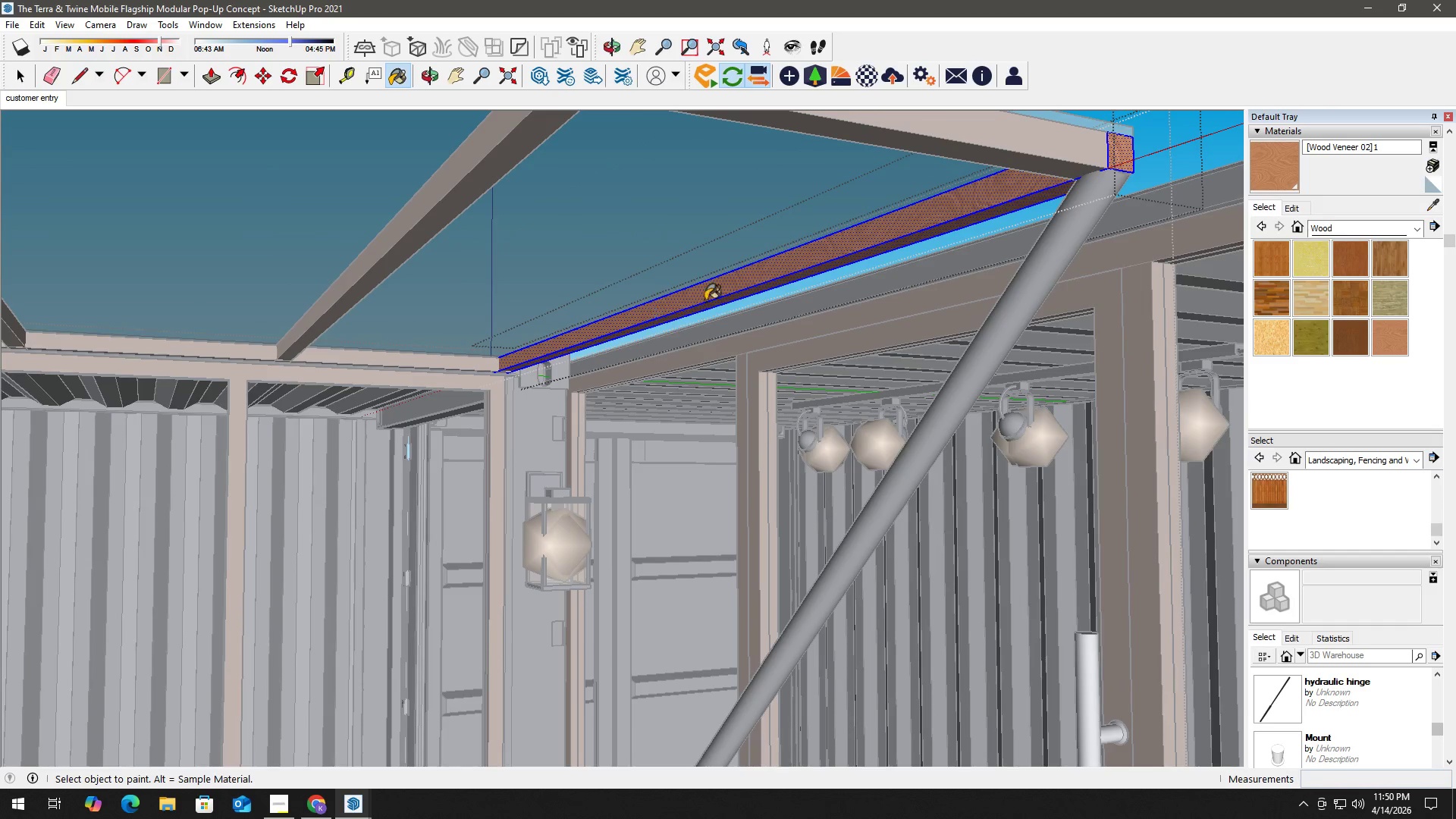 
key(Space)
 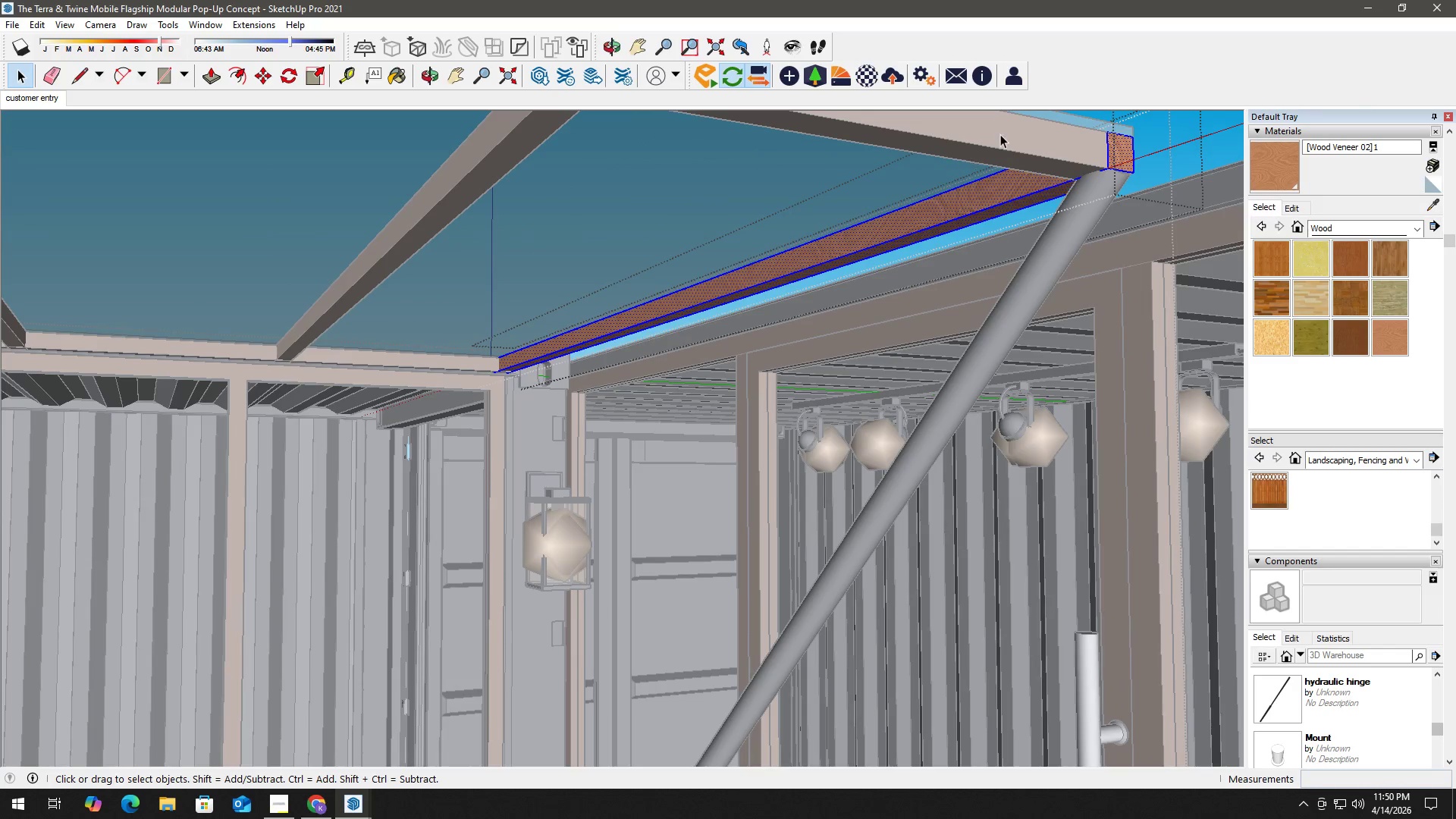 
double_click([1001, 133])
 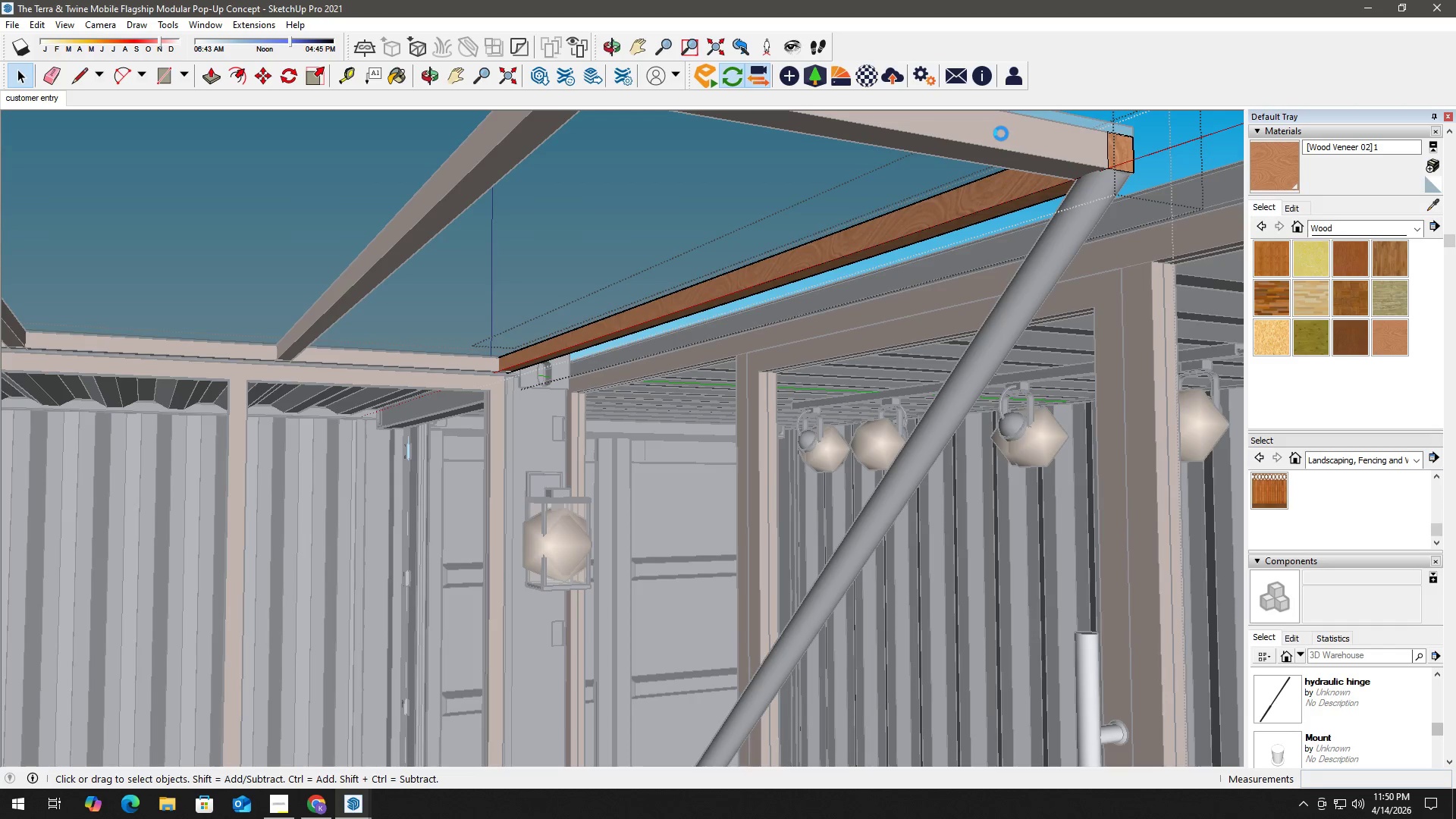 
triple_click([1001, 133])
 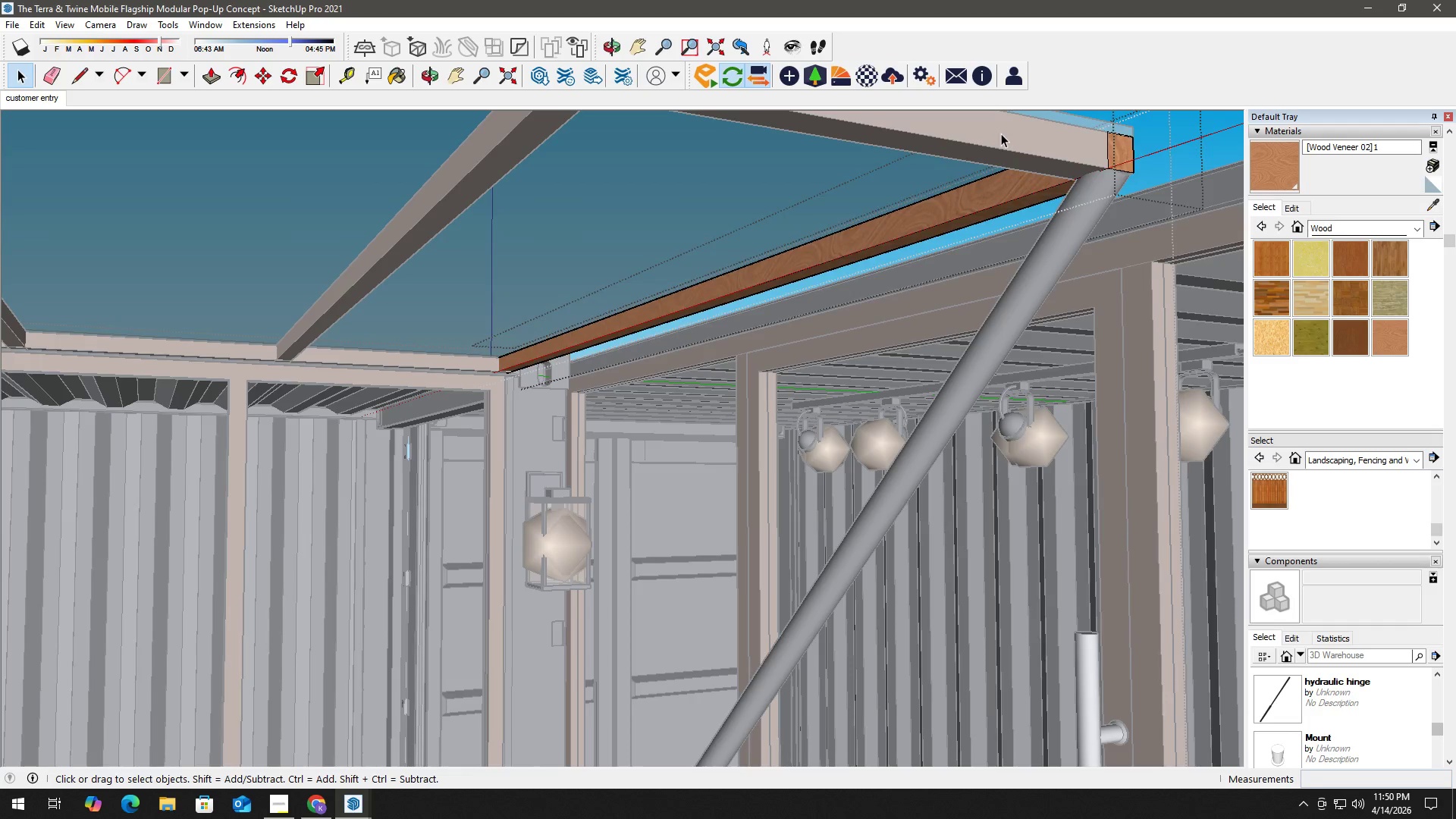 
triple_click([1001, 133])
 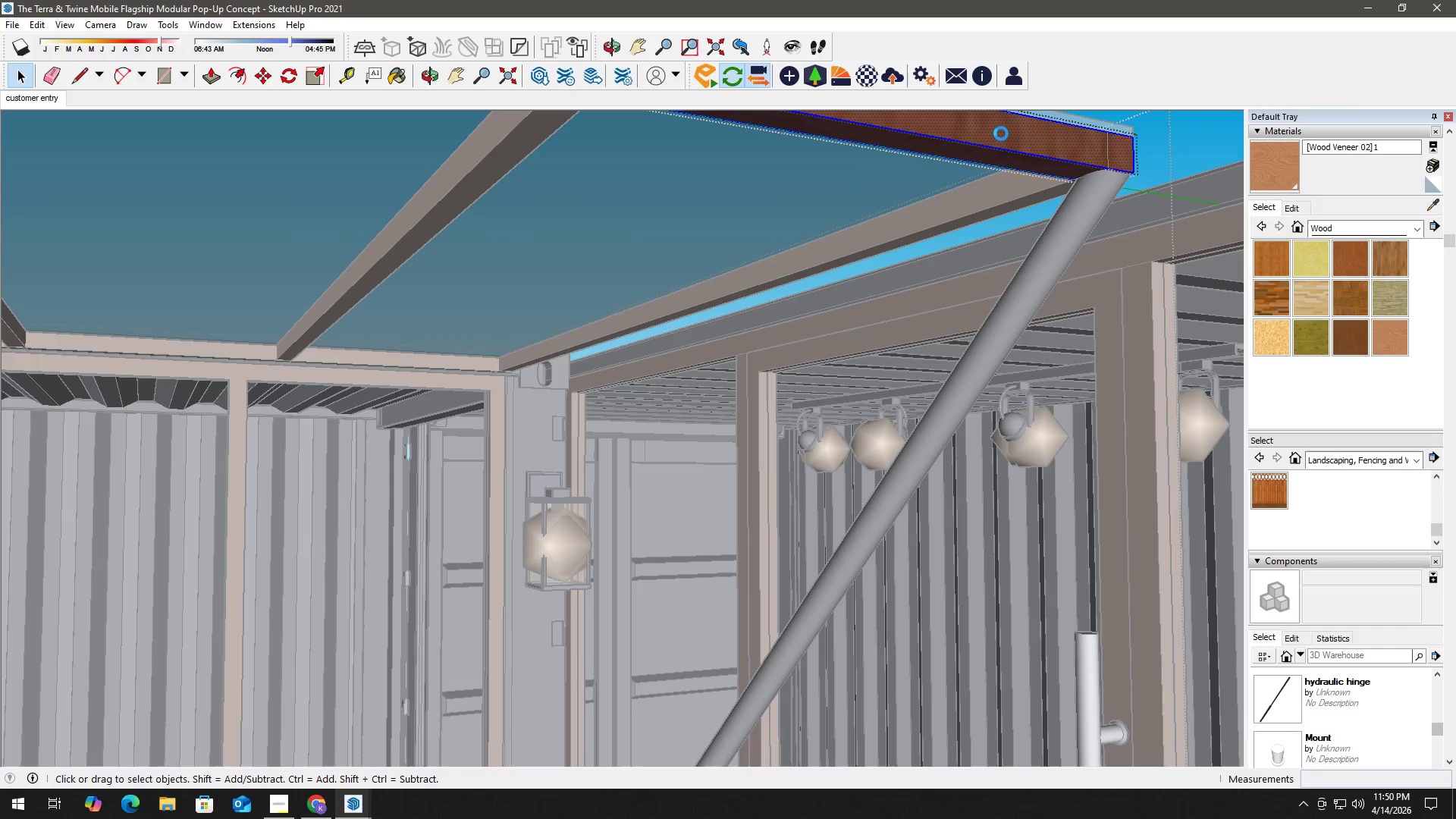 
triple_click([1001, 133])
 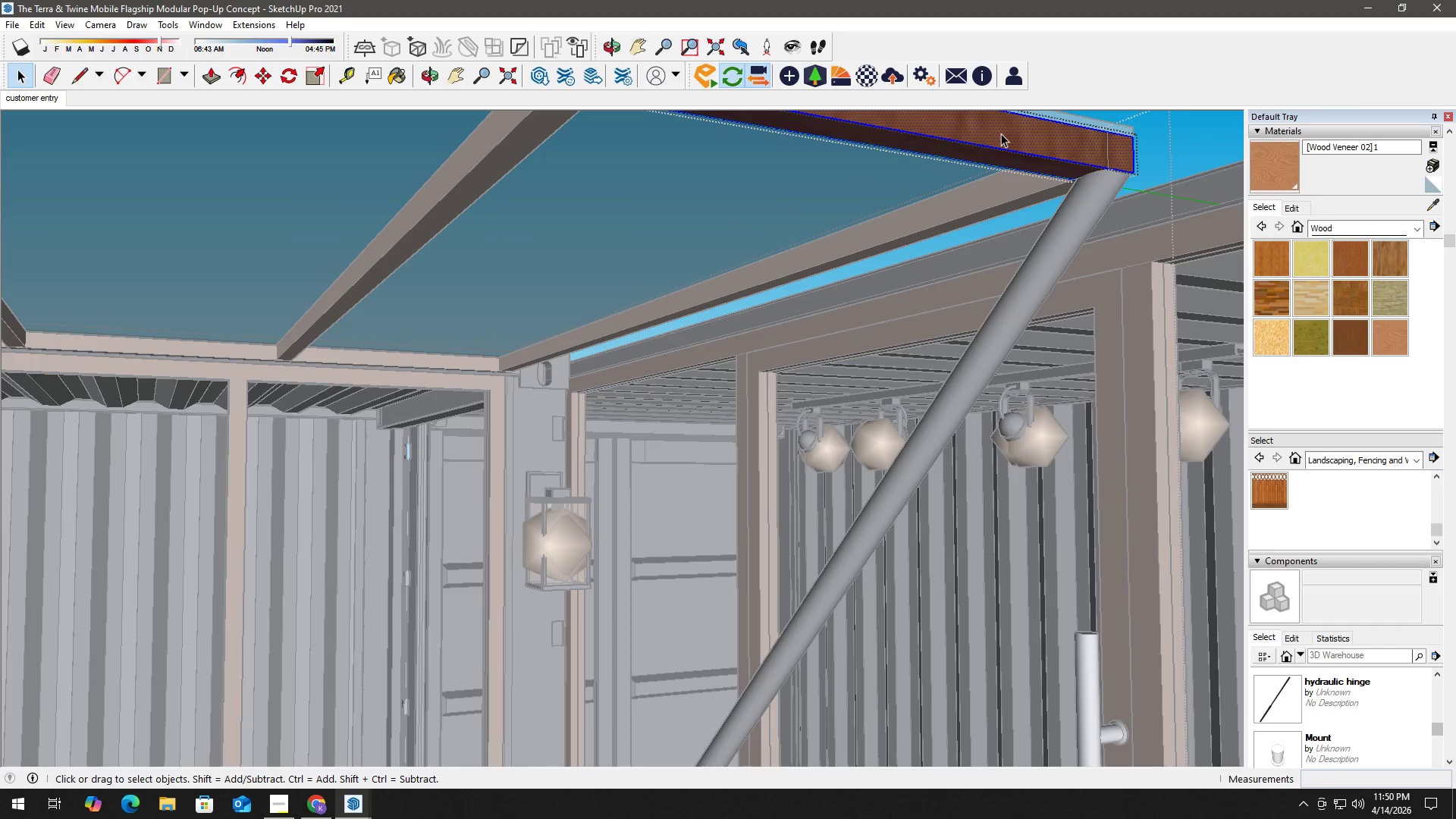 
triple_click([1001, 133])
 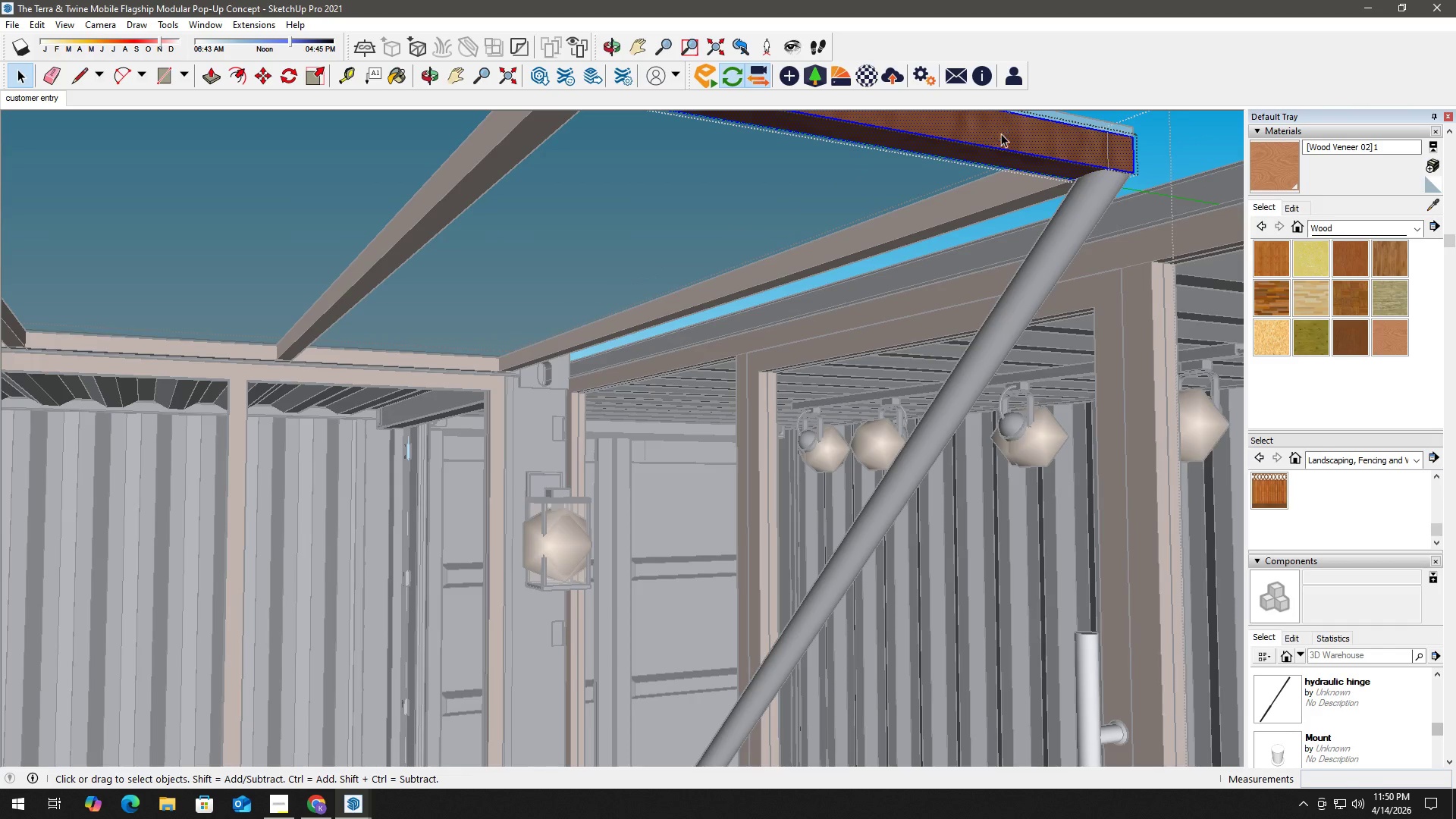 
triple_click([1001, 133])
 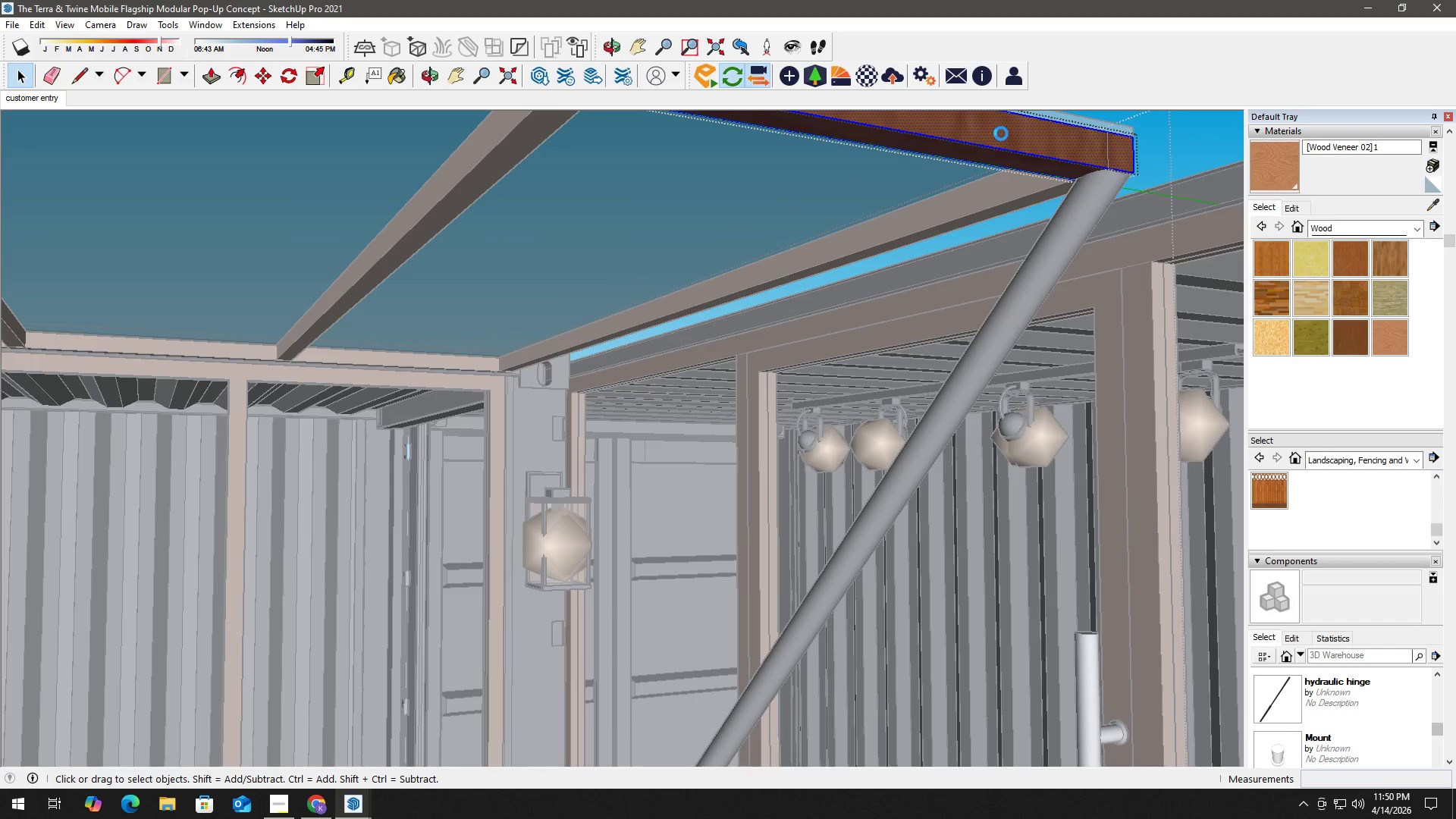 
triple_click([1001, 133])
 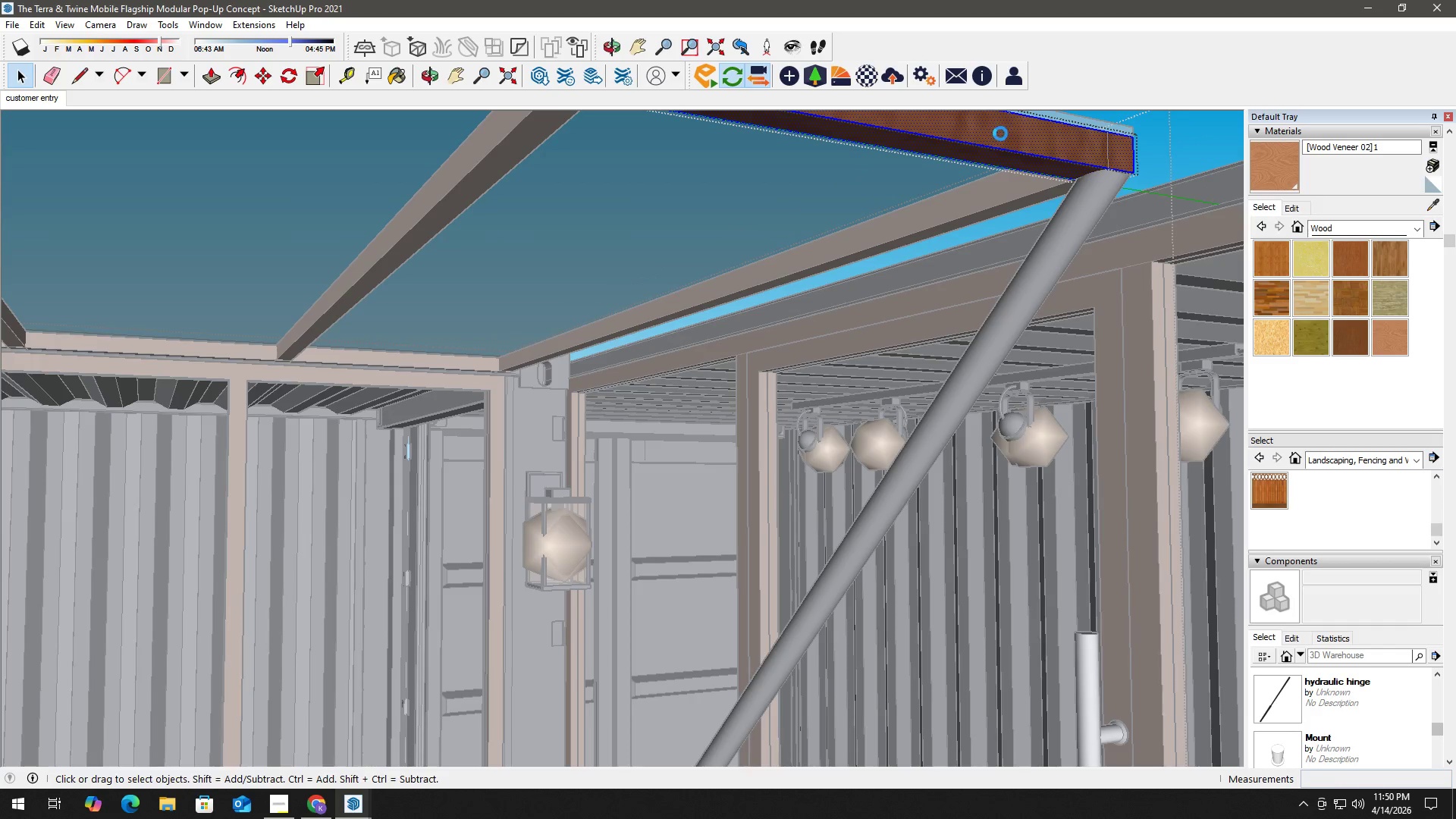 
key(B)
 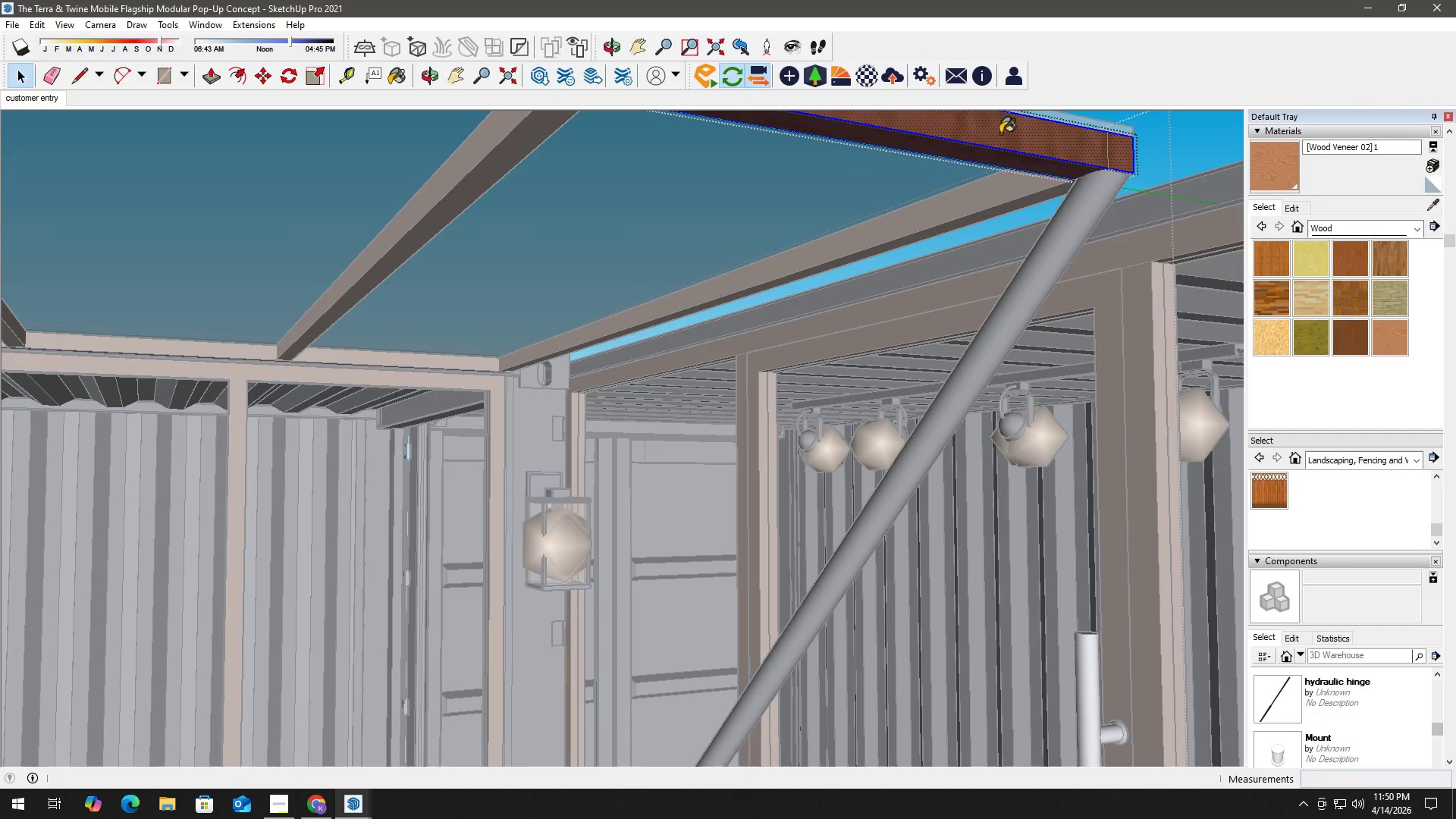 
triple_click([1000, 133])
 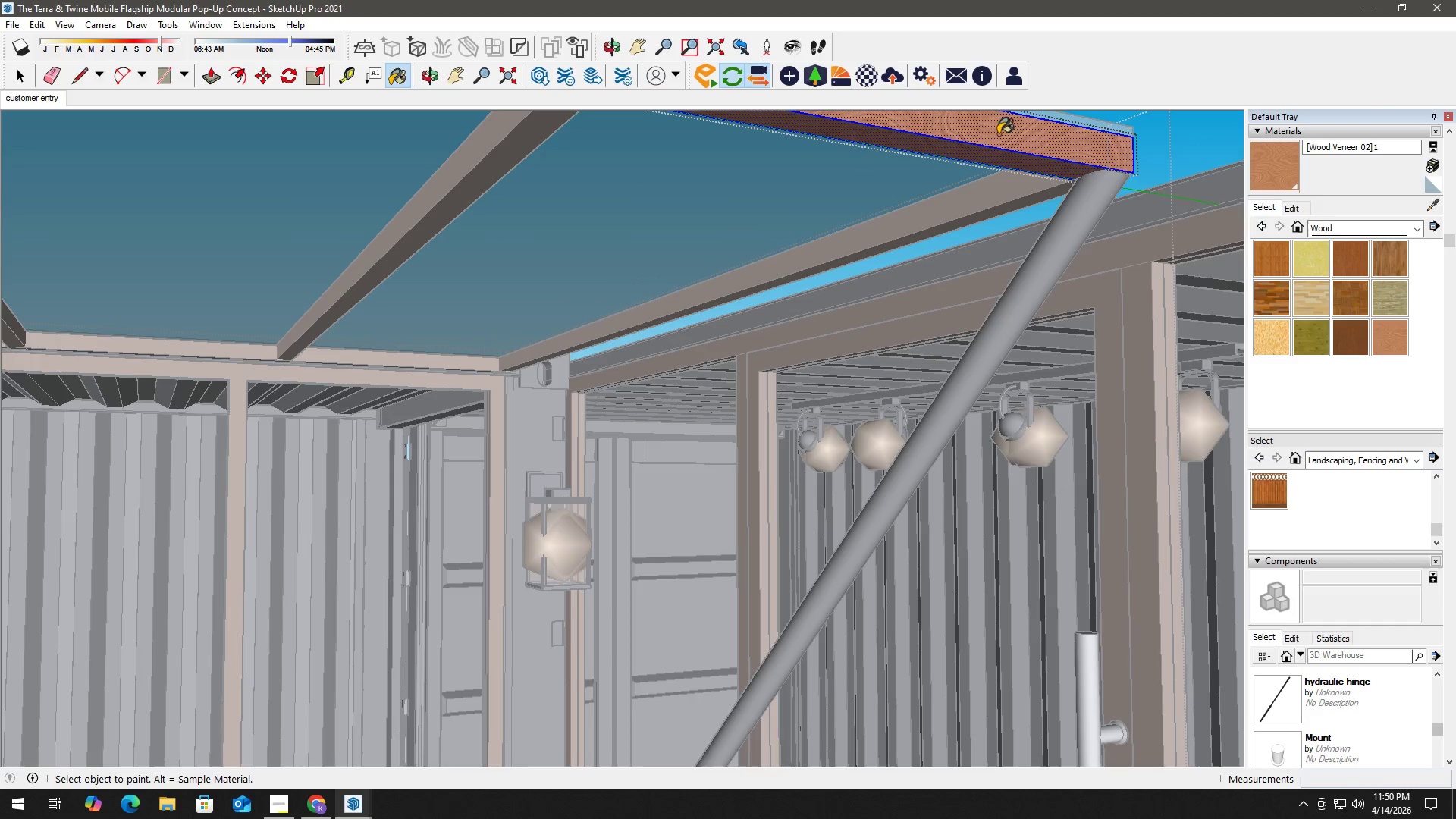 
type( hh)
 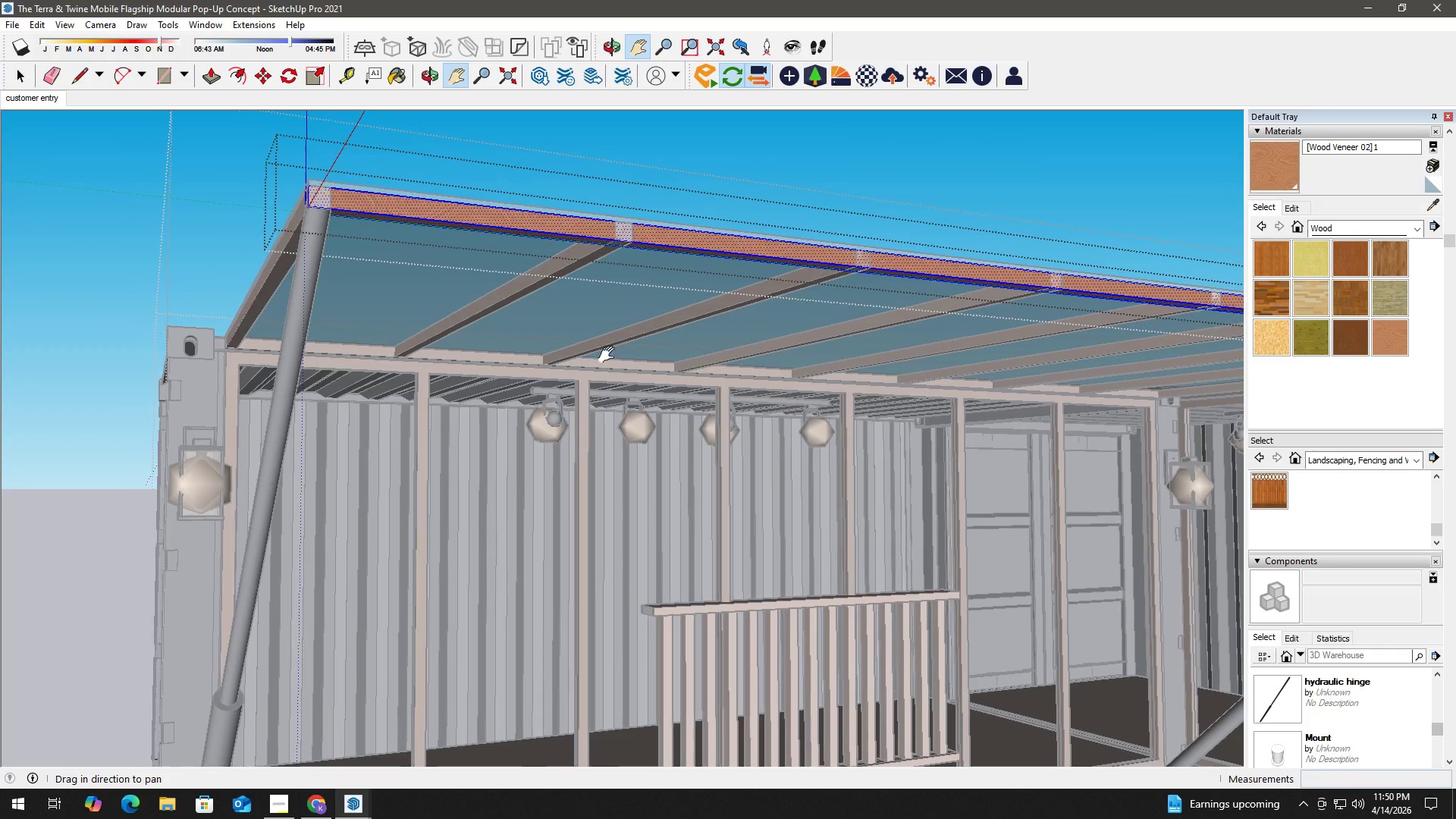 
left_click_drag(start_coordinate=[364, 451], to_coordinate=[1058, 446])
 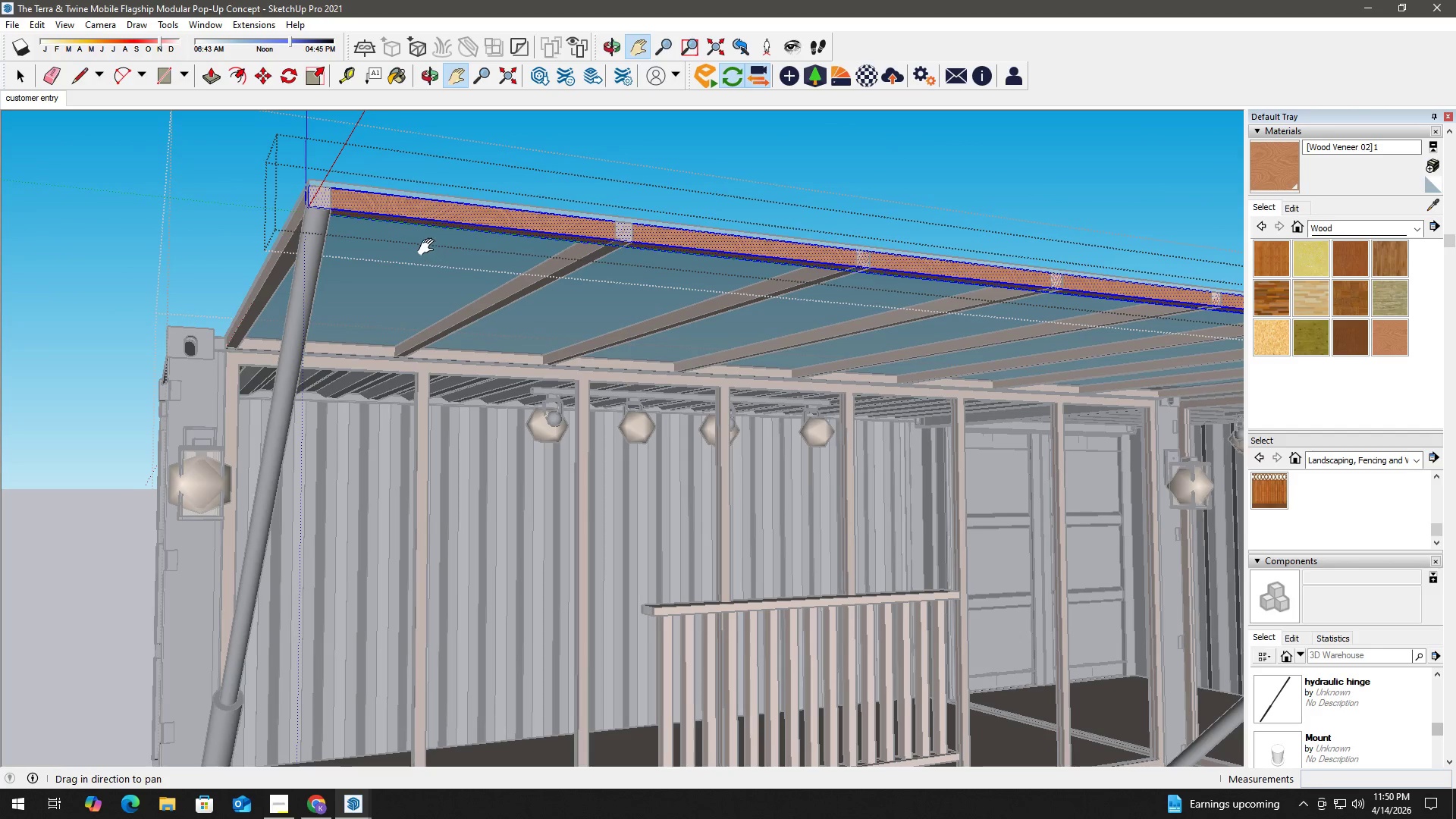 
scroll: coordinate [428, 457], scroll_direction: down, amount: 10.0
 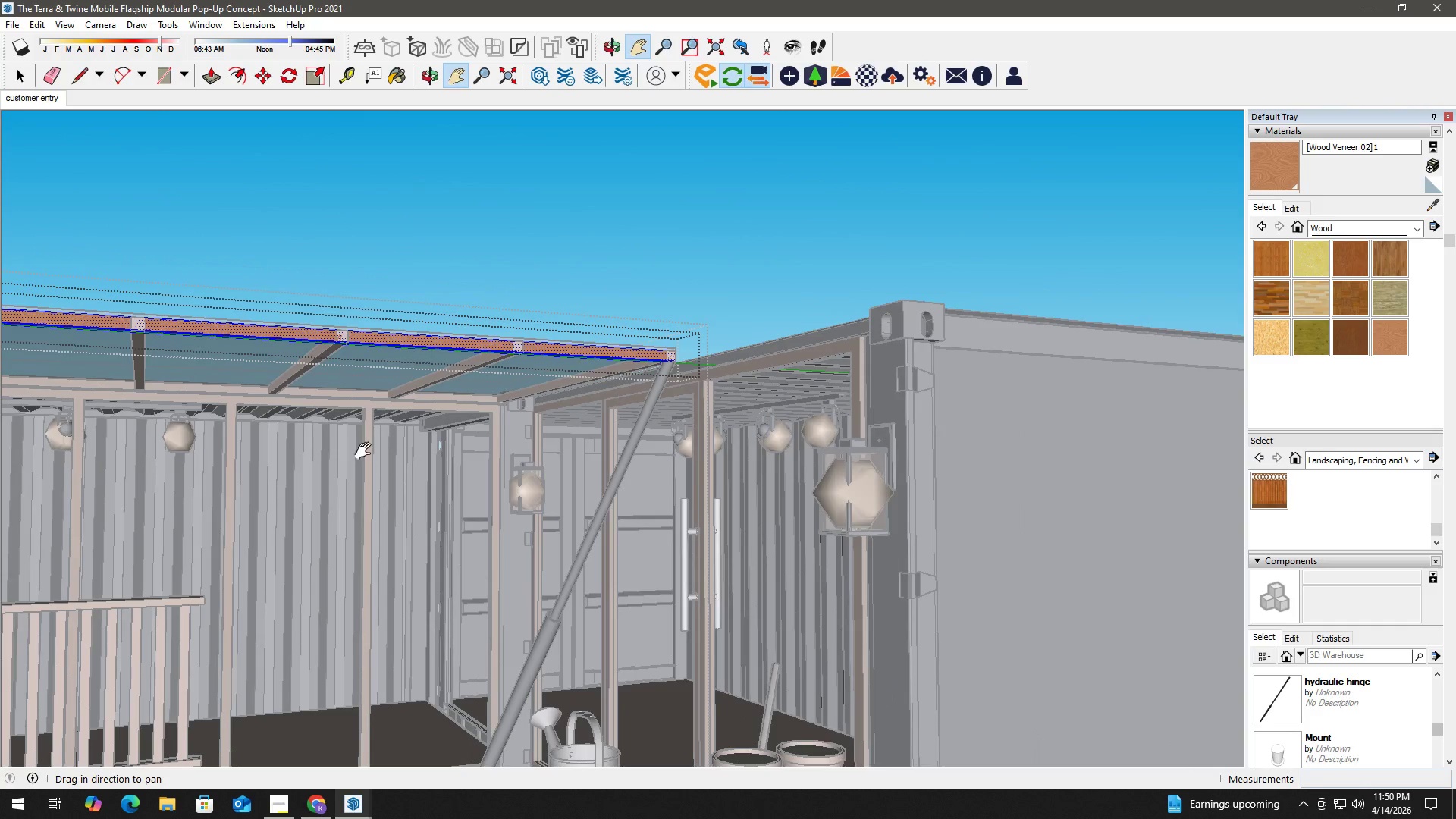 
key(Space)
 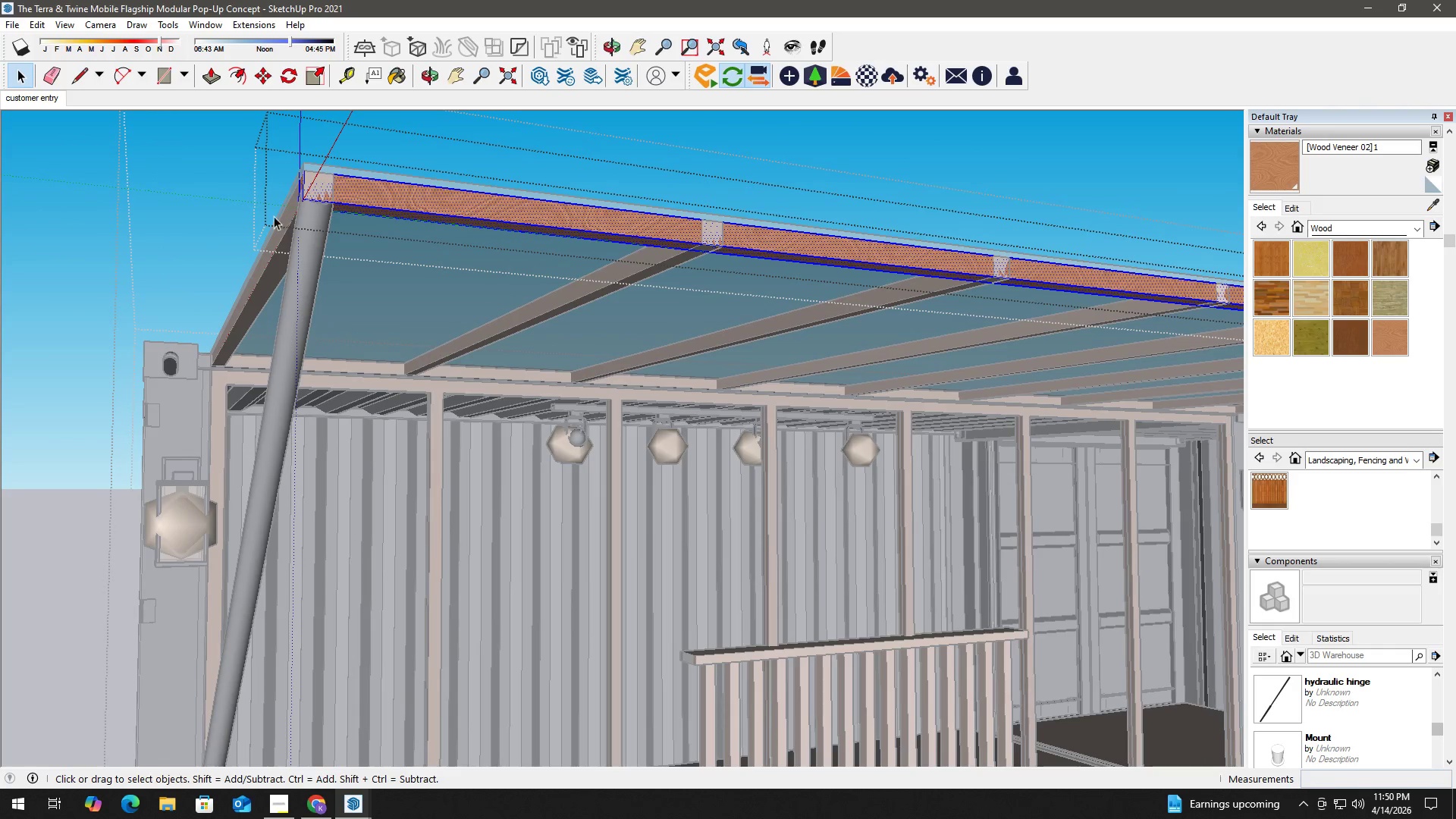 
left_click([269, 214])
 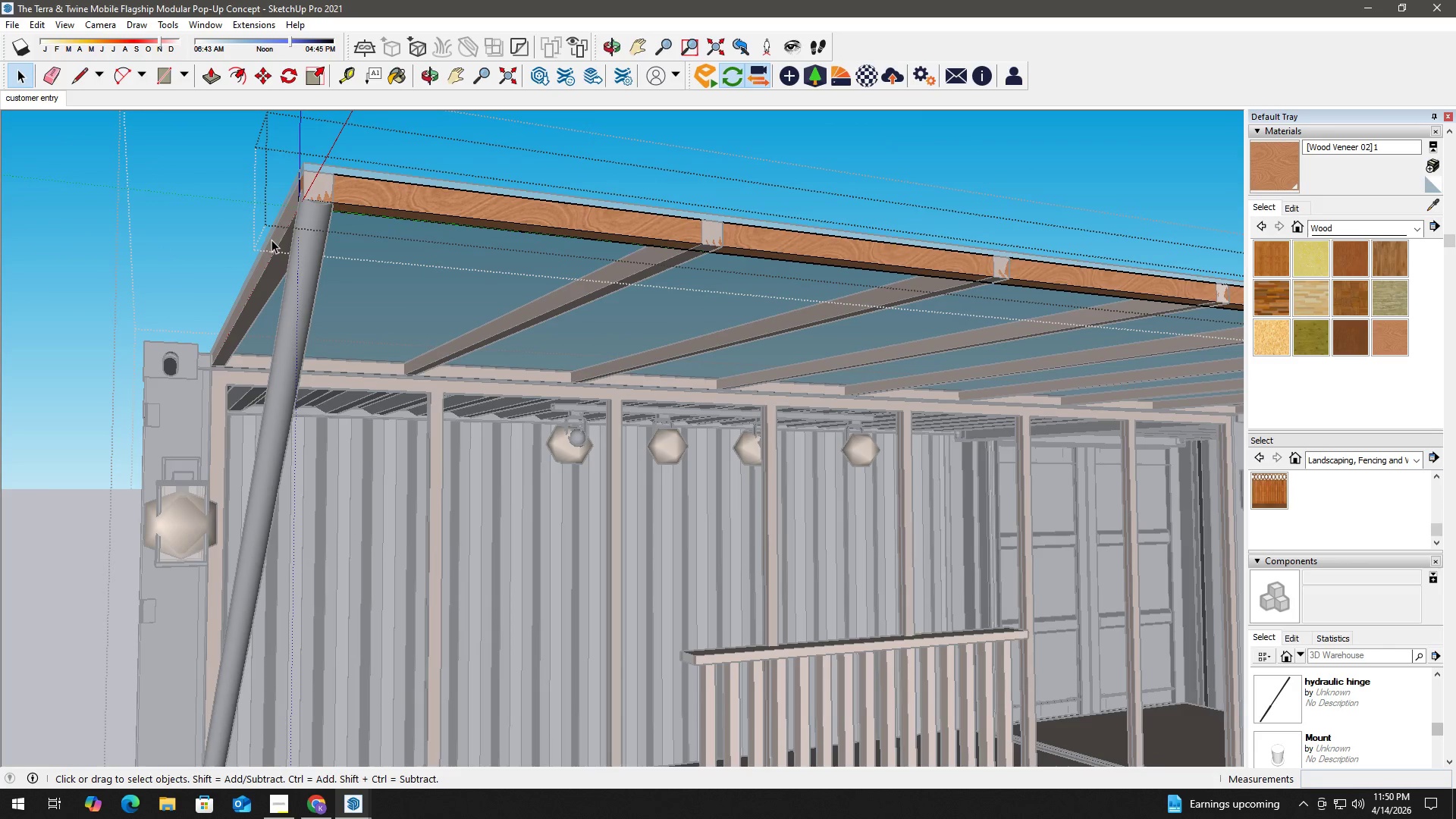 
scroll: coordinate [319, 227], scroll_direction: up, amount: 3.0
 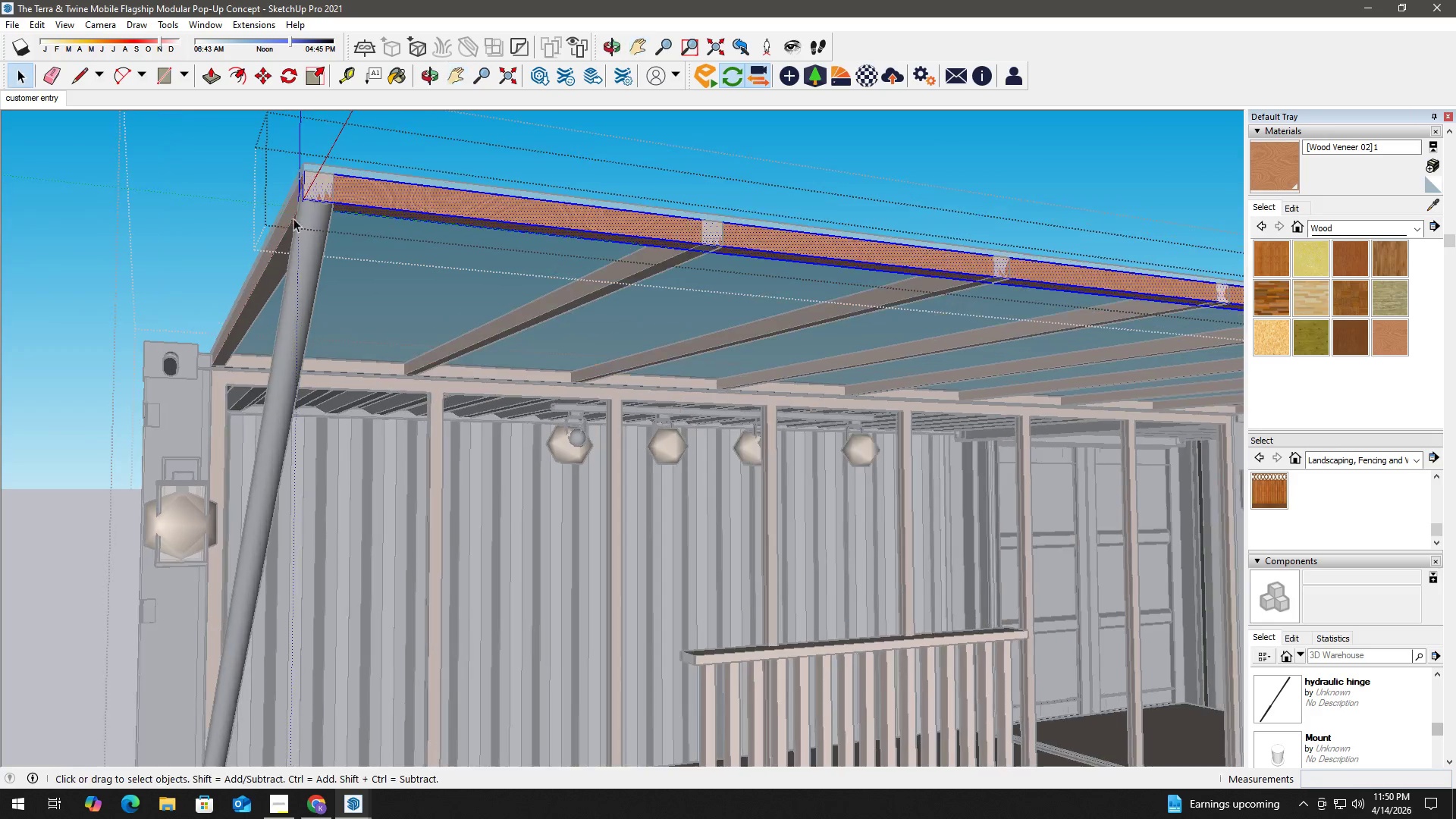 
key(Escape)
 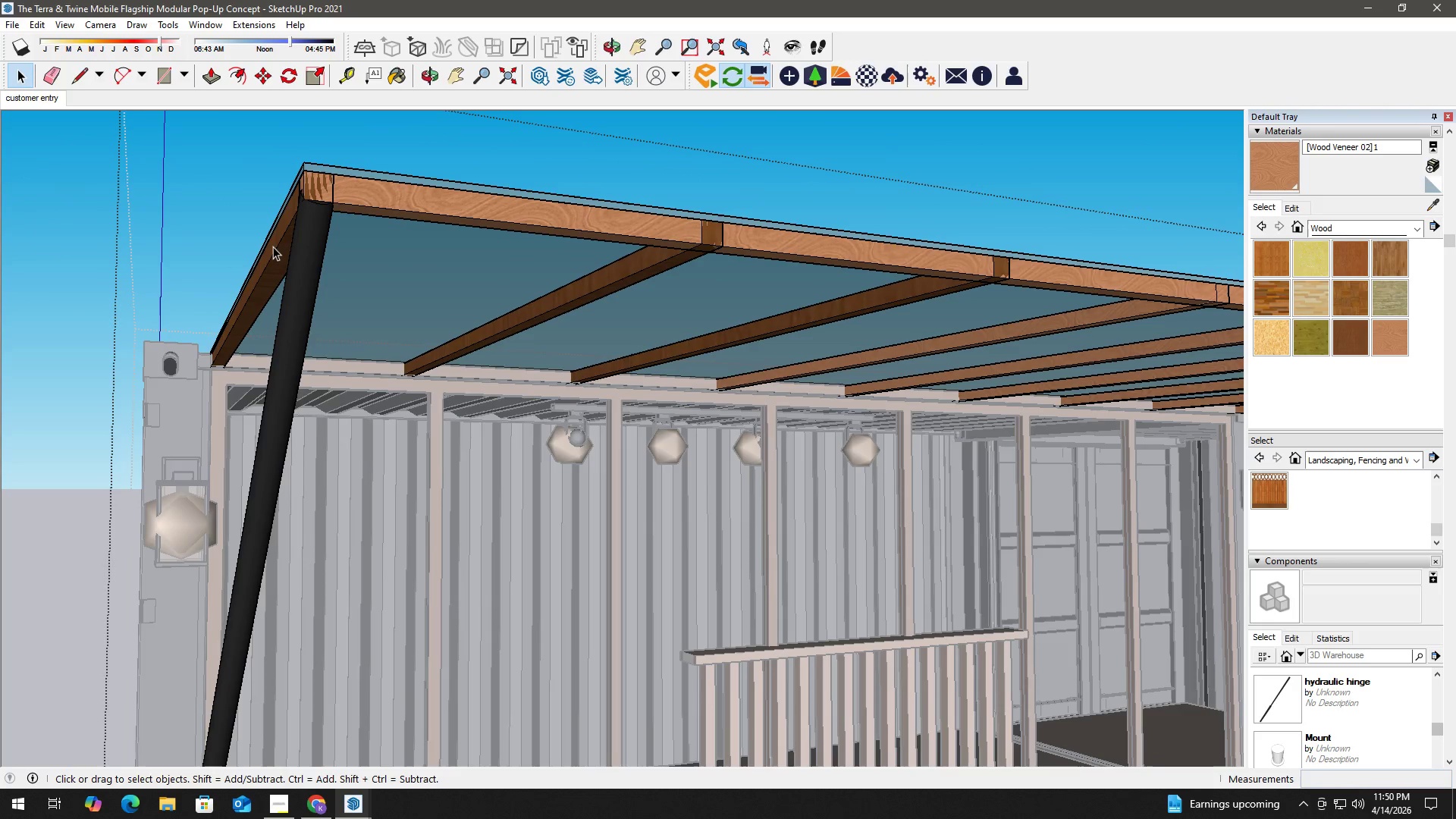 
left_click([273, 246])
 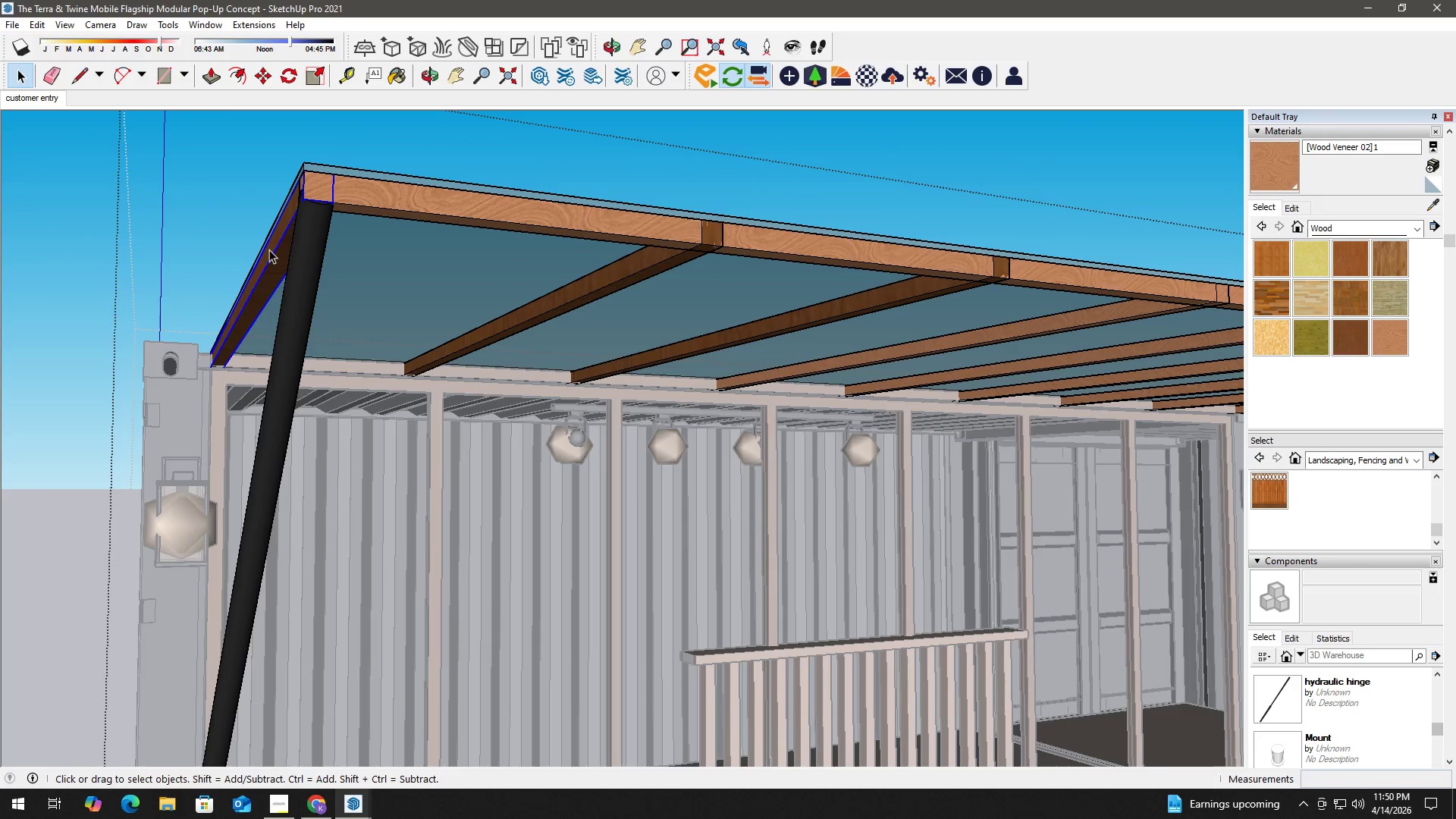 
double_click([269, 249])
 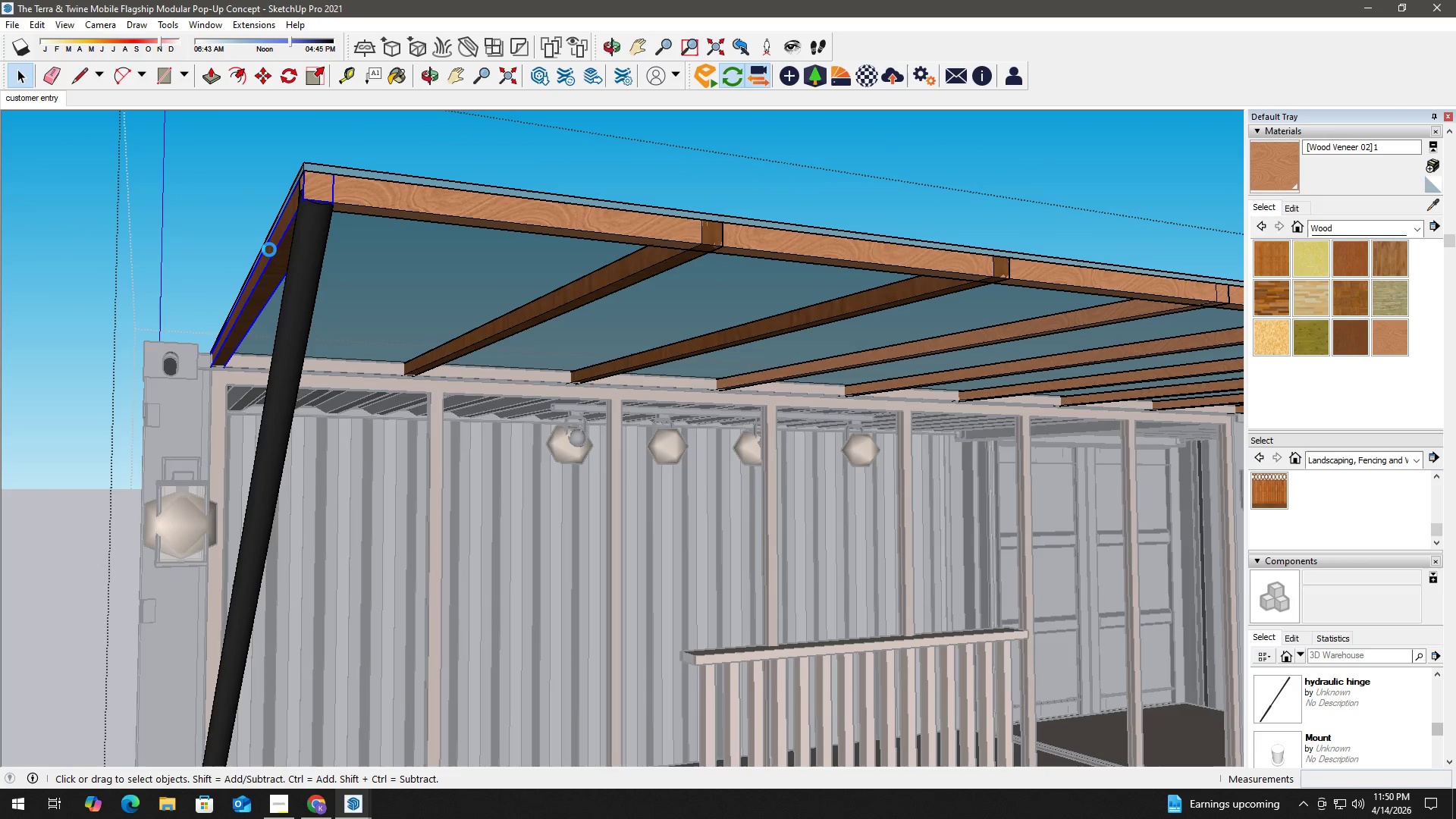 
triple_click([269, 249])
 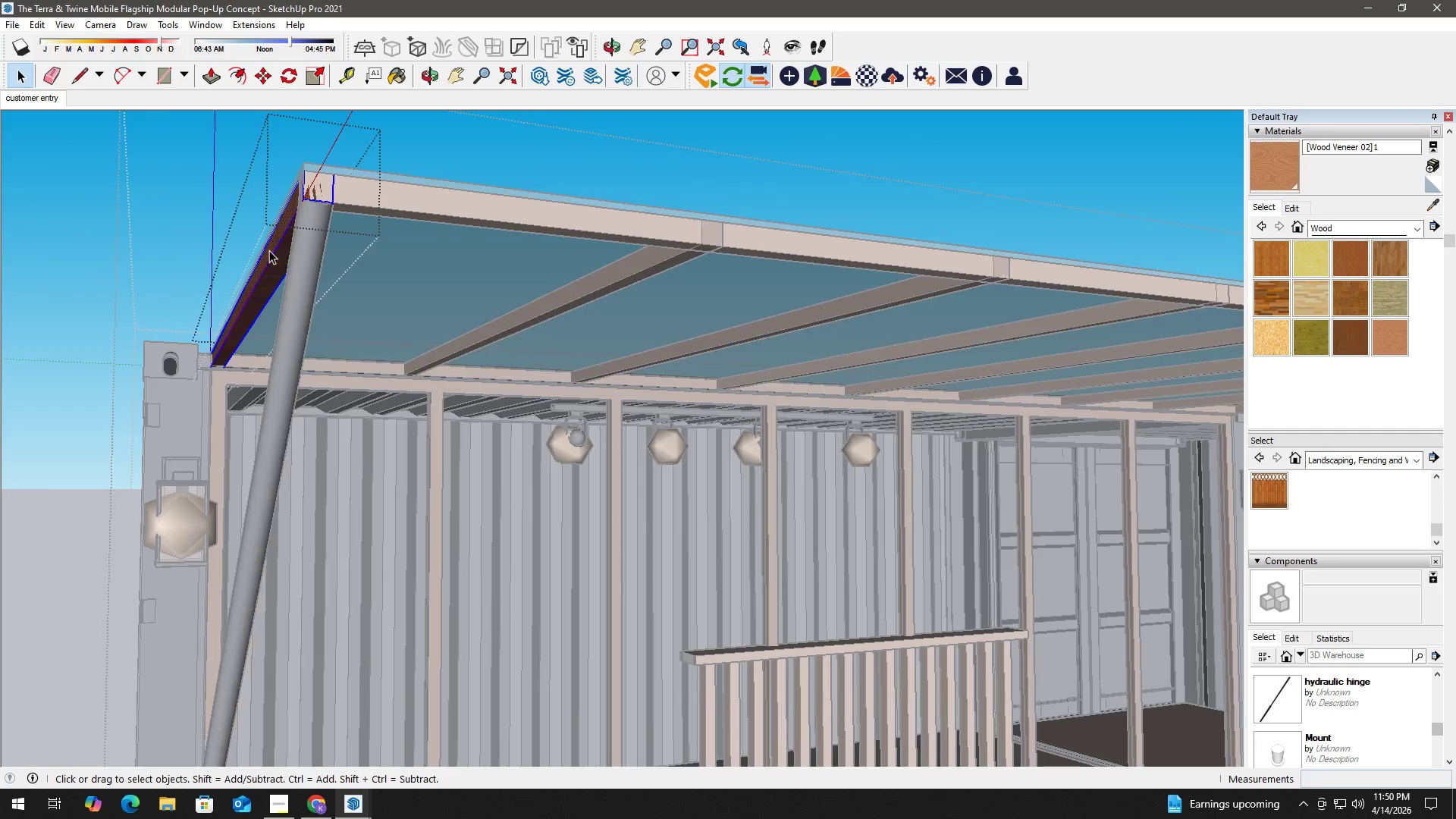 
triple_click([269, 250])
 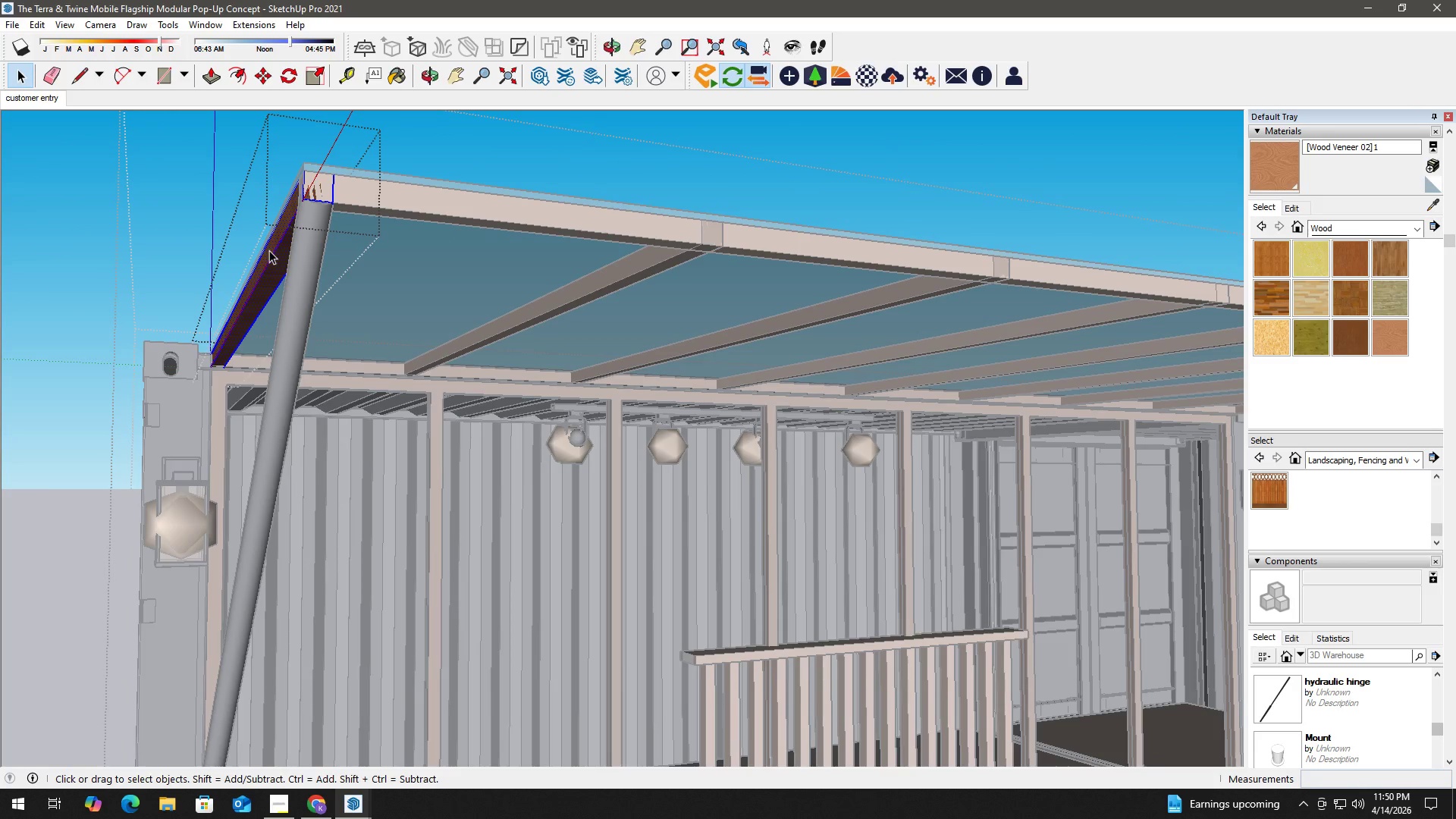 
triple_click([269, 250])
 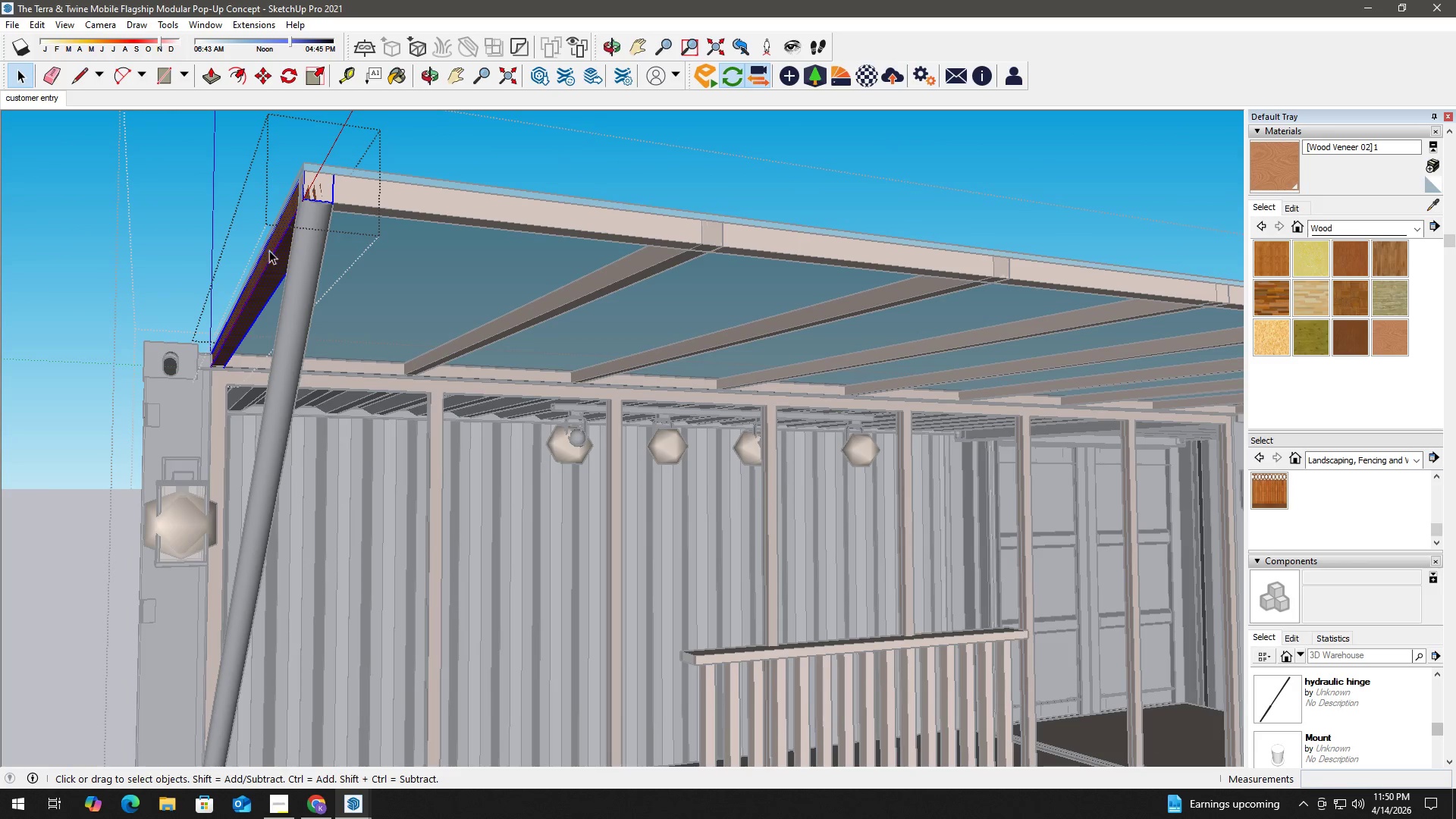 
triple_click([269, 250])
 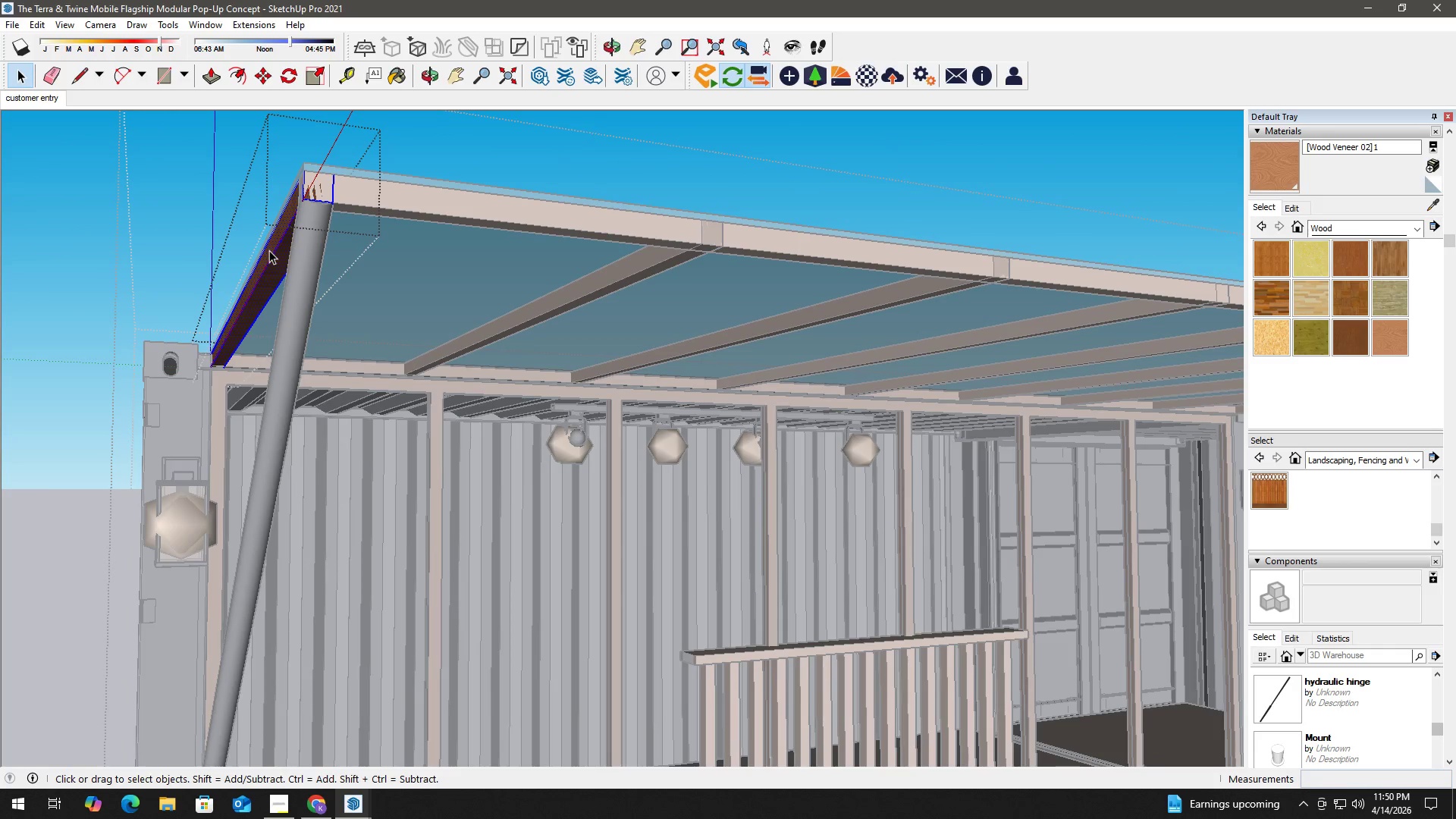 
key(B)
 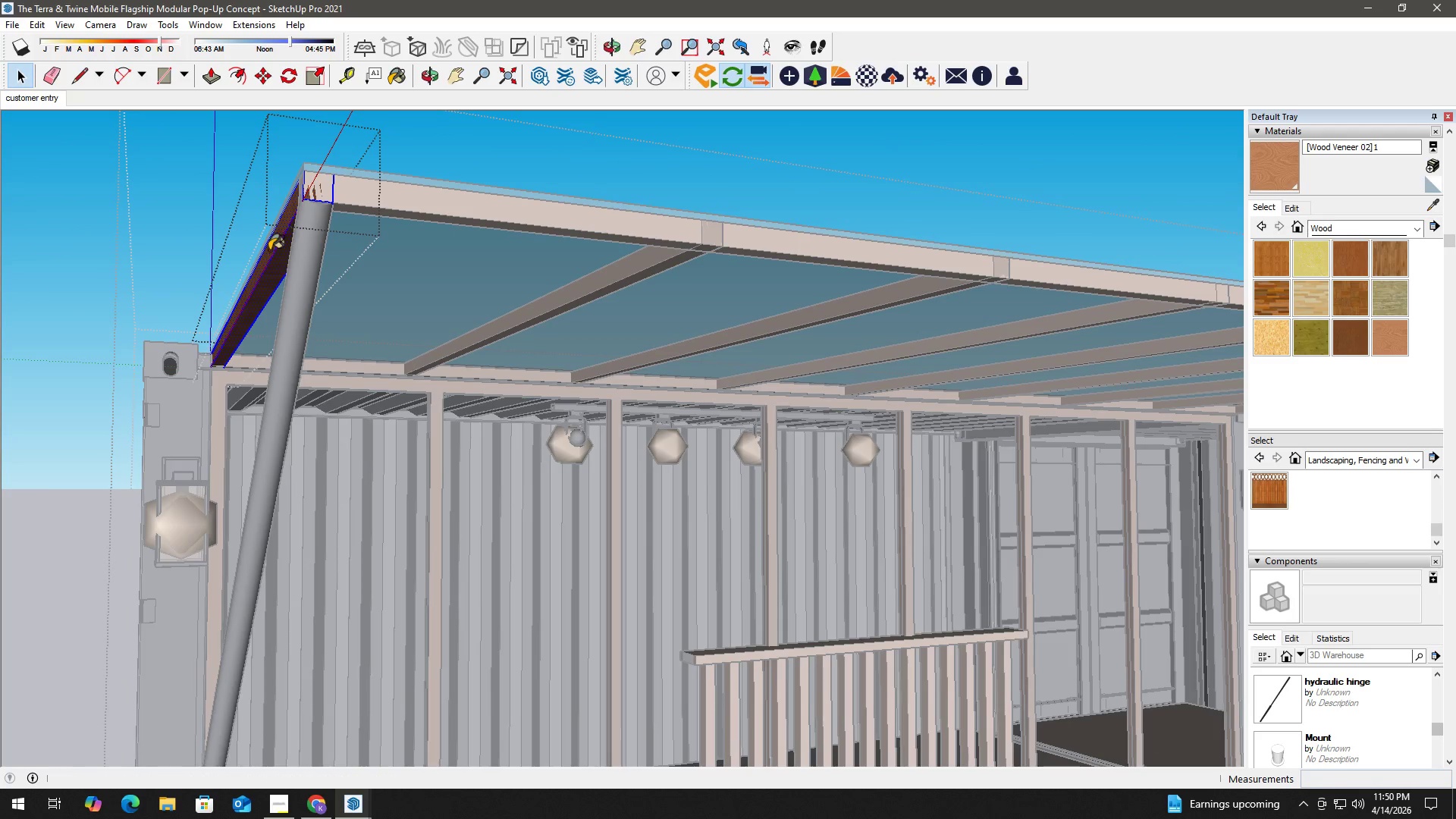 
triple_click([269, 250])
 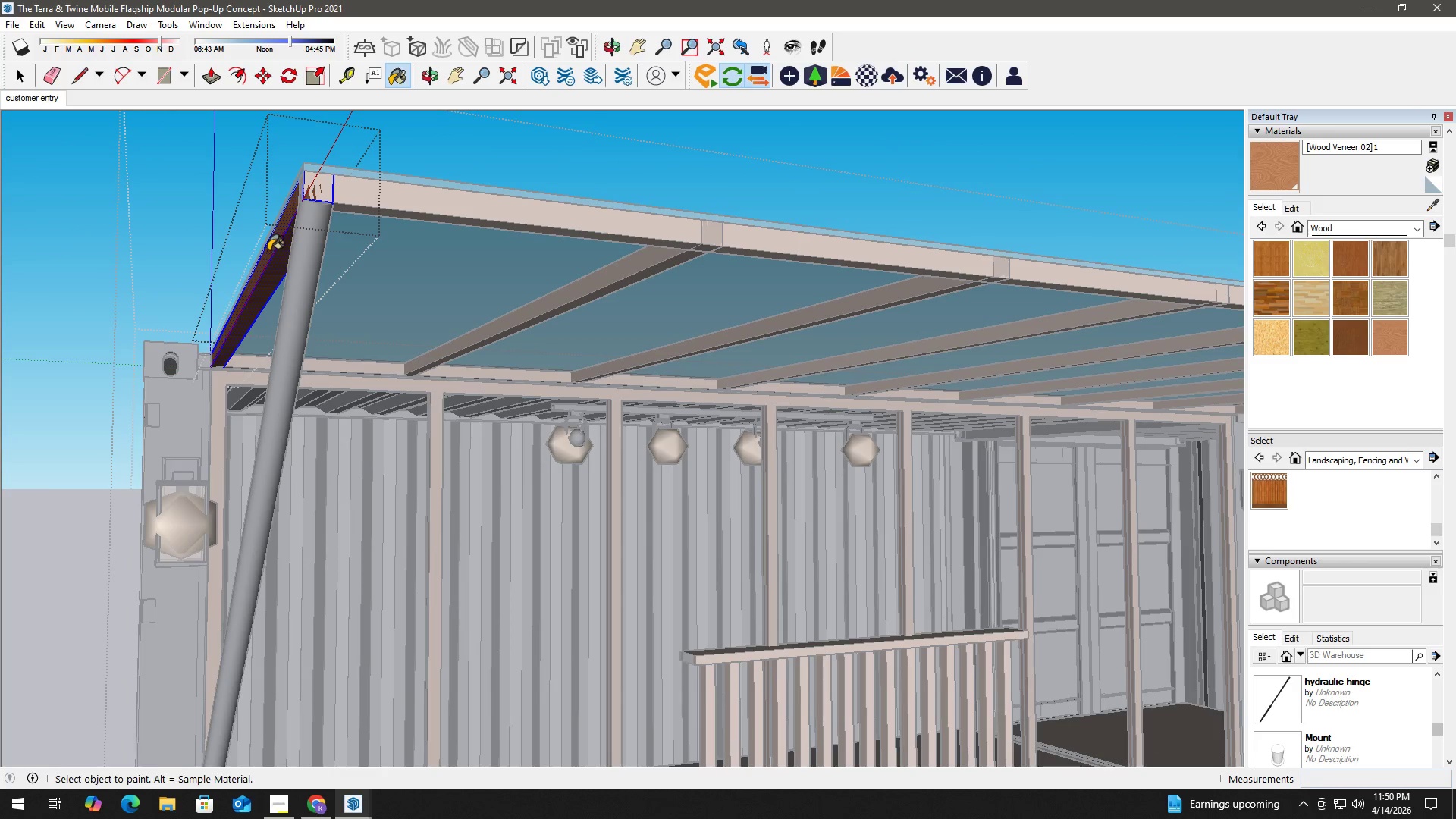 
triple_click([268, 251])
 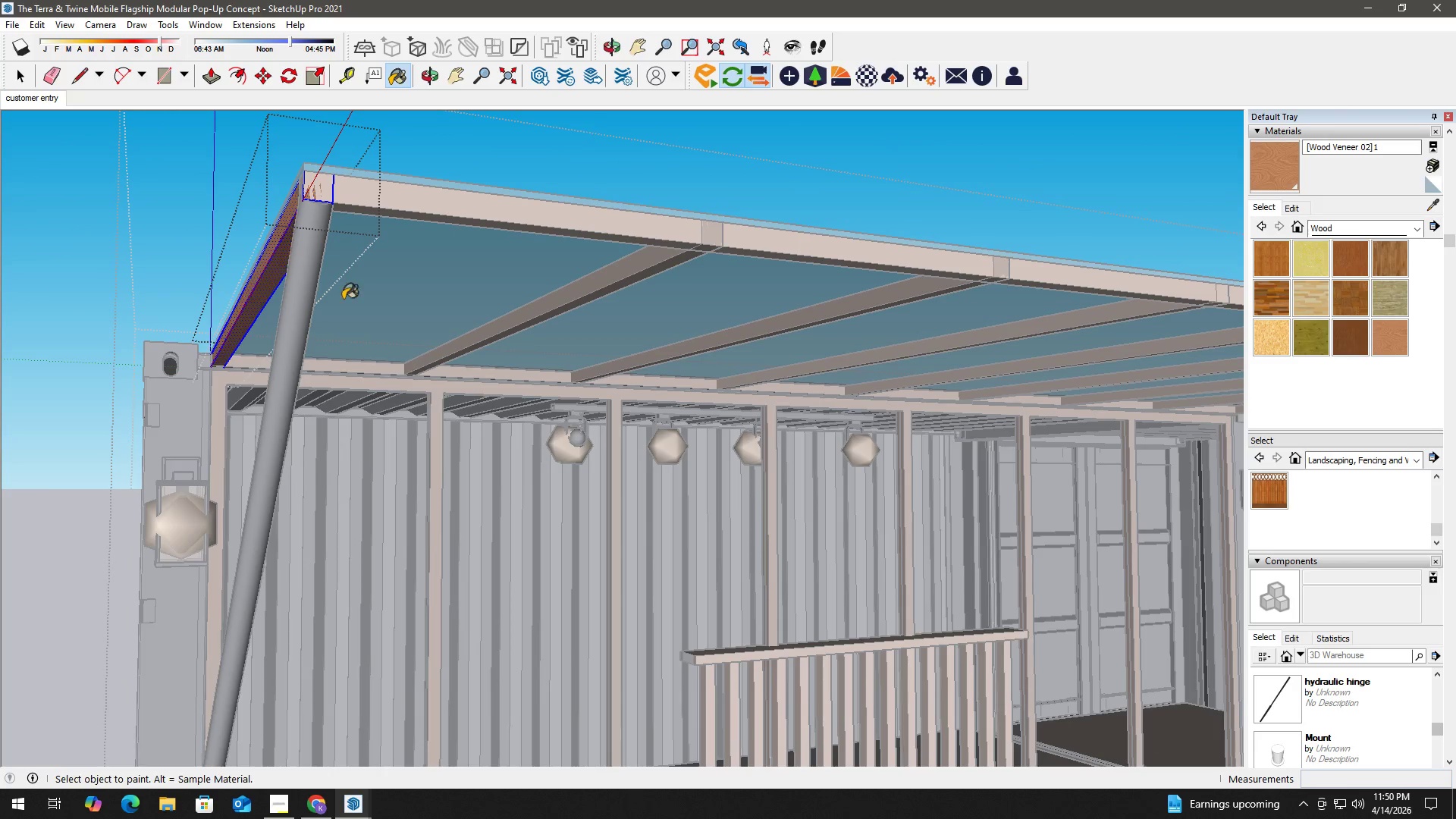 
key(Space)
 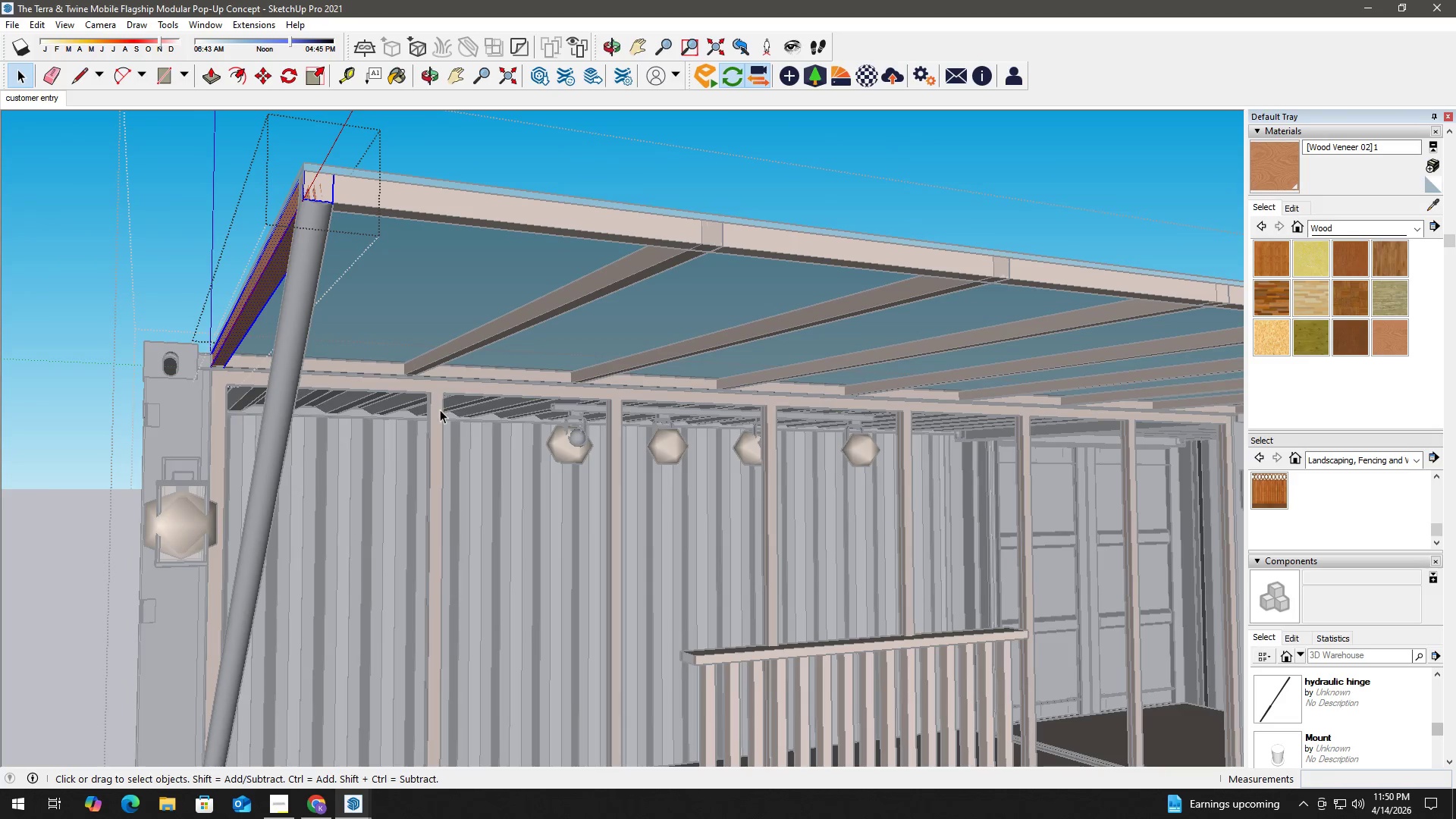 
key(Escape)
 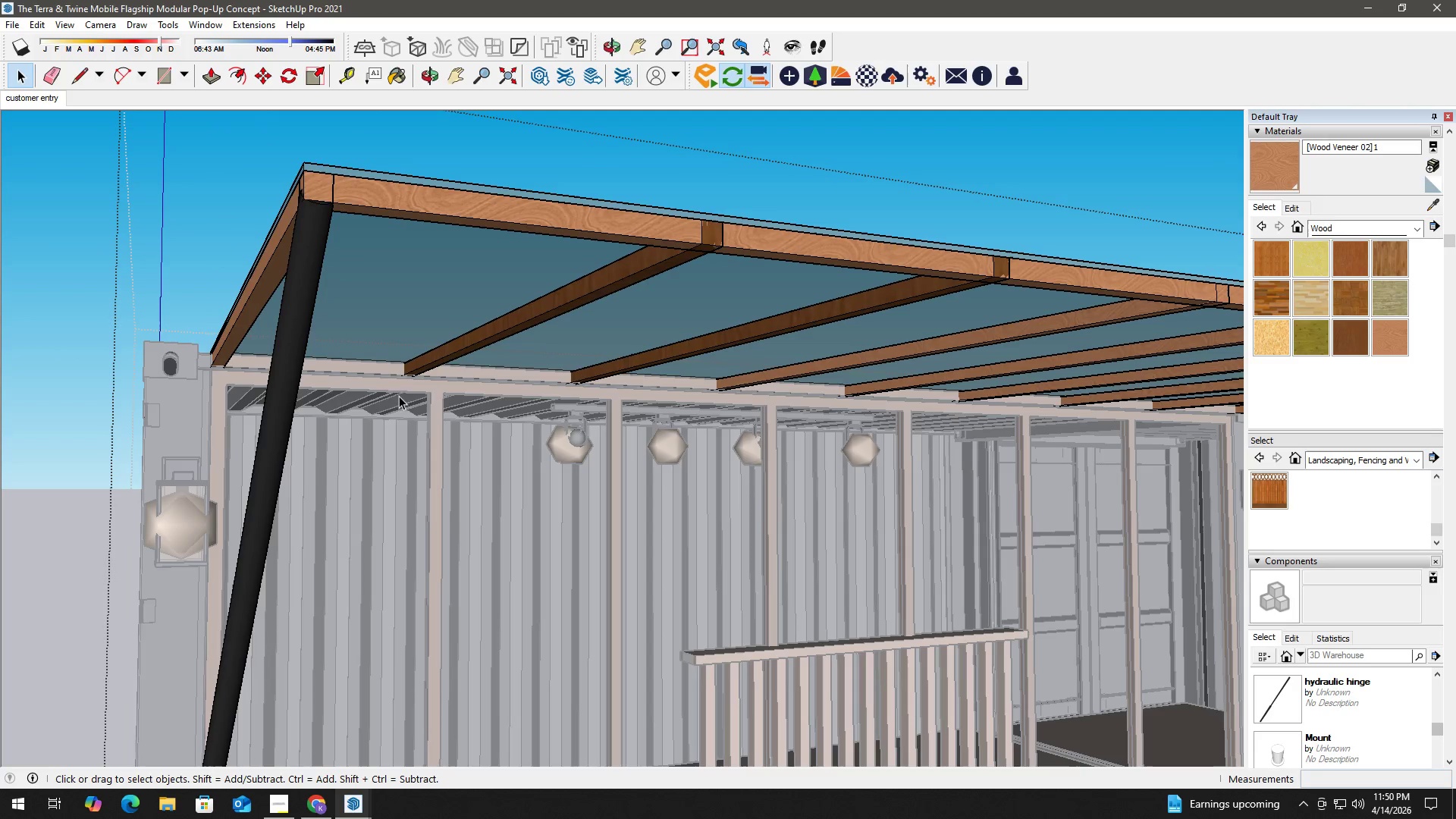 
key(Escape)
 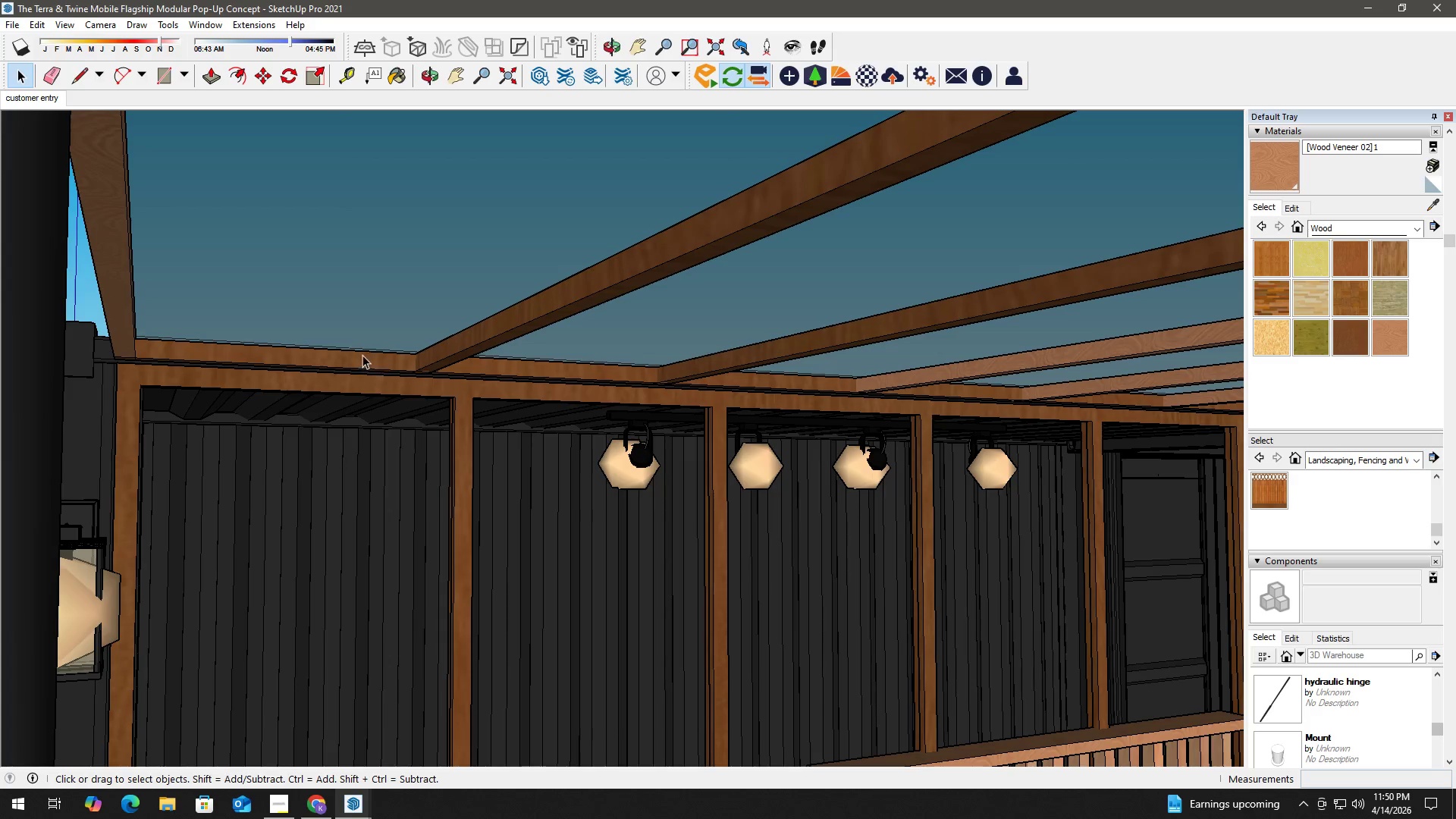 
scroll: coordinate [381, 382], scroll_direction: up, amount: 4.0
 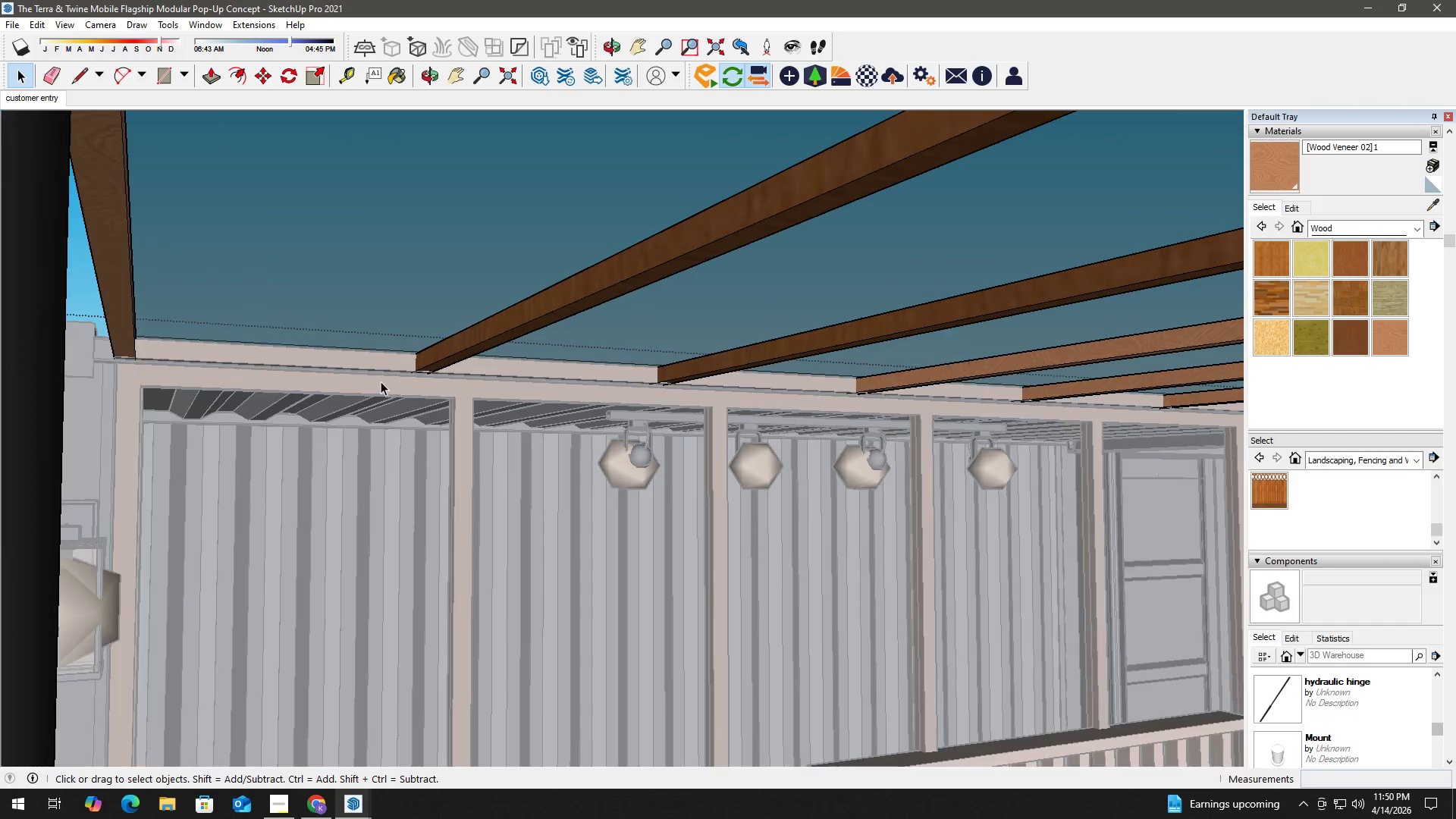 
left_click([358, 356])
 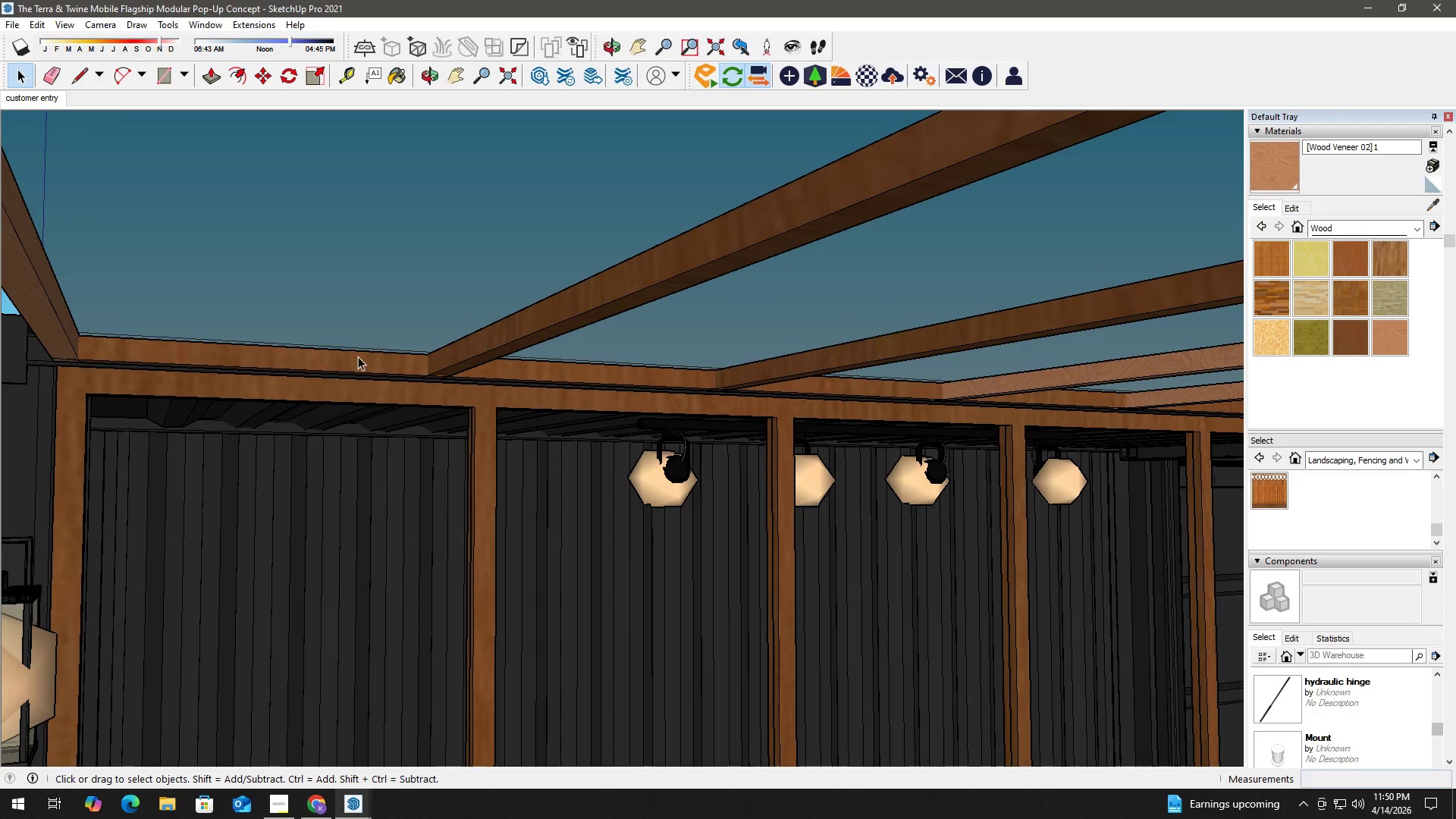 
scroll: coordinate [361, 351], scroll_direction: up, amount: 2.0
 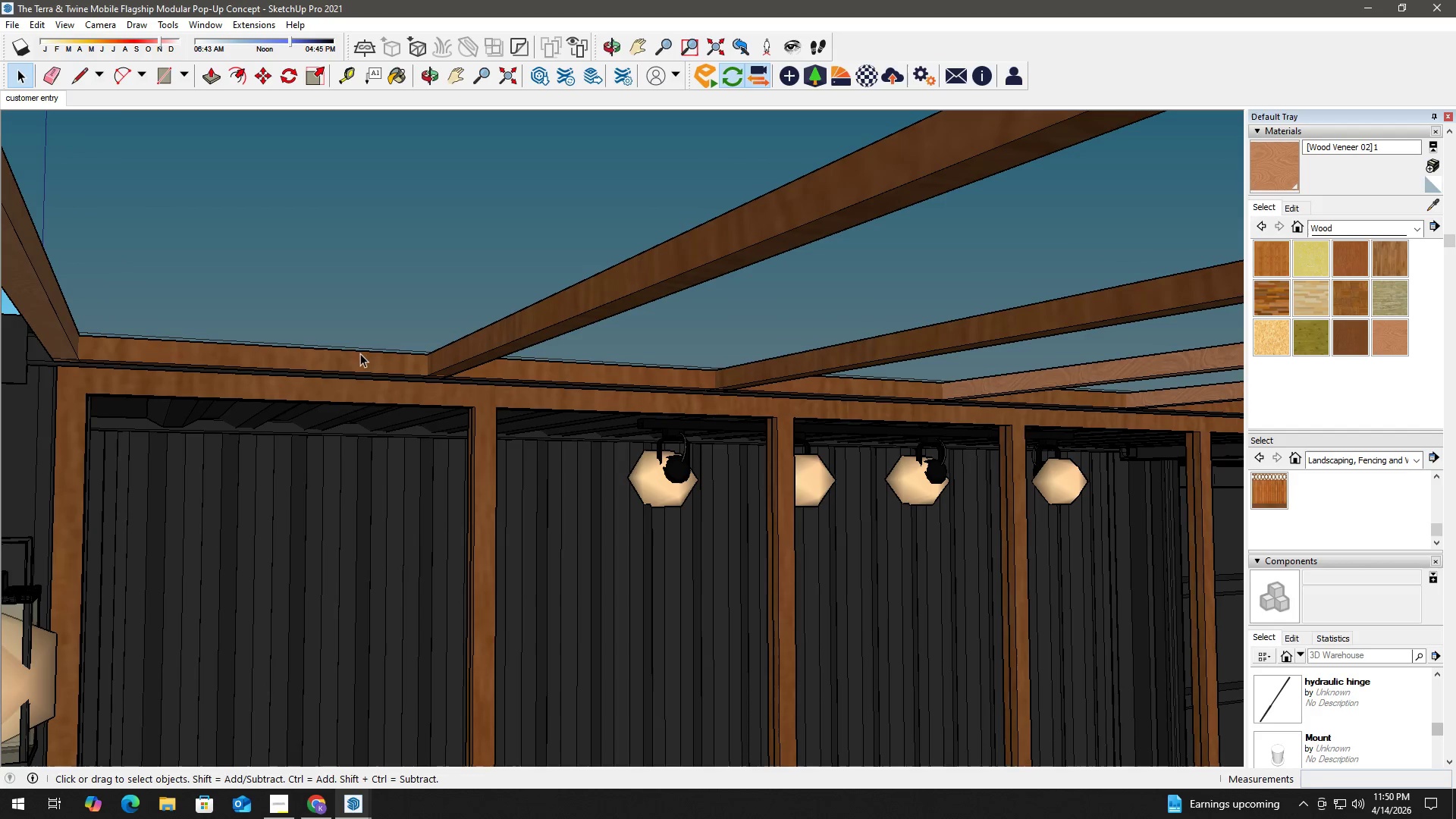 
double_click([358, 356])
 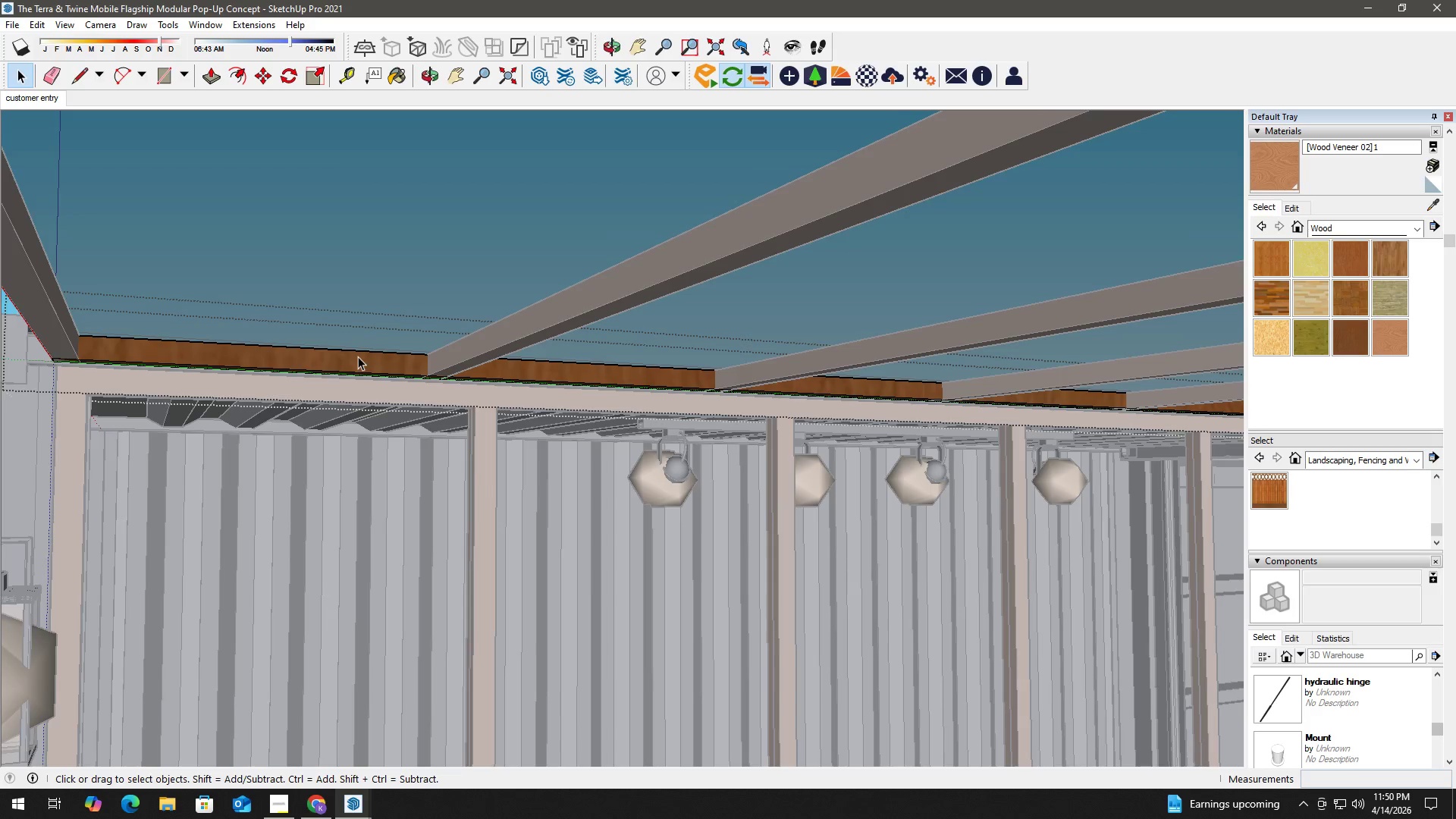 
scroll: coordinate [358, 356], scroll_direction: up, amount: 2.0
 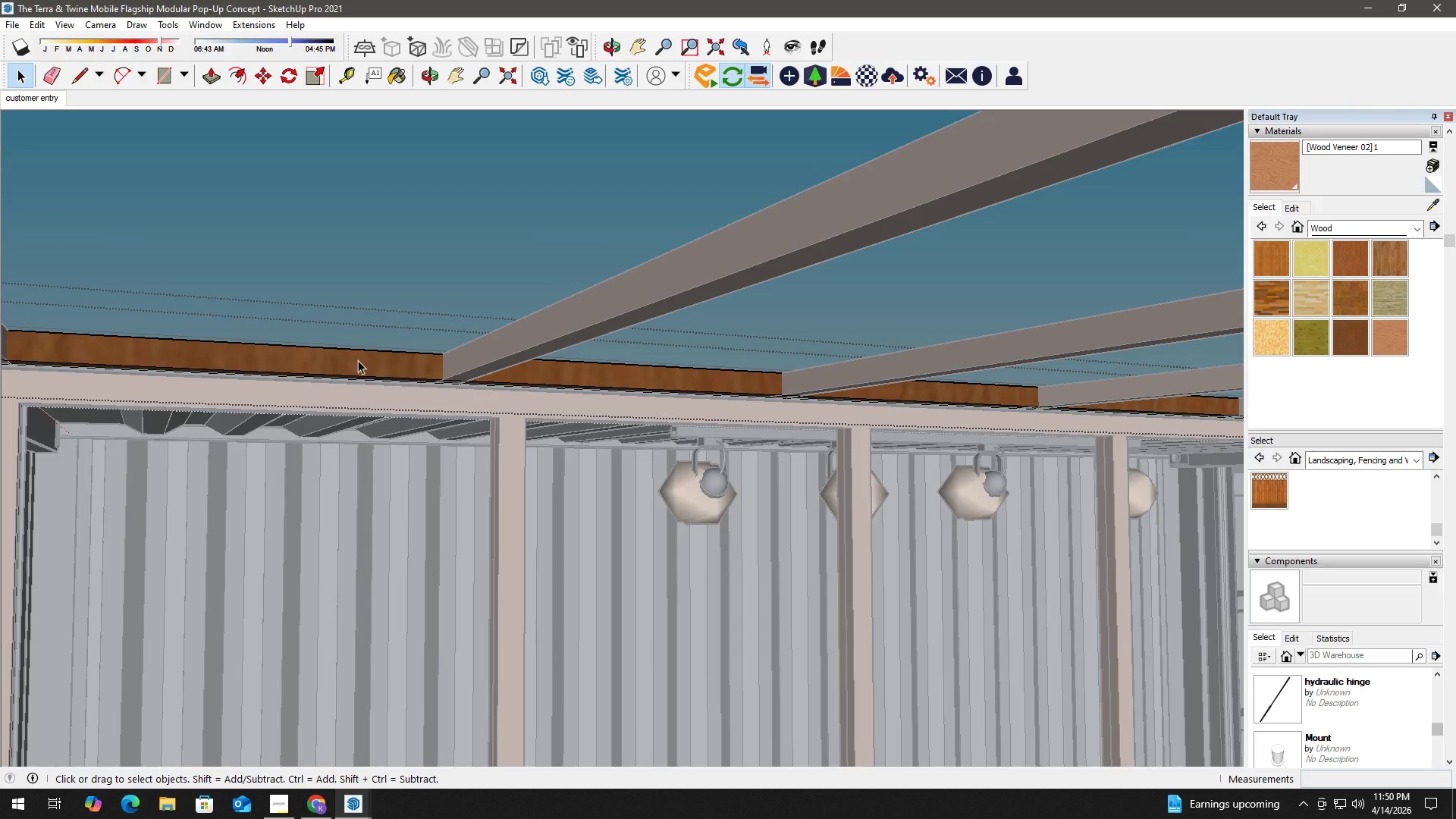 
double_click([358, 360])
 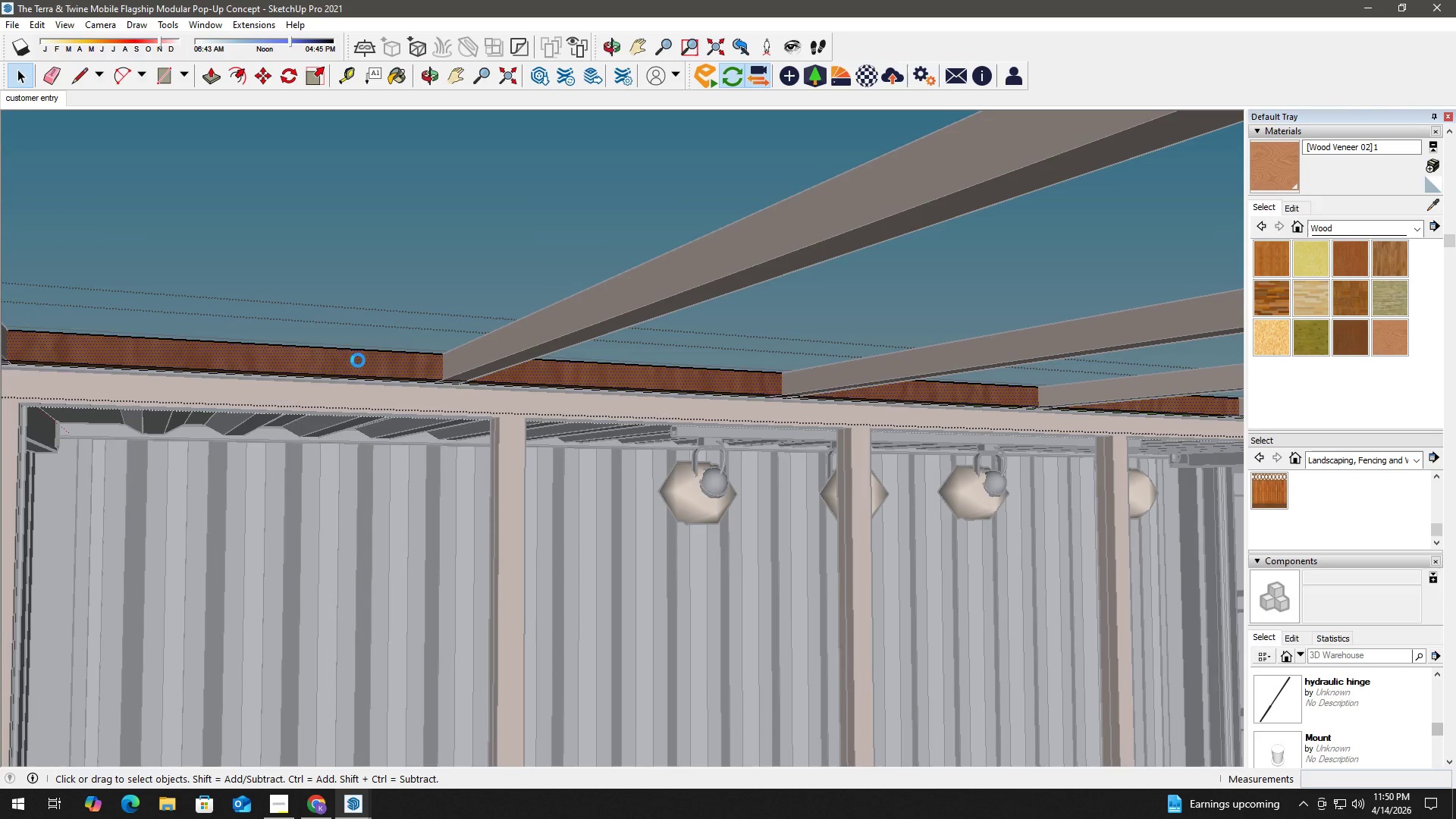 
triple_click([358, 360])
 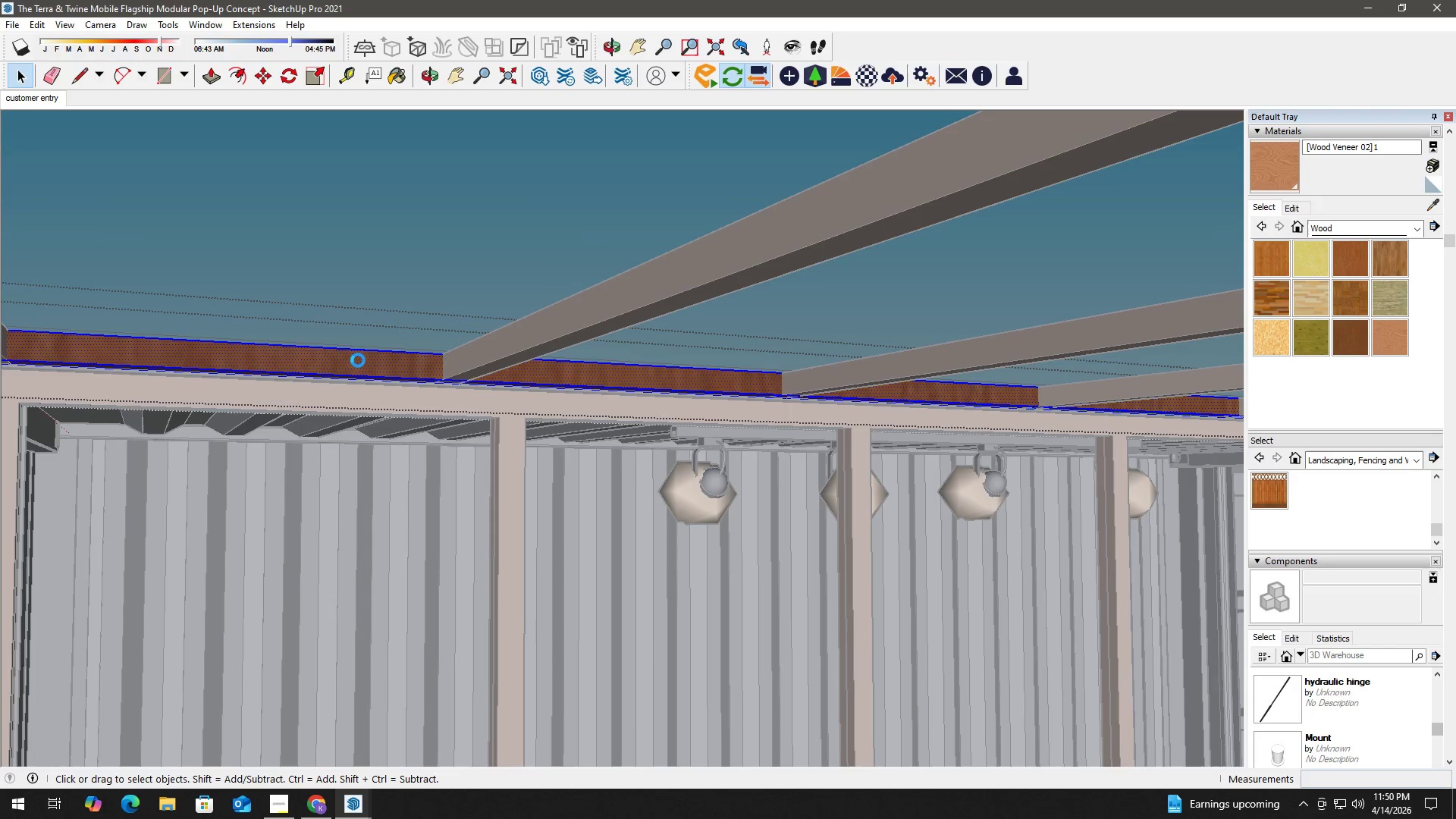 
triple_click([358, 360])
 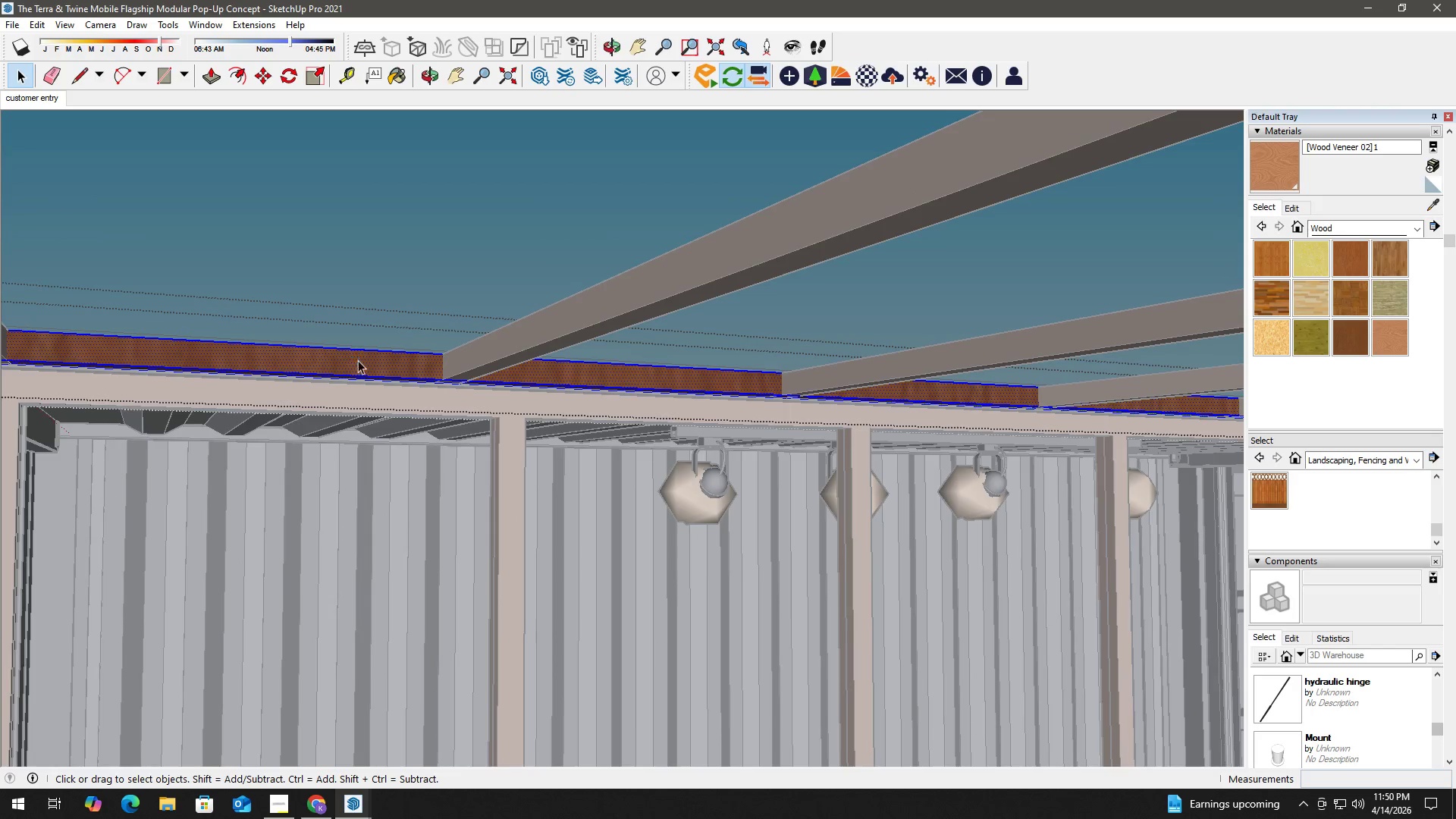 
triple_click([358, 360])
 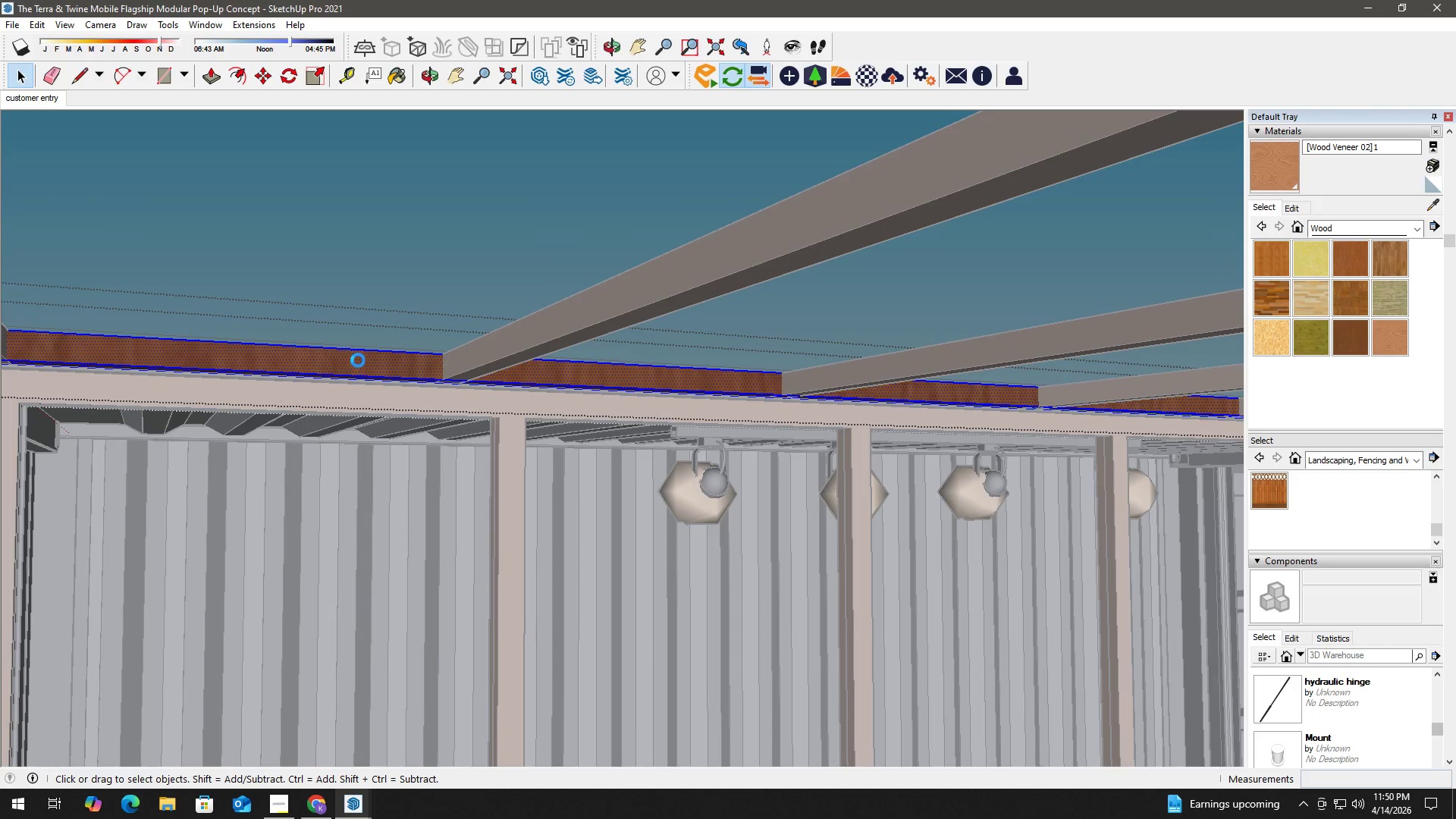 
triple_click([358, 360])
 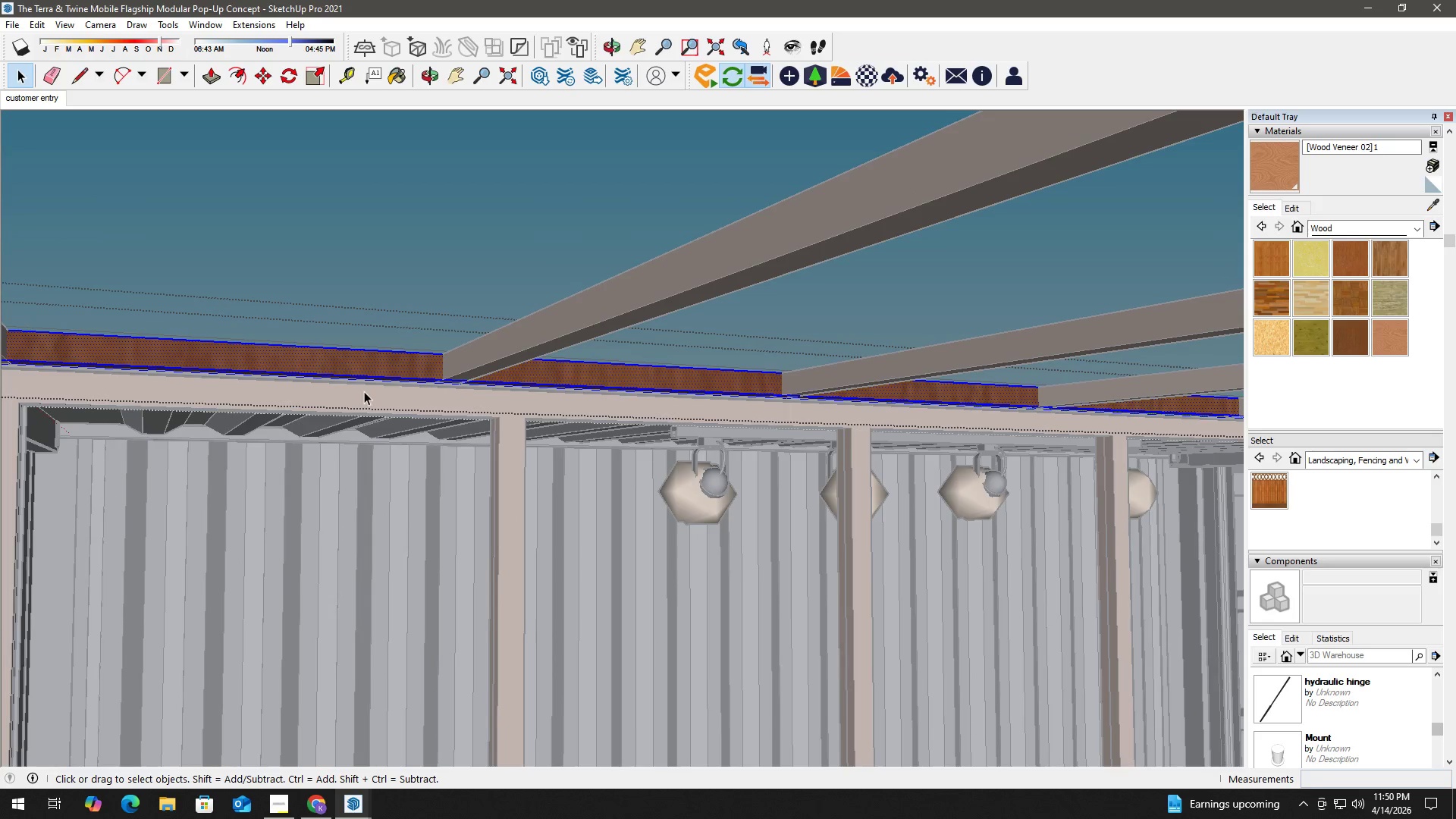 
key(B)
 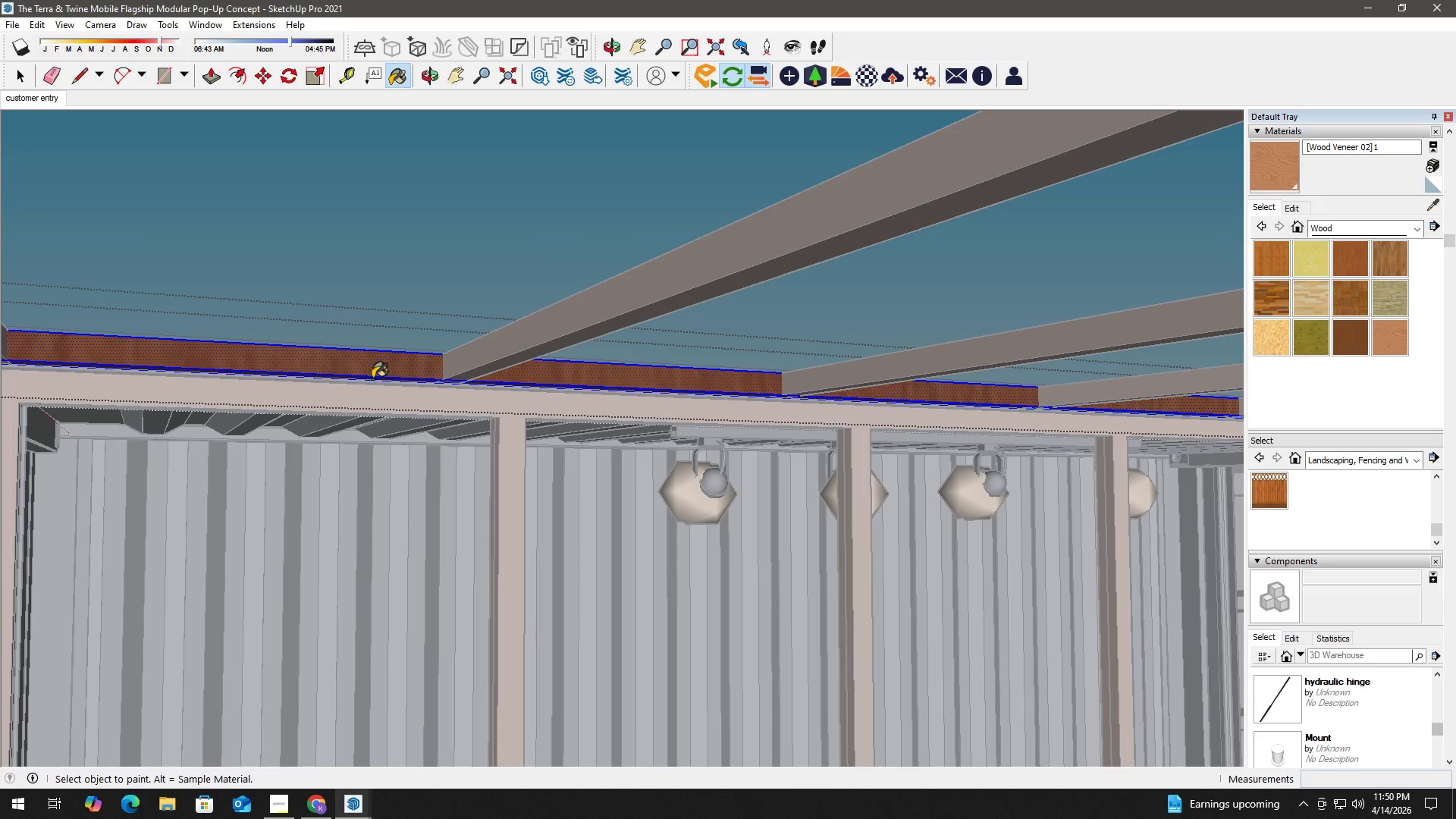 
hold_key(key=AltLeft, duration=1.2)
left_click([379, 364])
 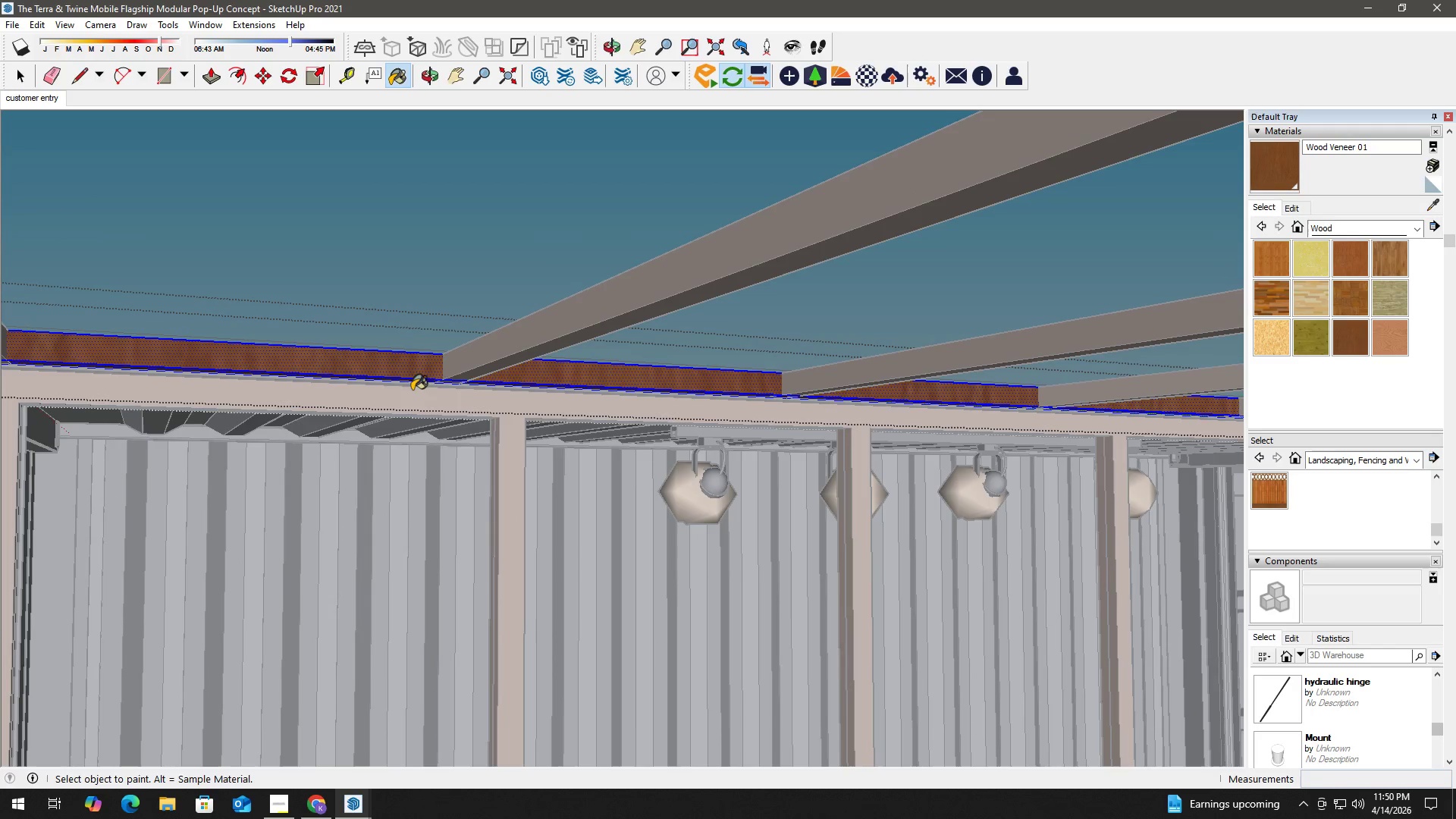 
hold_key(key=AltLeft, duration=1.06)
left_click([618, 297])
 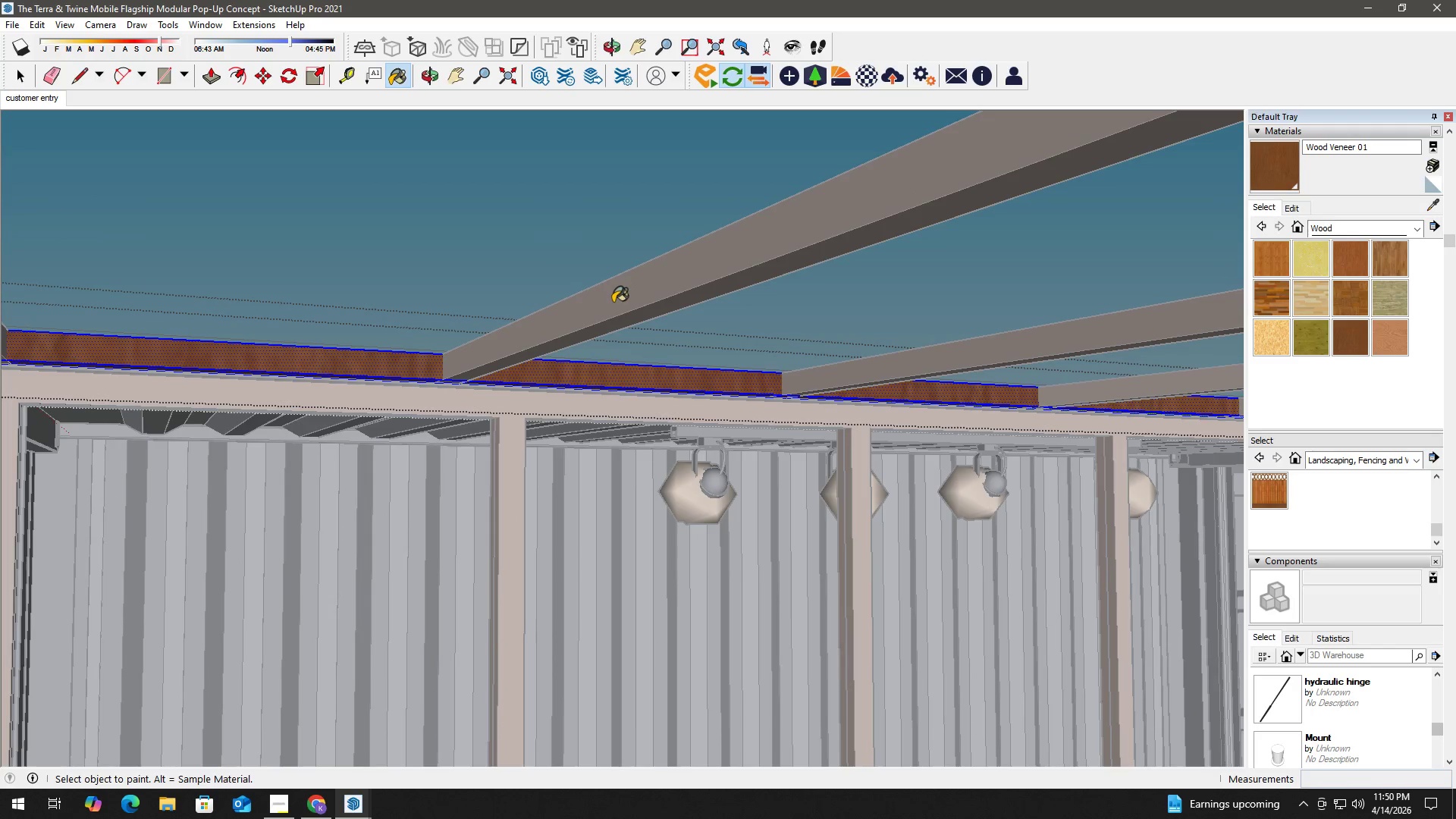 
hold_key(key=AltLeft, duration=1.5)
left_click([469, 400])
 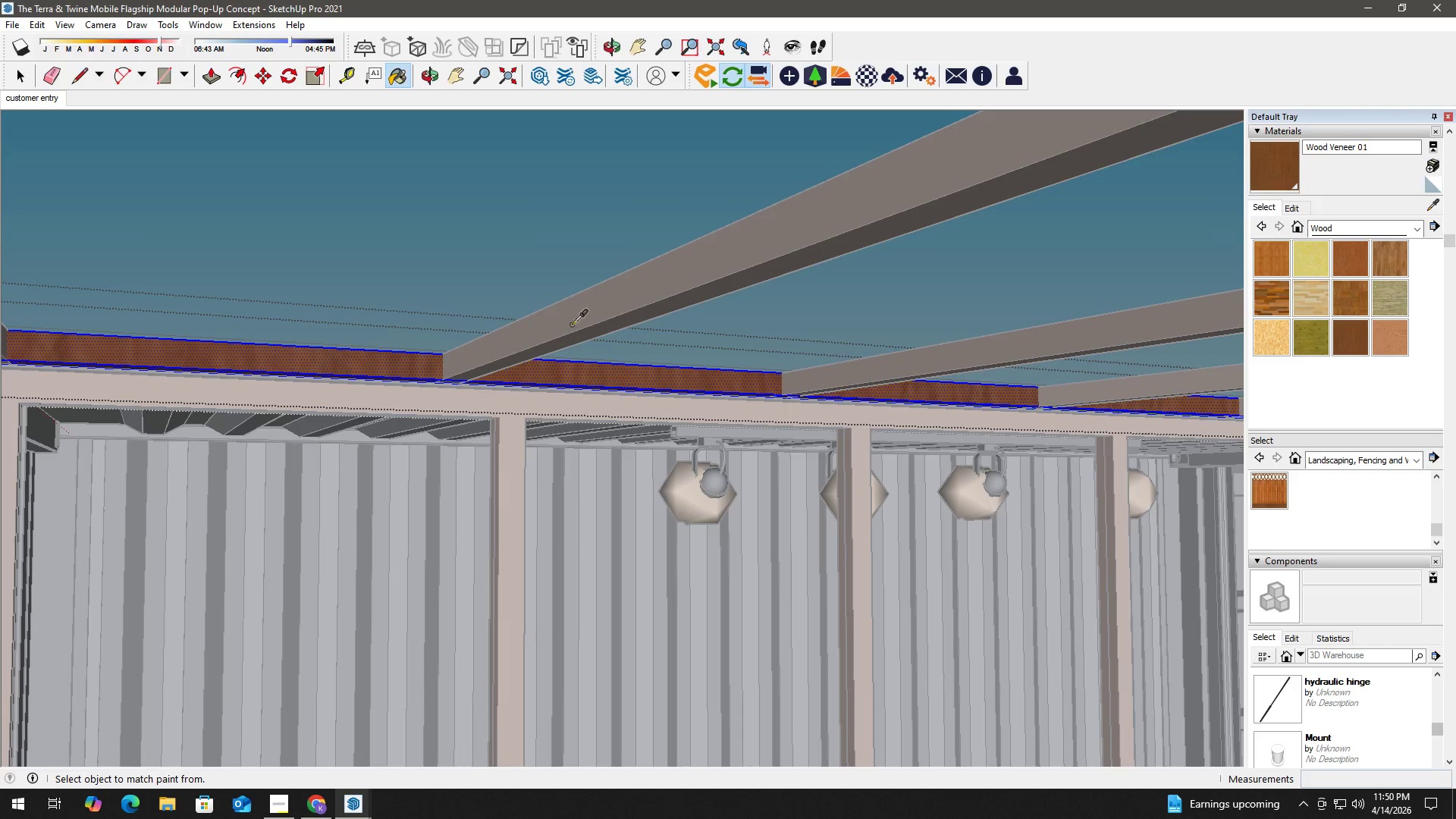 
left_click([590, 304])
 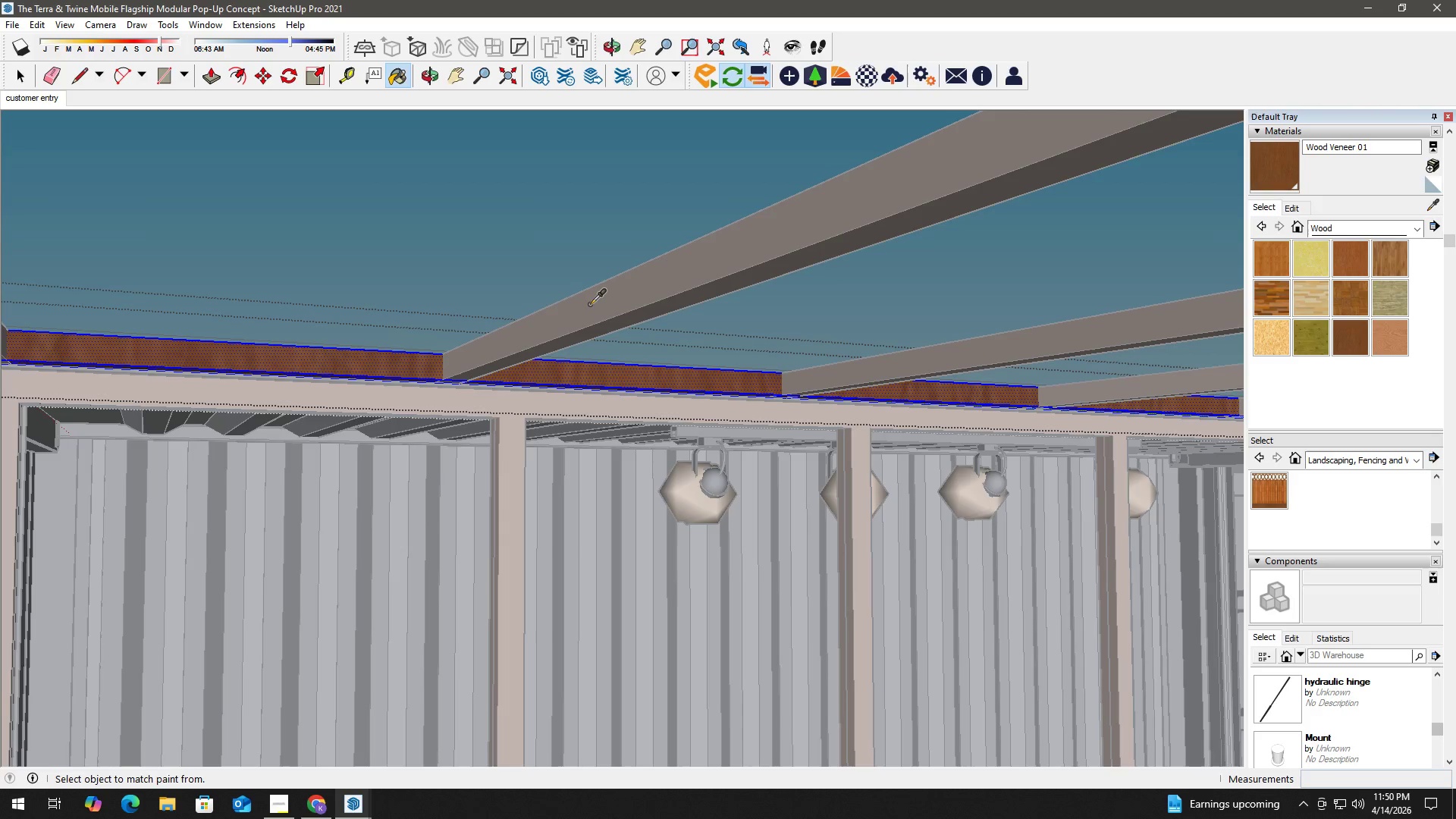 
hold_key(key=AltLeft, duration=0.67)
 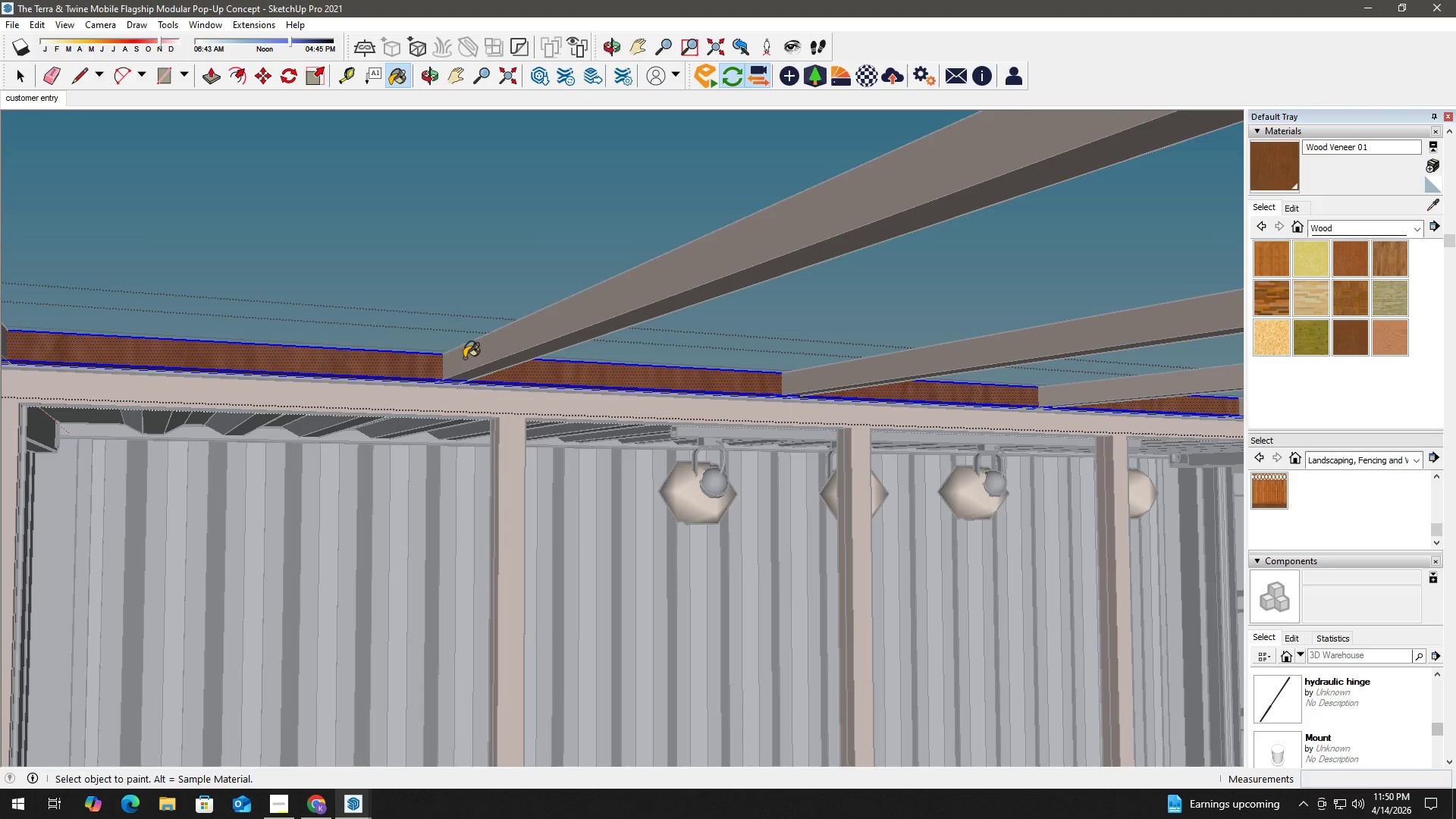 
key(Space)
 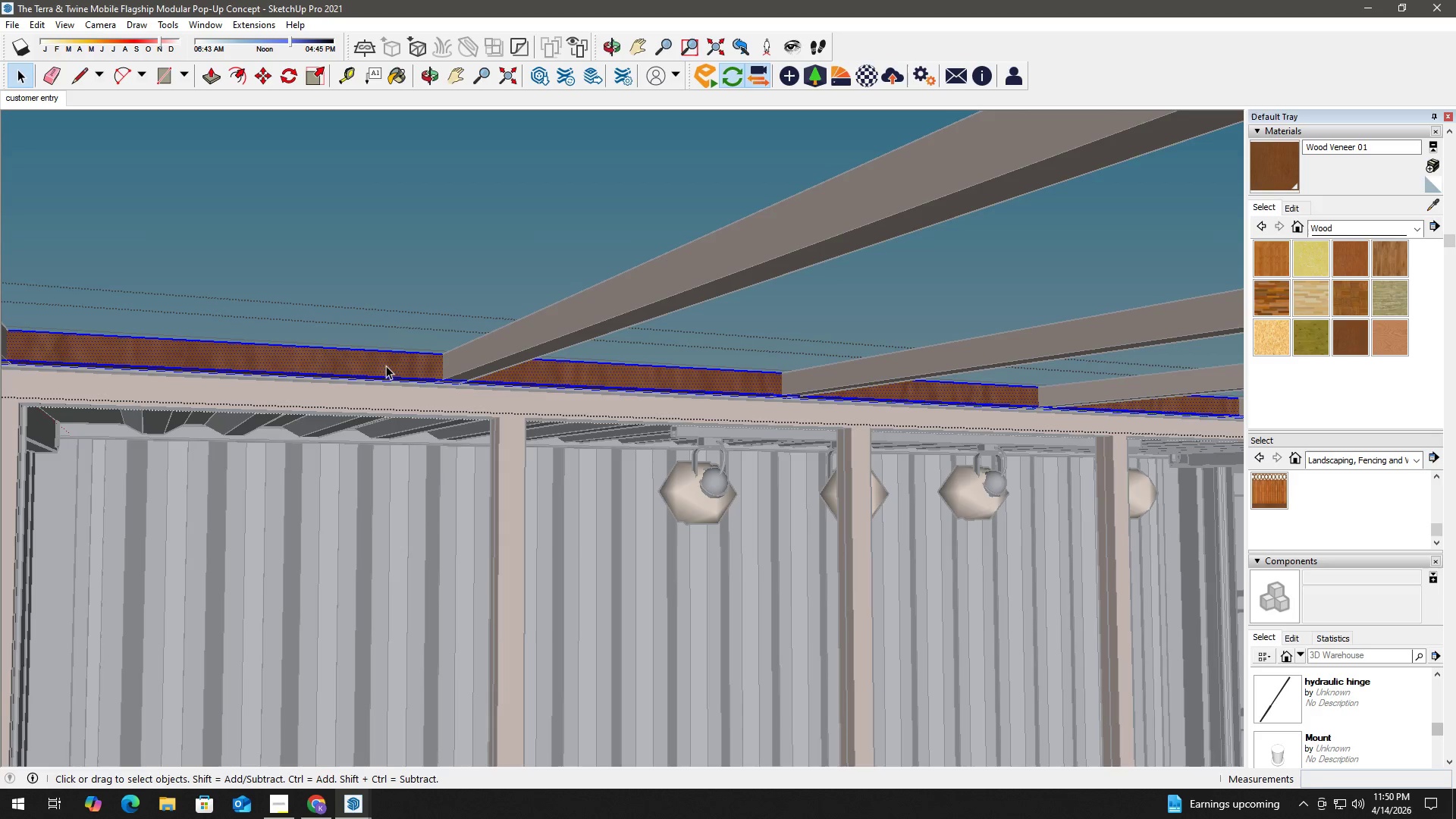 
key(B)
 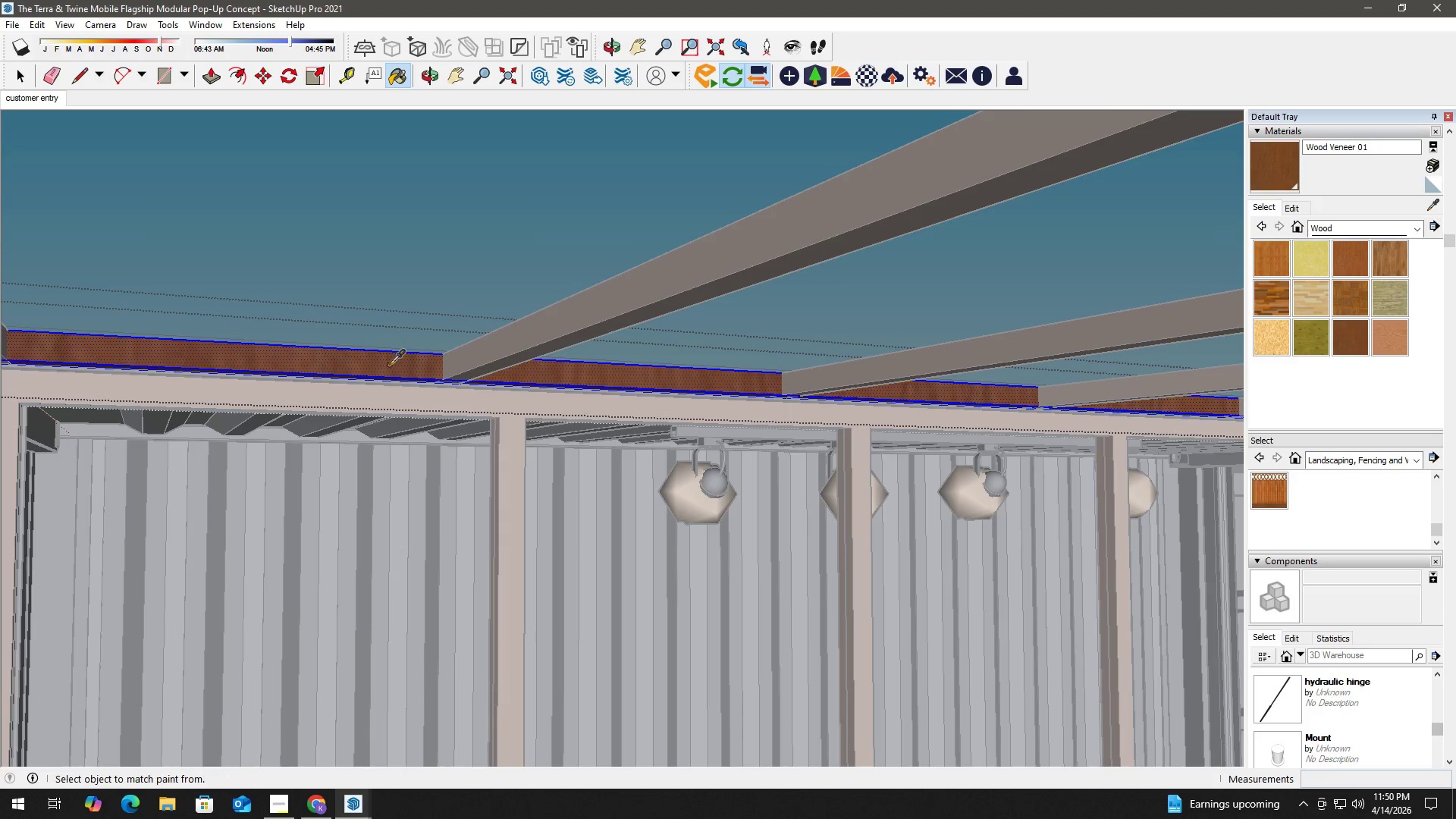 
hold_key(key=AltLeft, duration=0.69)
left_click([389, 365])
 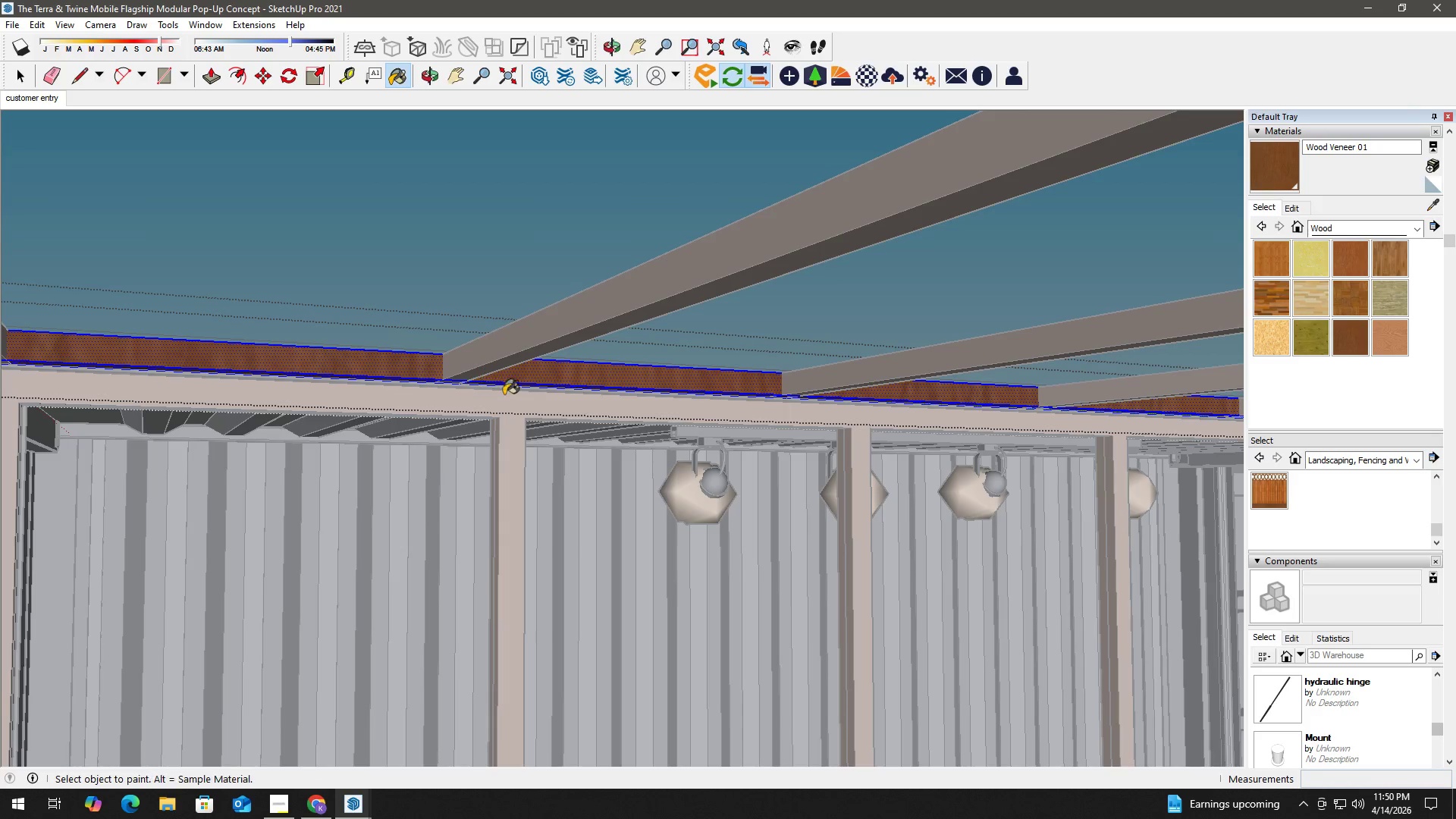 
left_click([513, 397])
 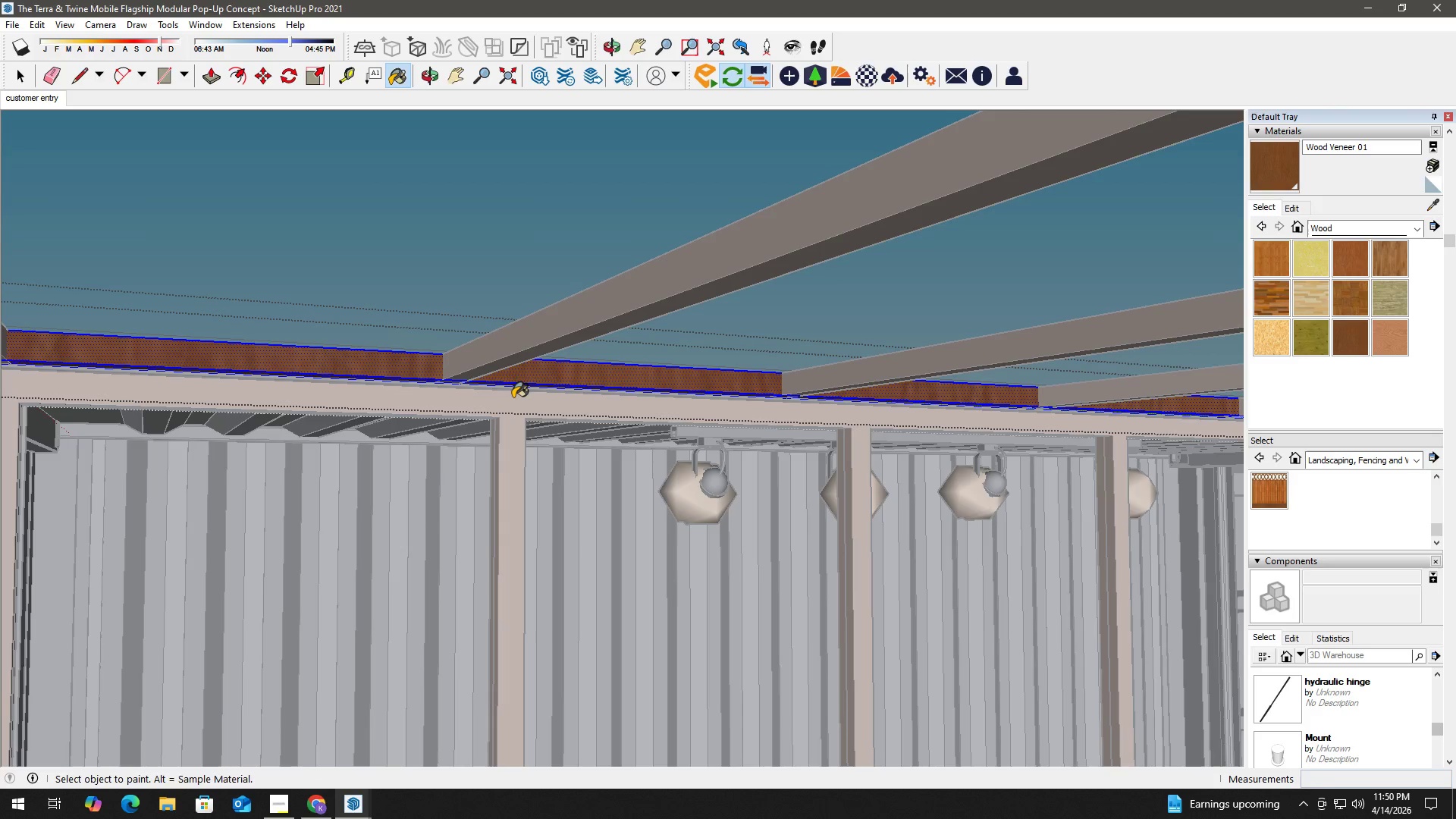 
key(Space)
 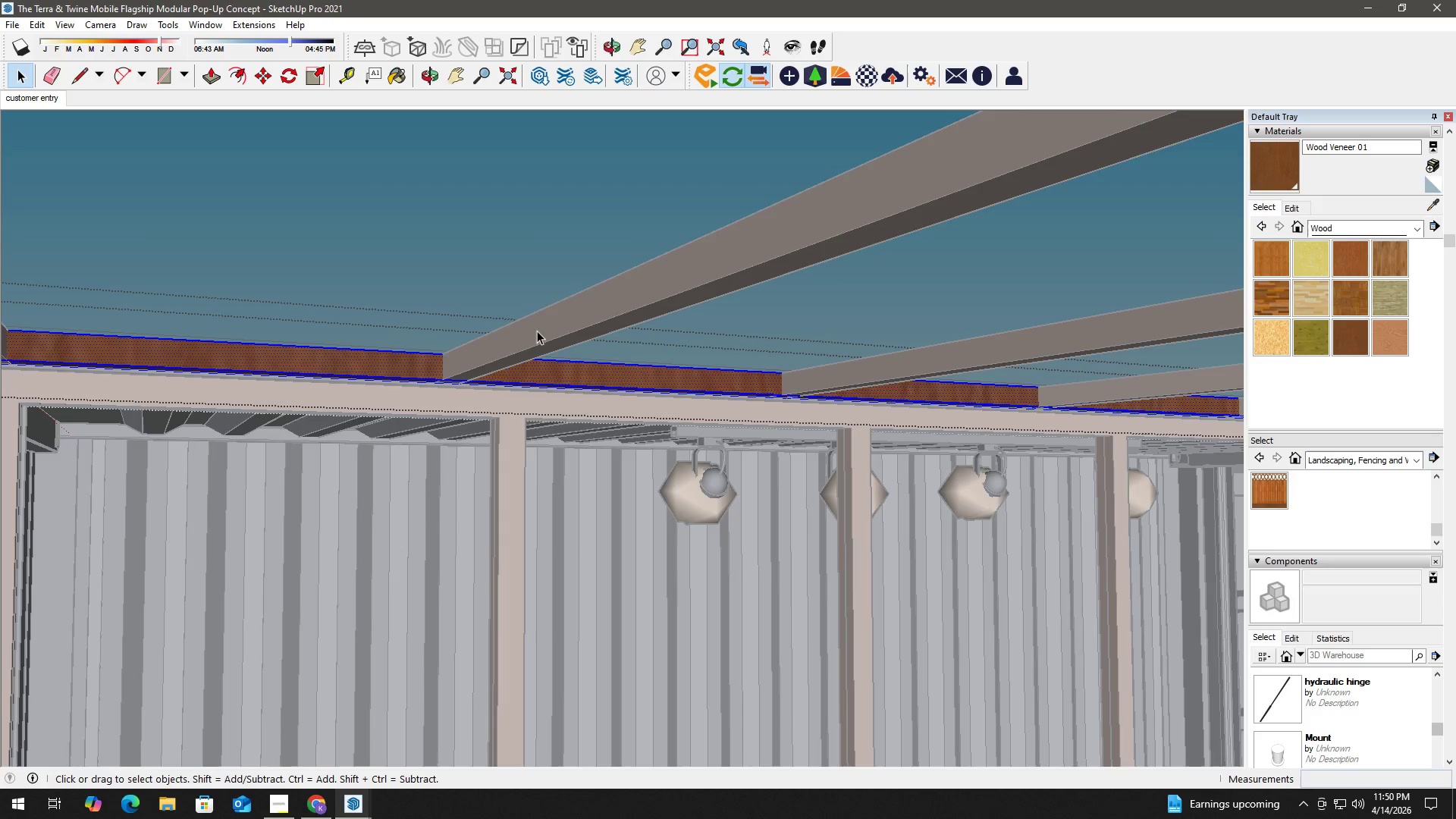 
left_click([537, 331])
 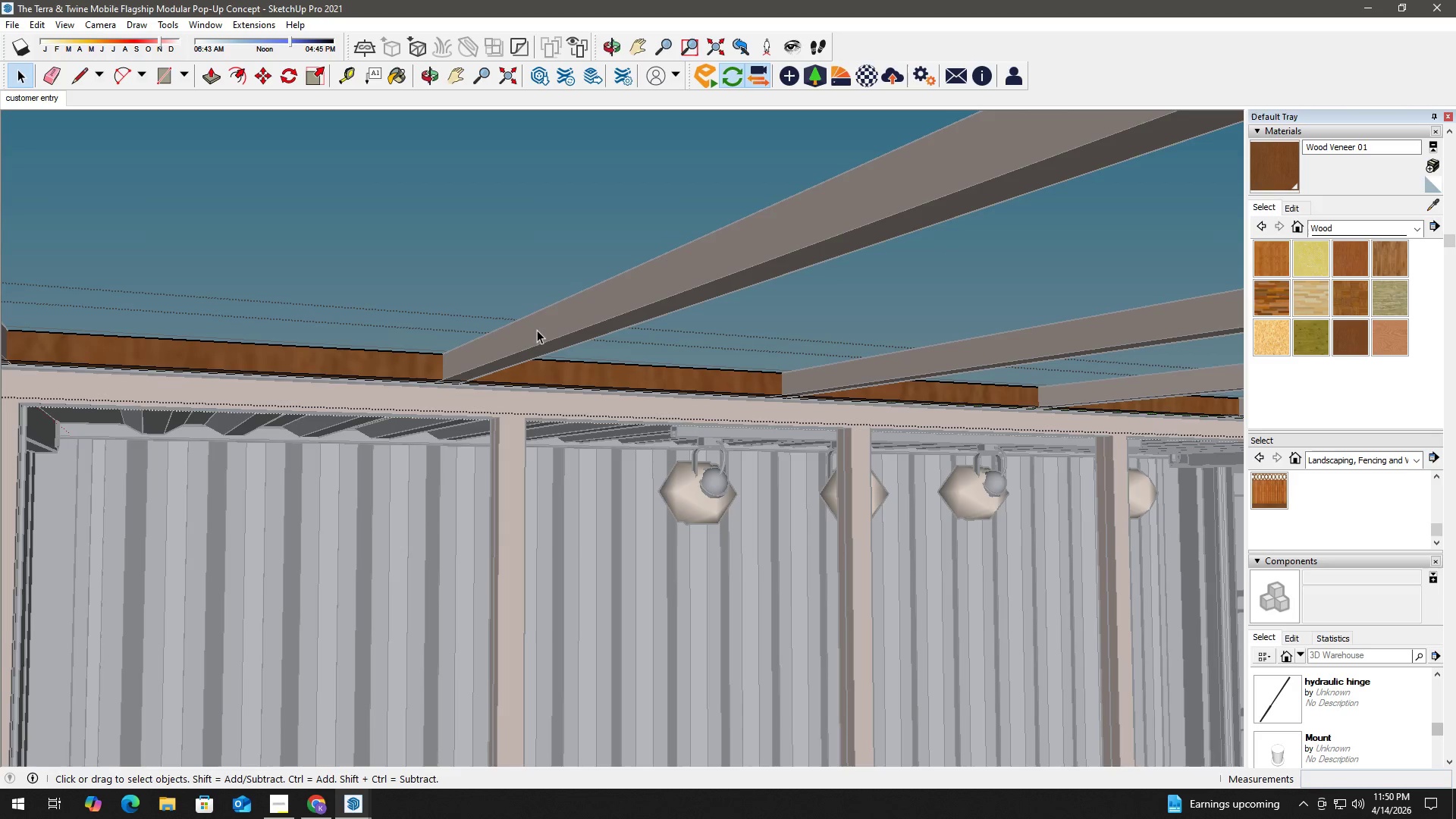 
left_click([544, 325])
 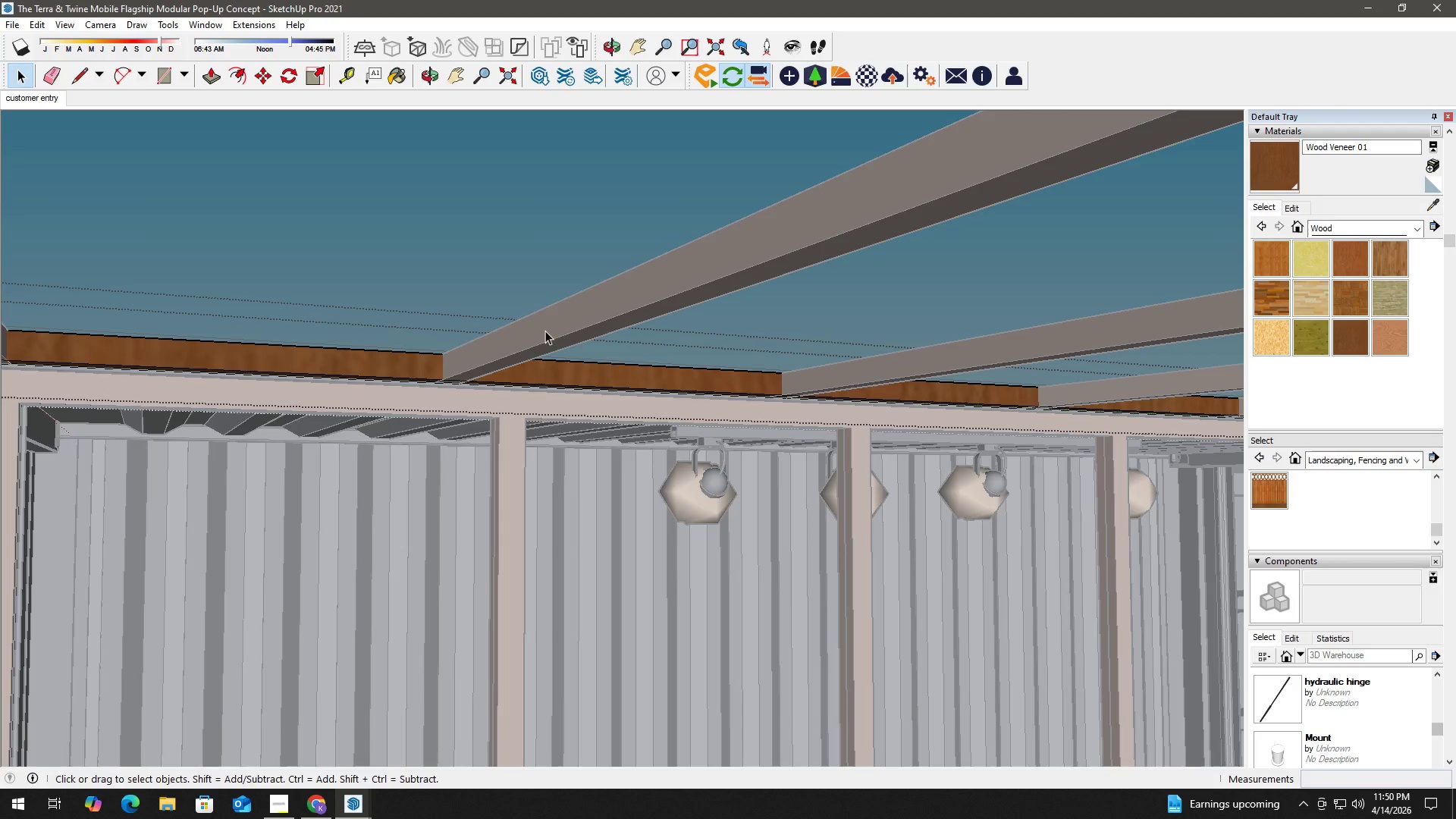 
key(B)
 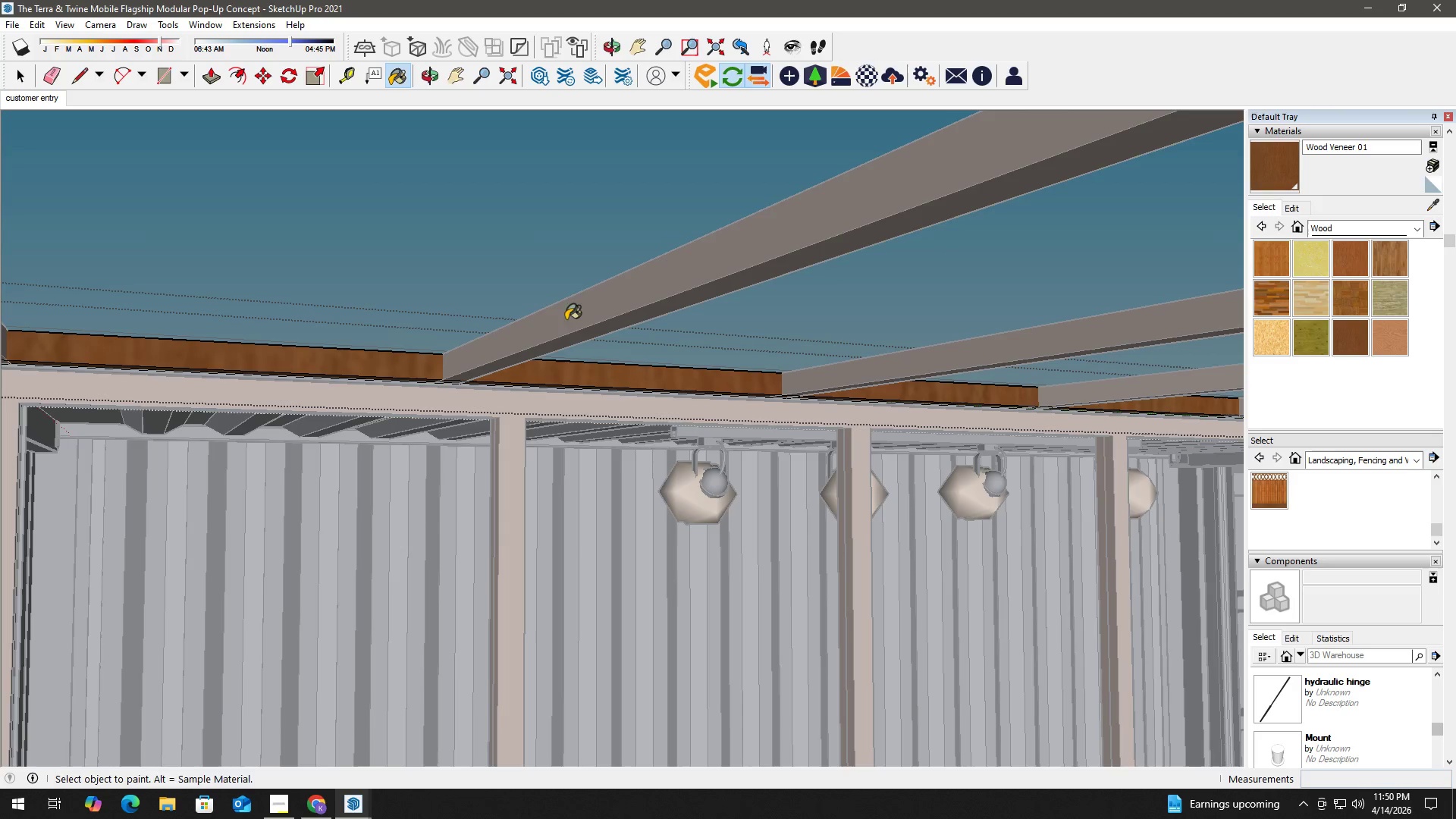 
hold_key(key=AltLeft, duration=0.66)
double_click([570, 315])
 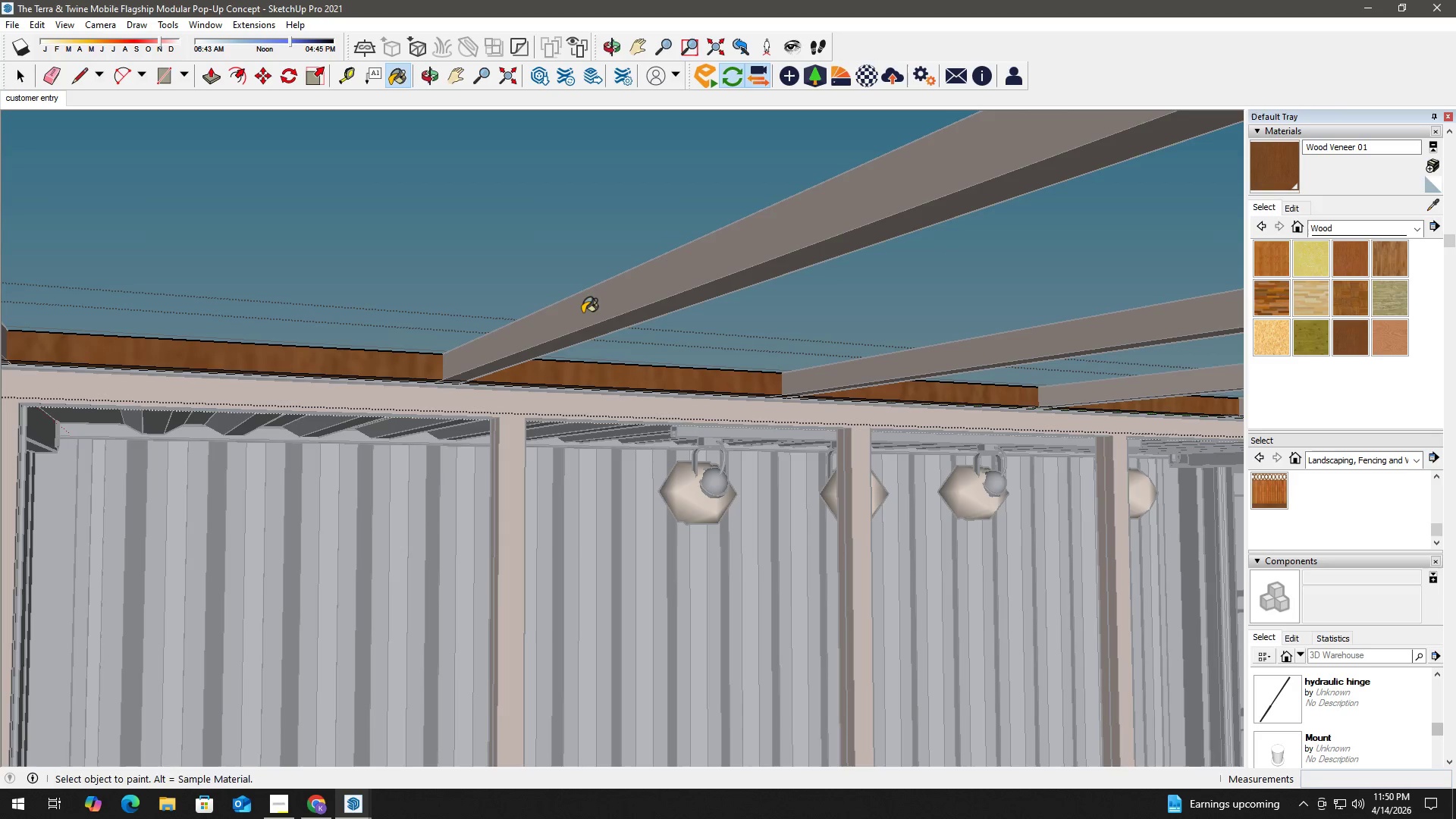 
key(Space)
 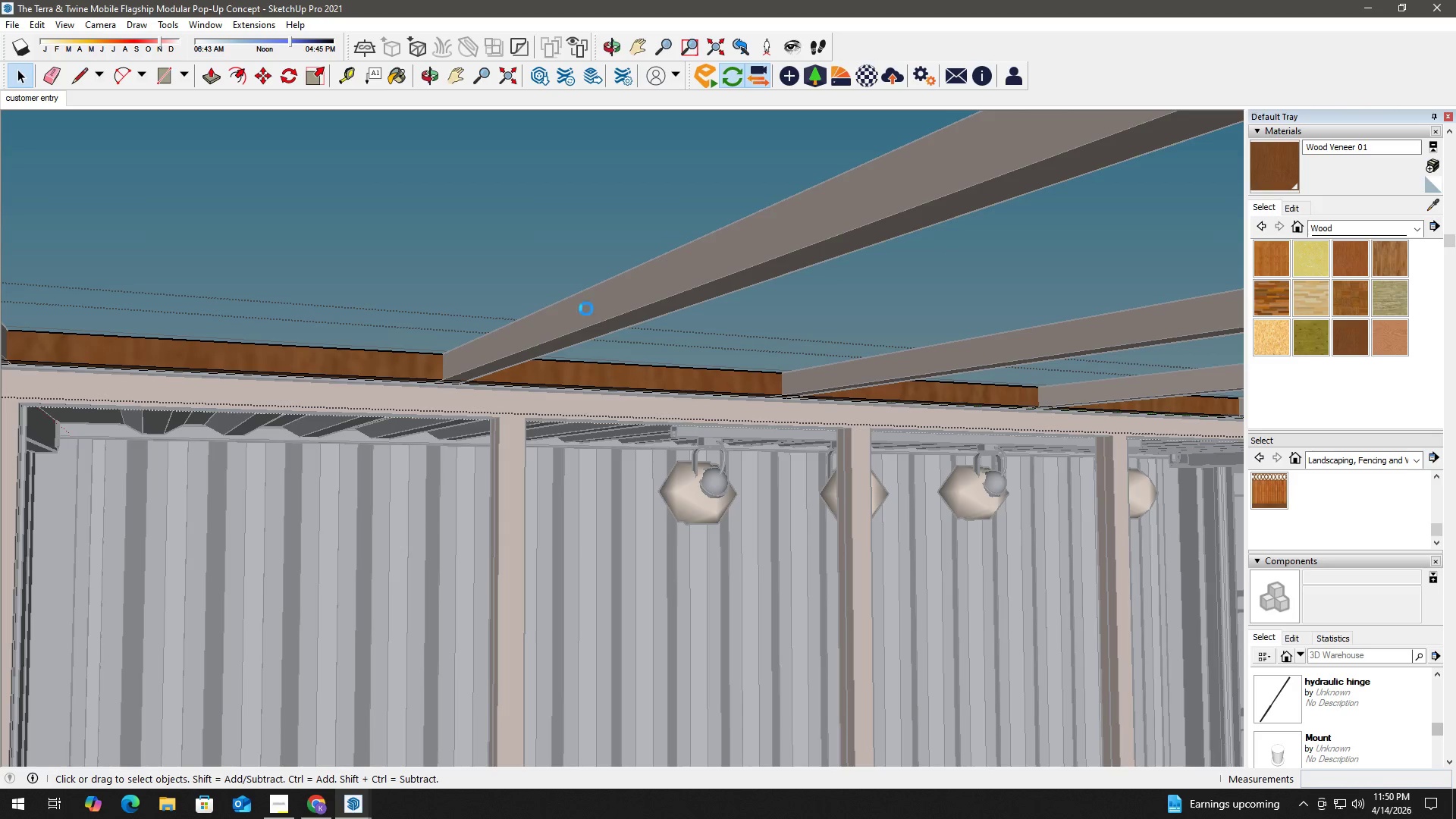 
double_click([586, 309])
 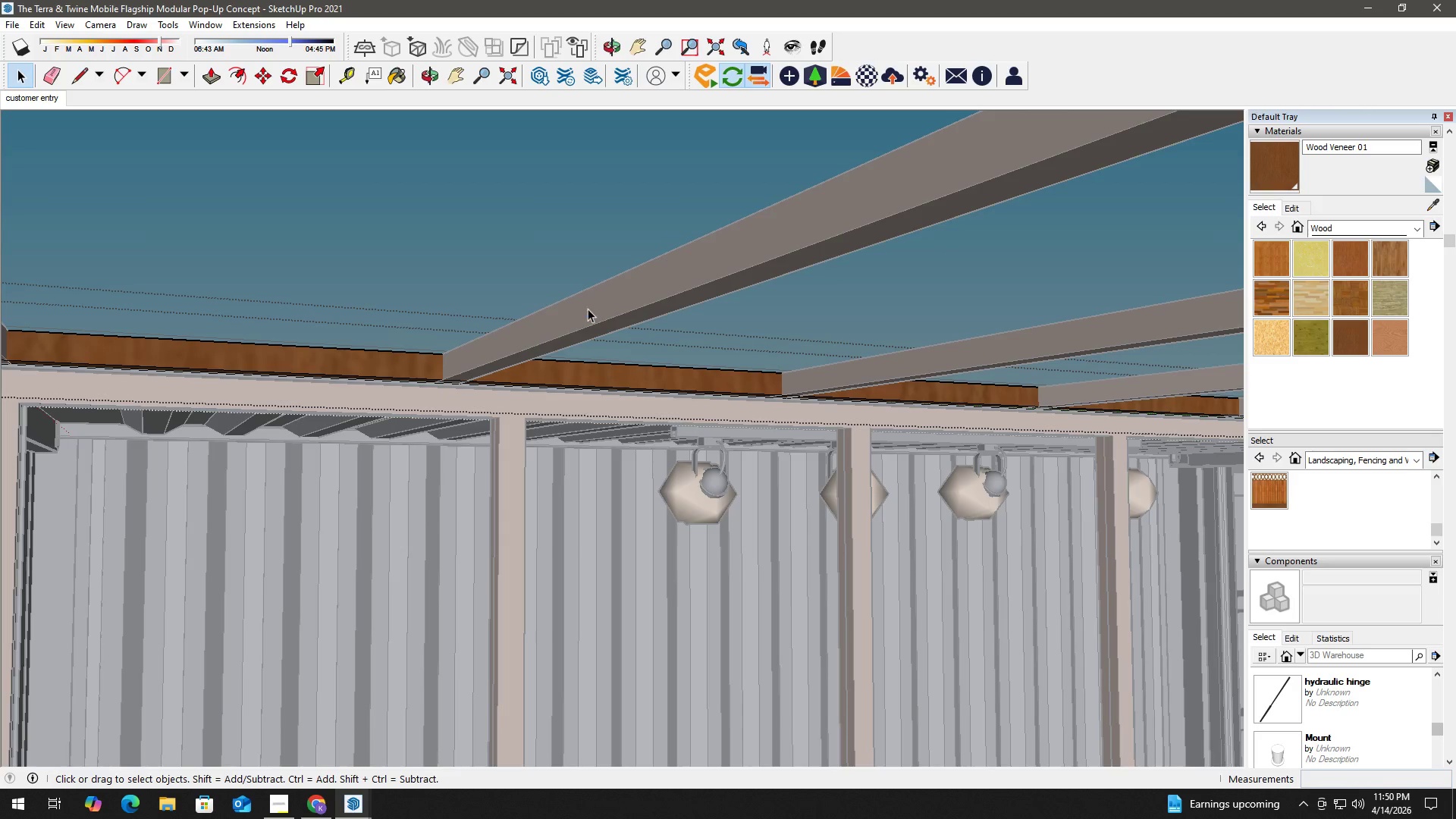 
triple_click([588, 309])
 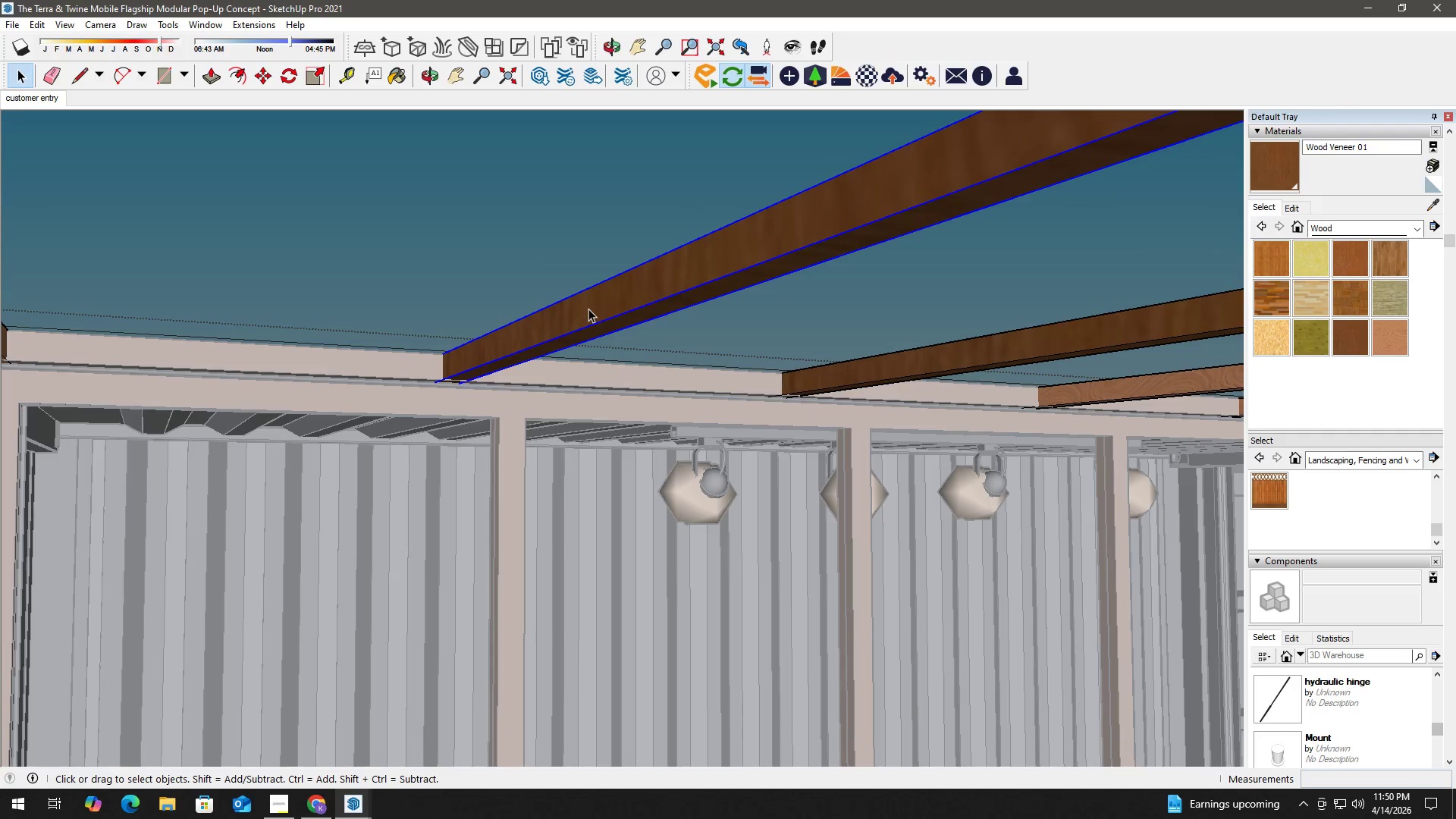 
double_click([588, 309])
 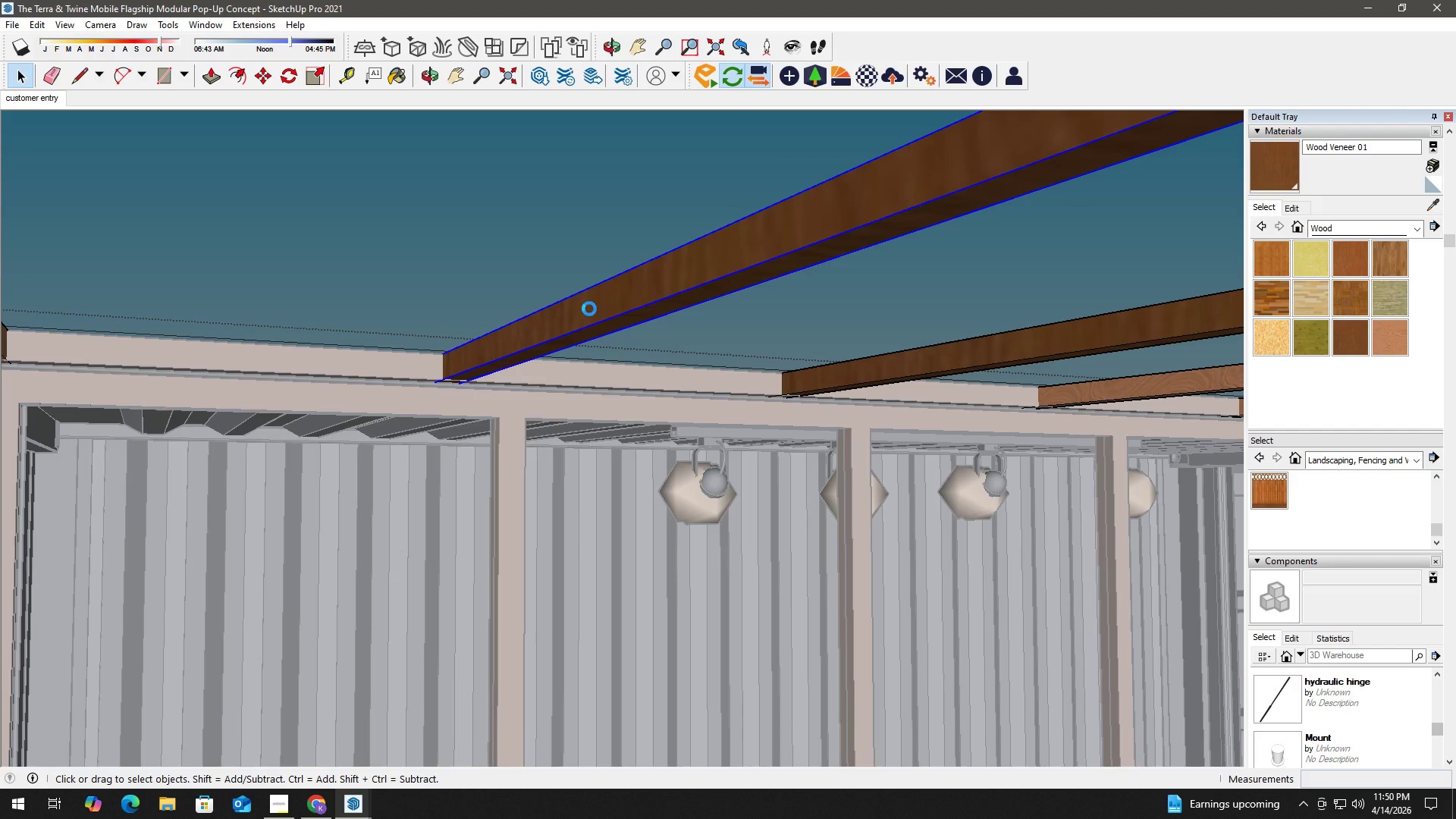 
triple_click([589, 309])
 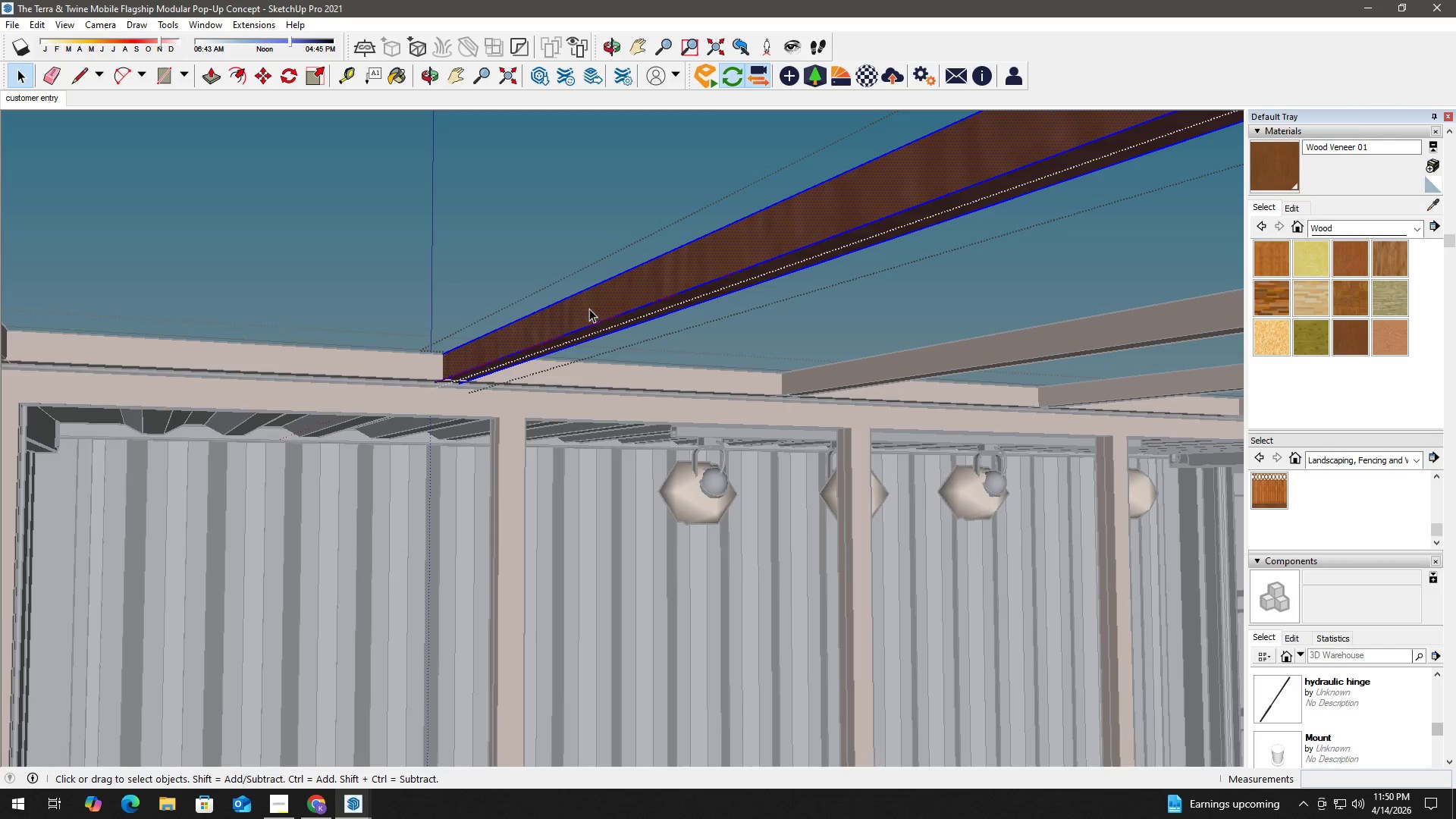 
triple_click([589, 309])
 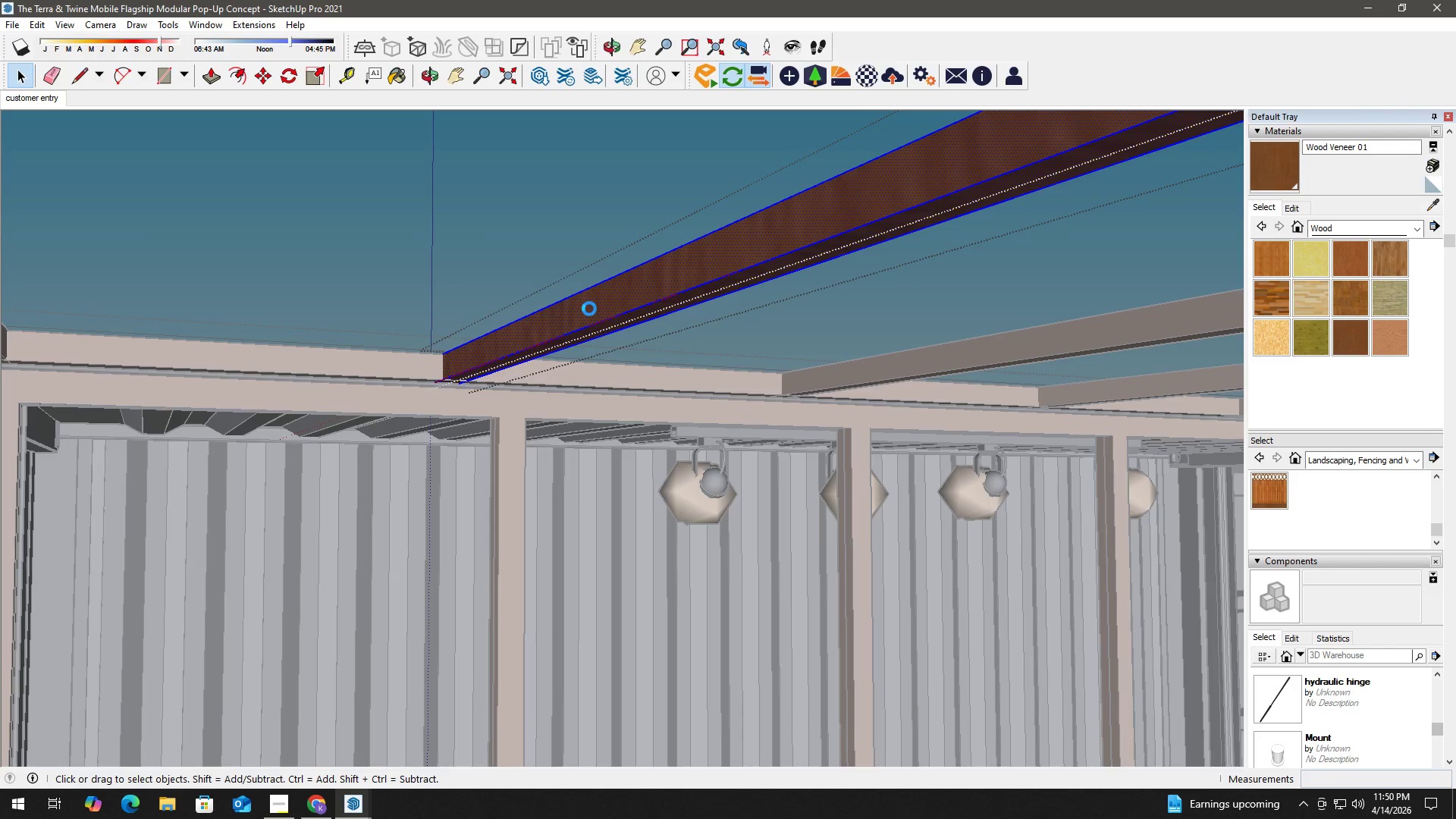 
triple_click([589, 309])
 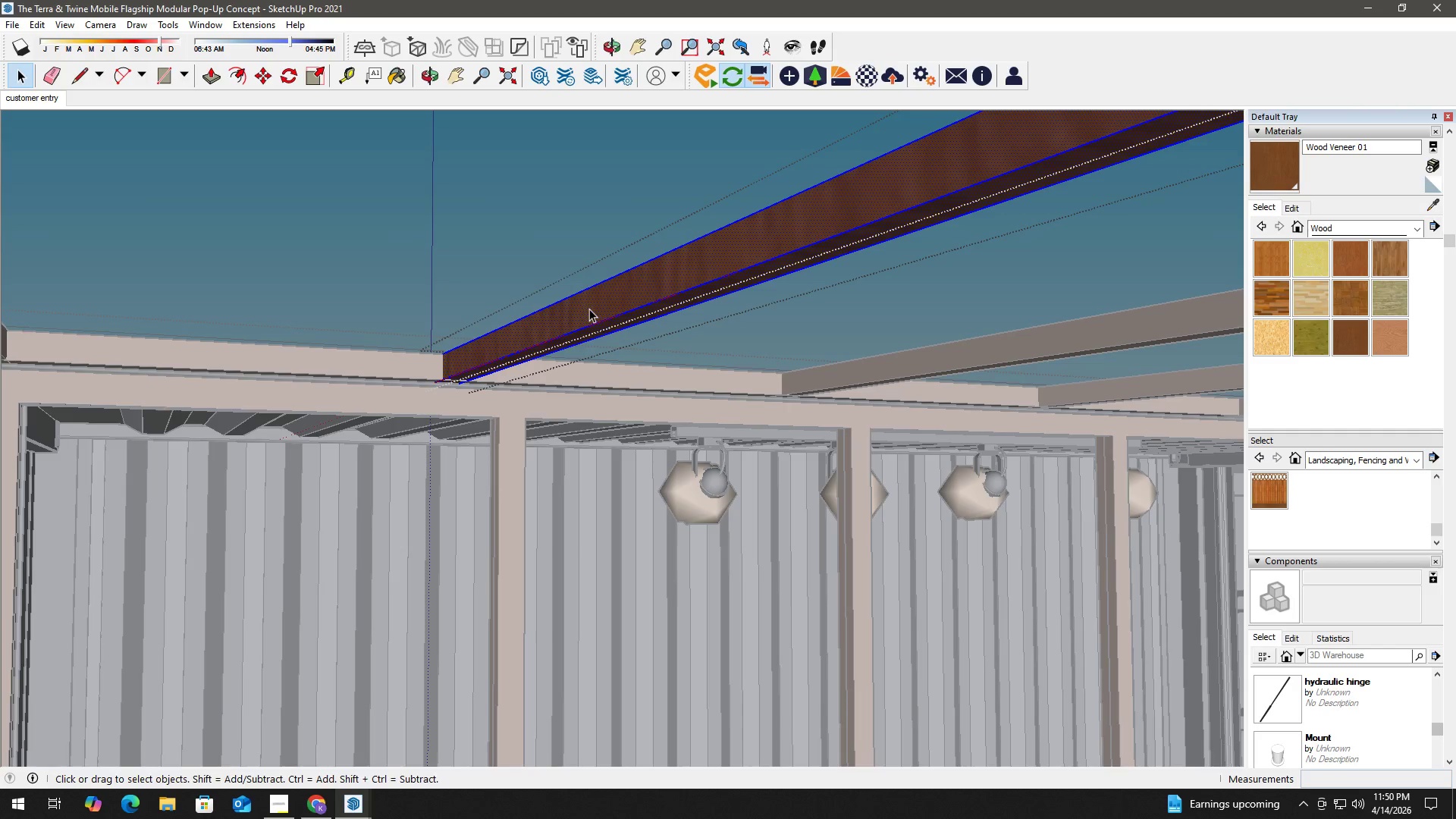 
key(B)
 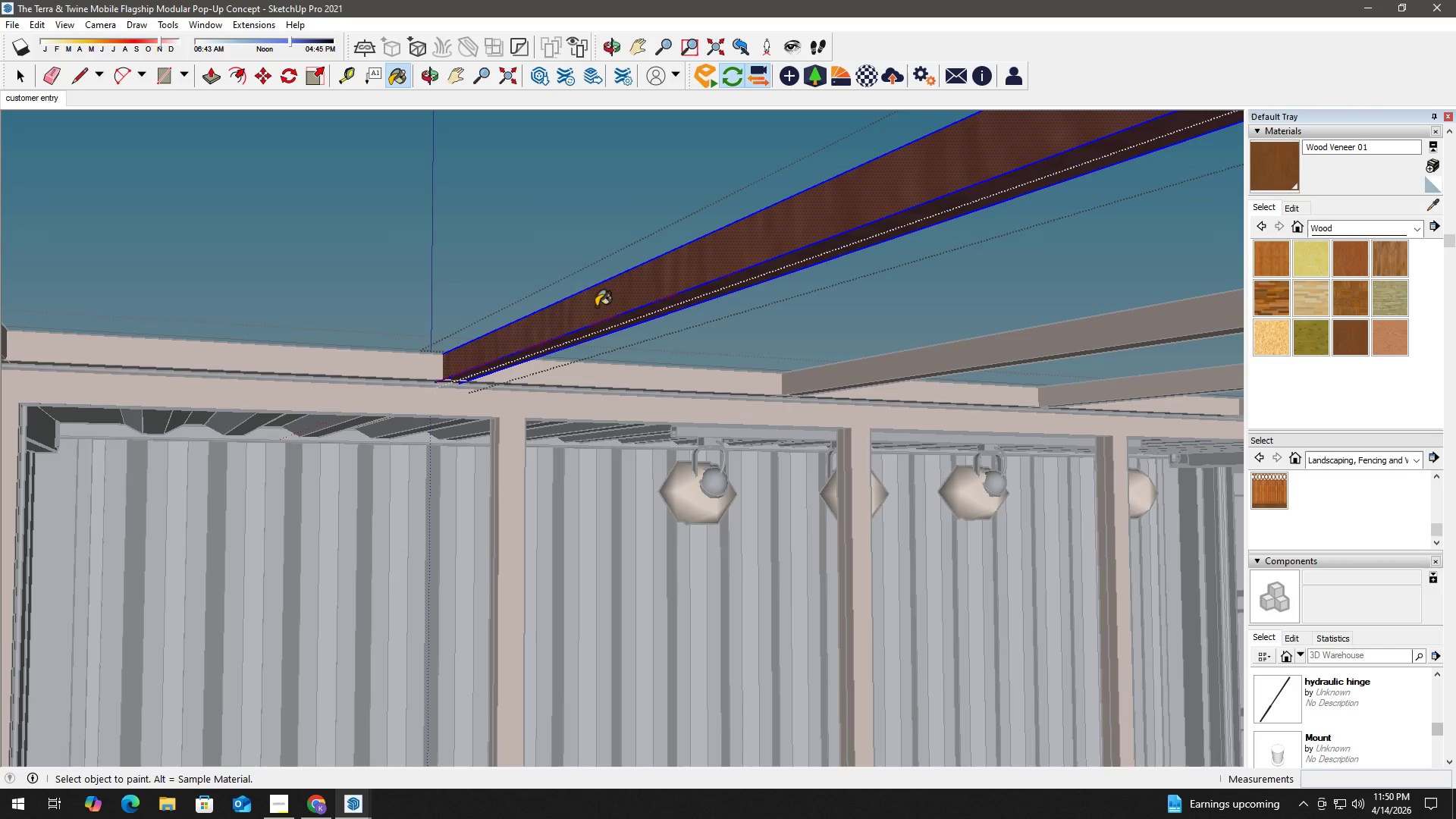 
hold_key(key=AltLeft, duration=0.91)
double_click([598, 305])
 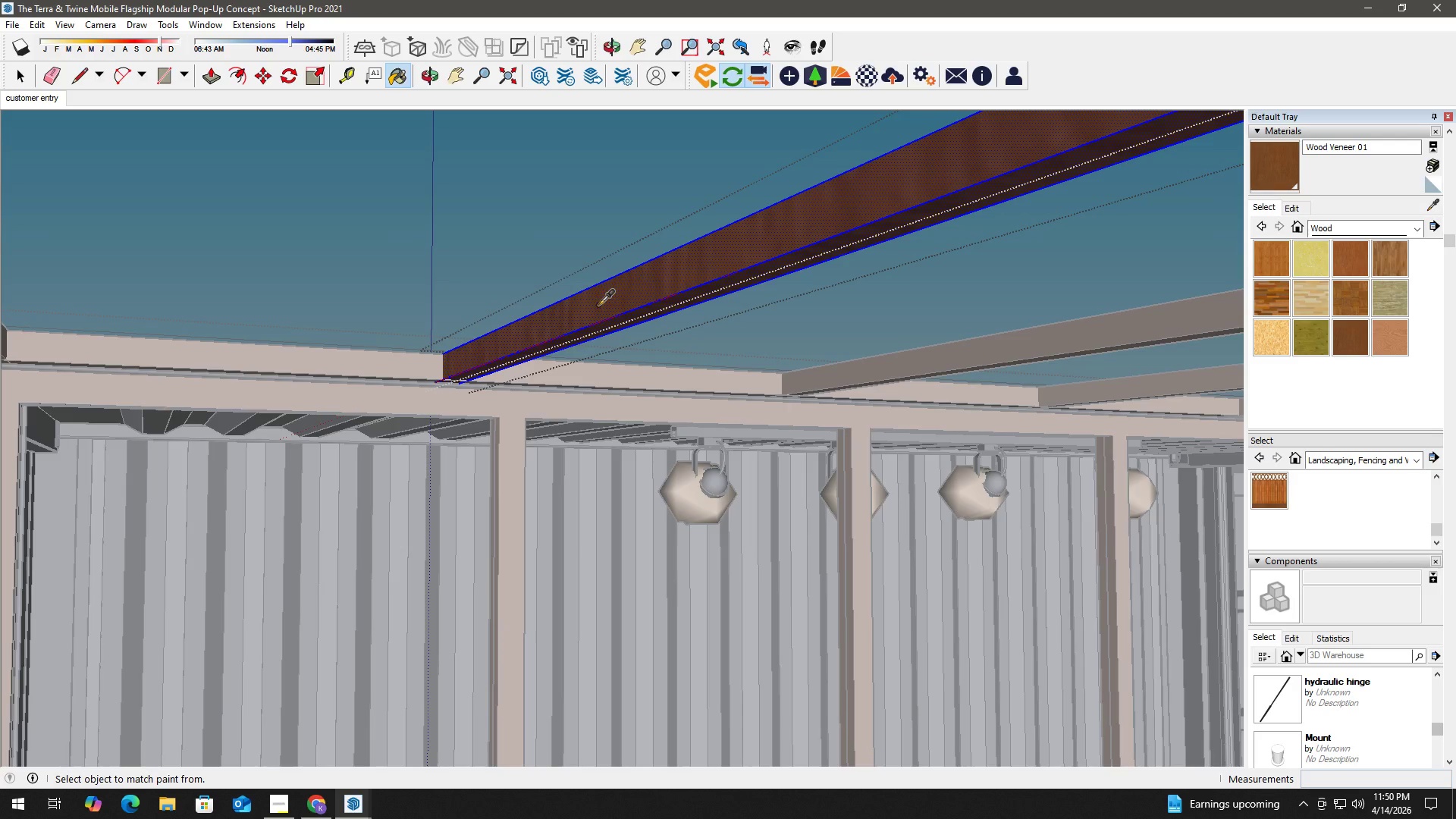 
triple_click([598, 305])
 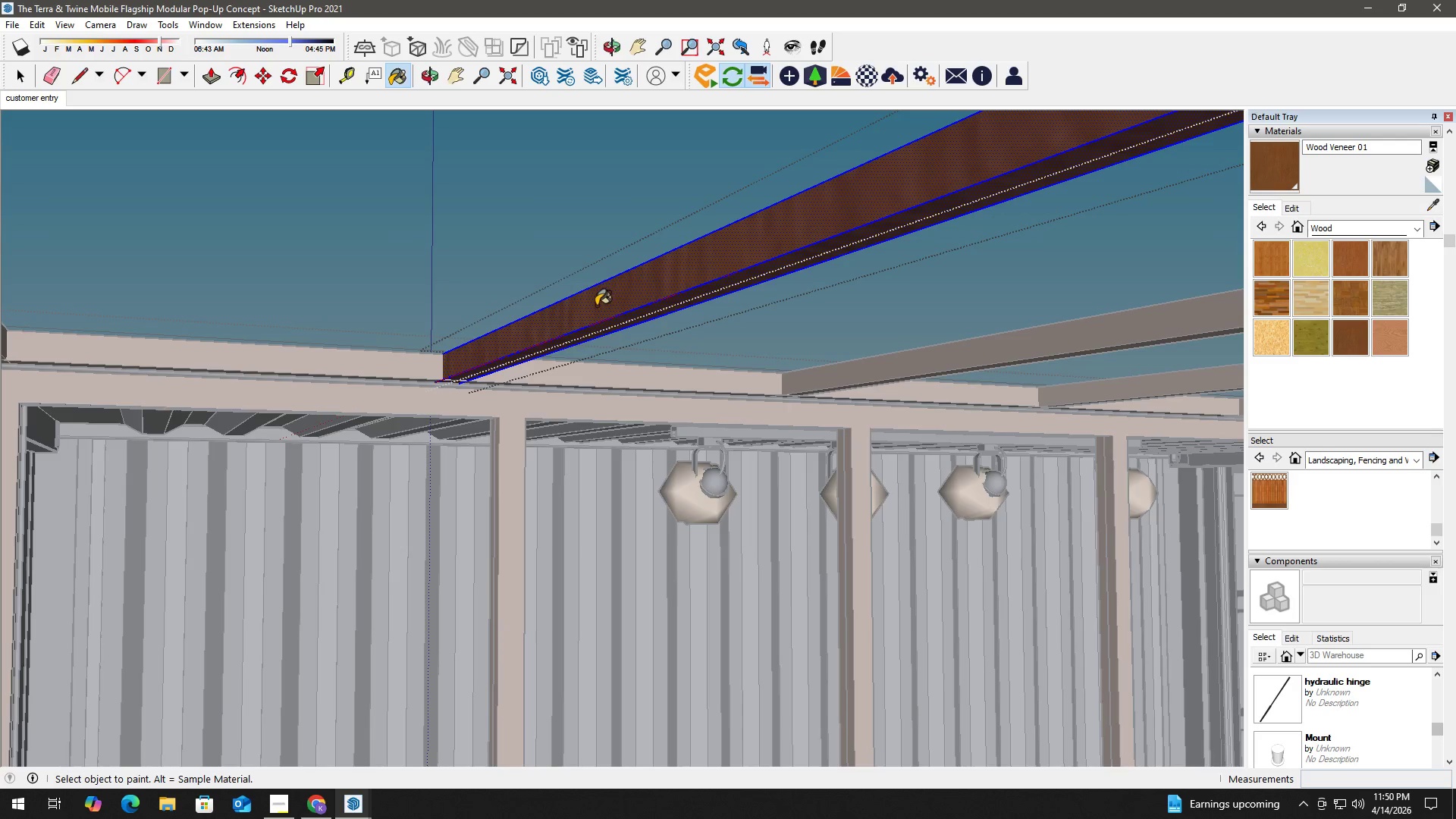 
key(Space)
 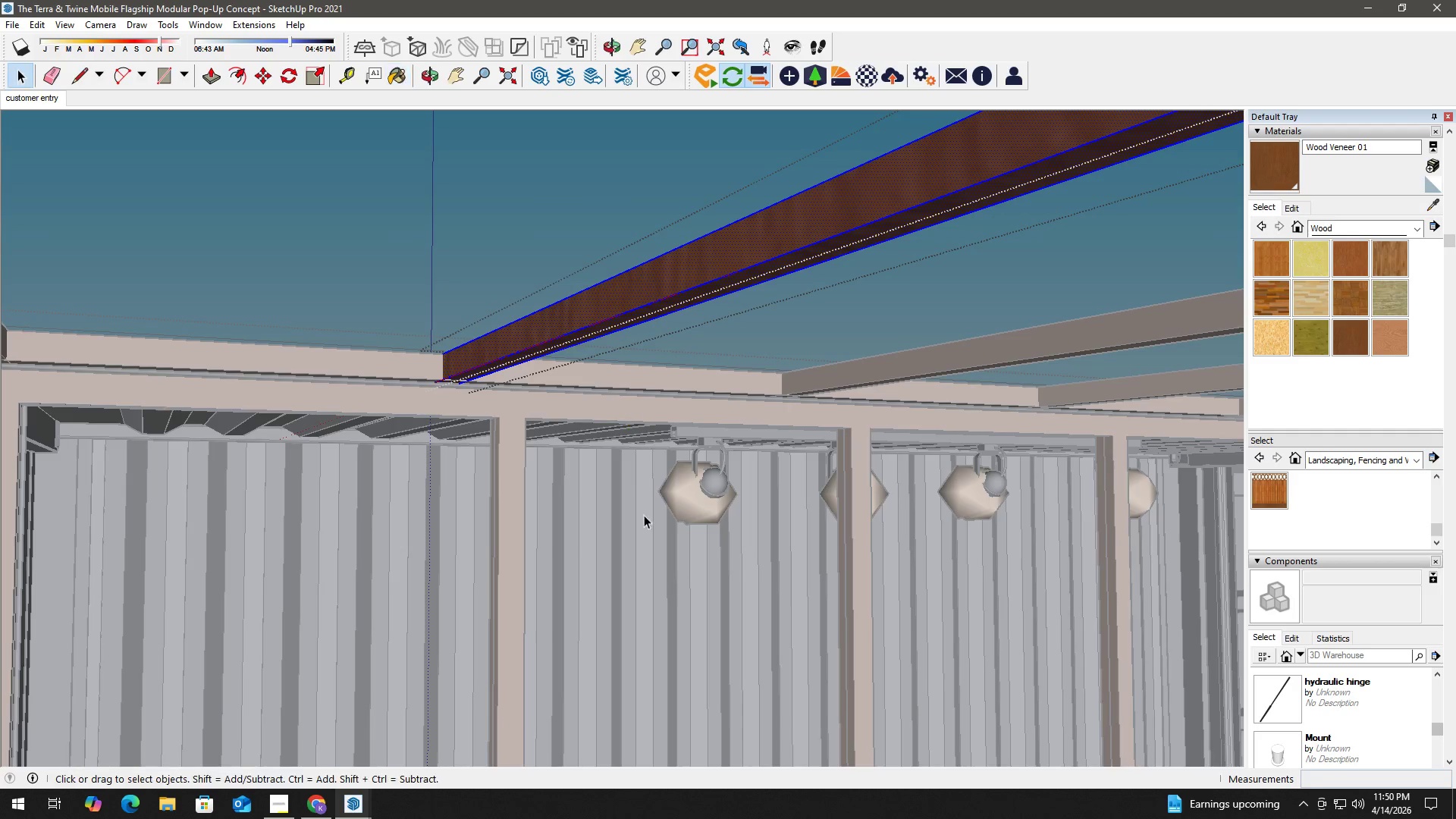 
key(H)
 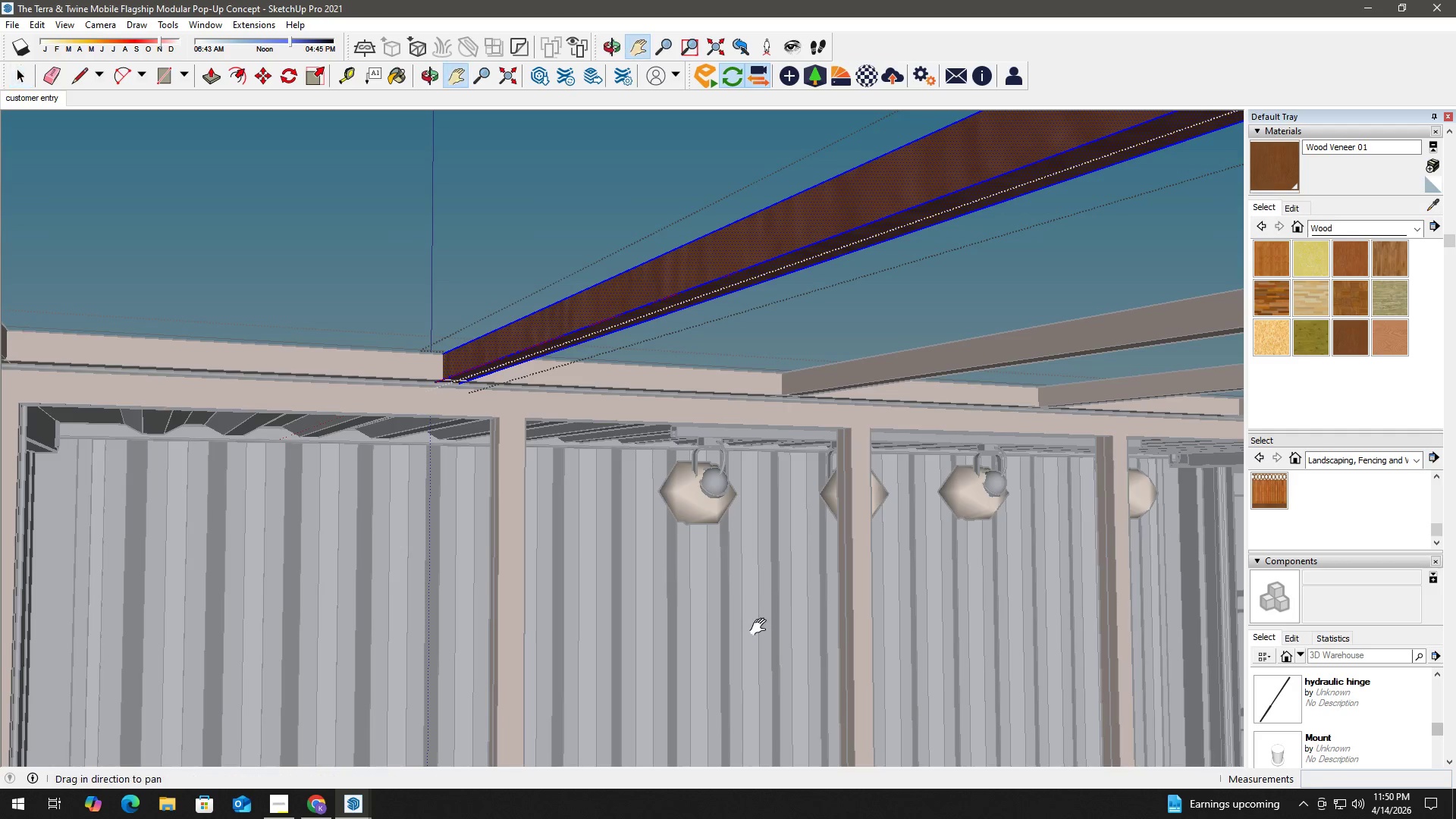 
left_click_drag(start_coordinate=[767, 623], to_coordinate=[487, 0])
 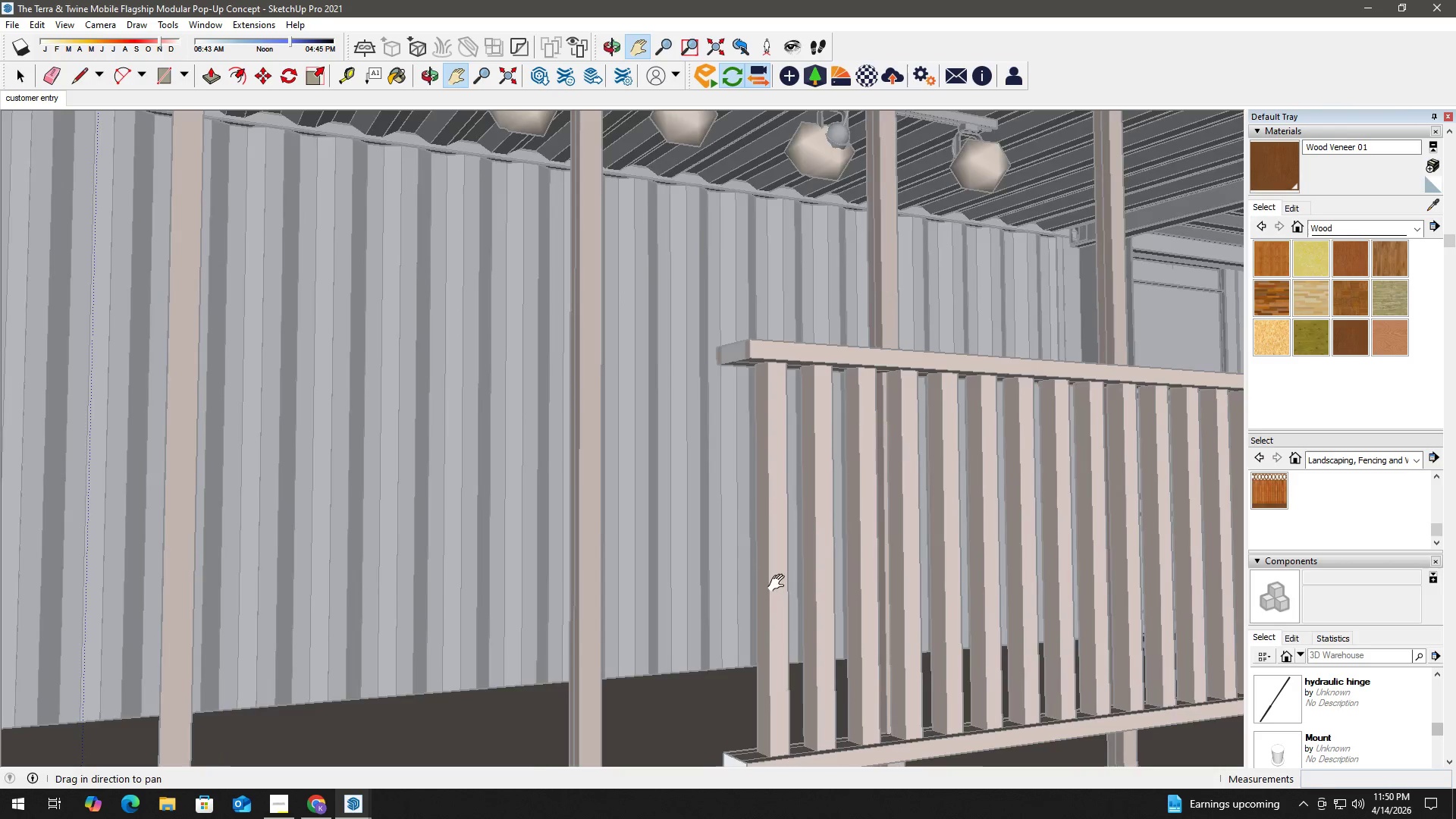 
left_click_drag(start_coordinate=[780, 584], to_coordinate=[584, 80])
 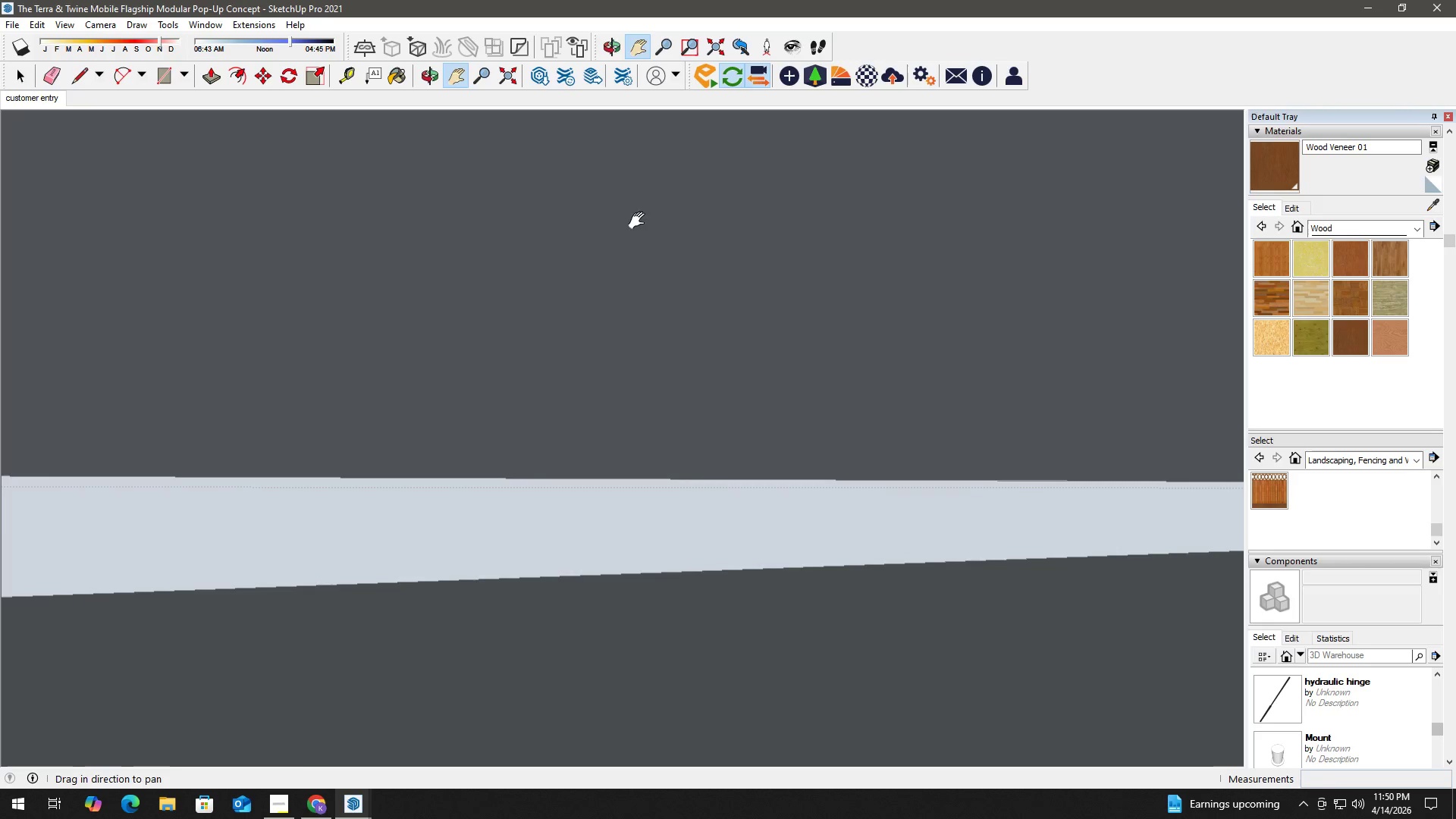 
key(Space)
 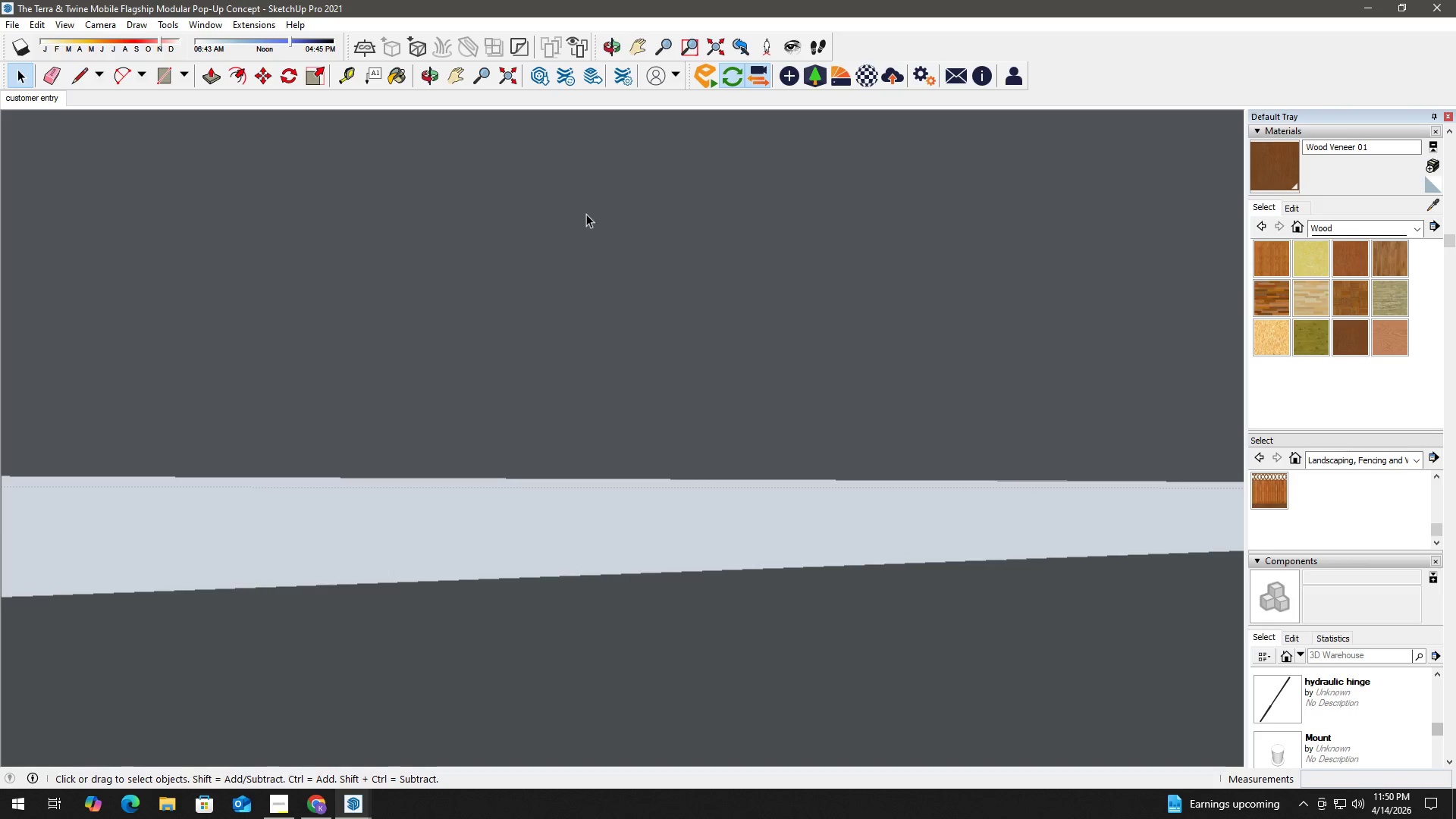 
key(H)
 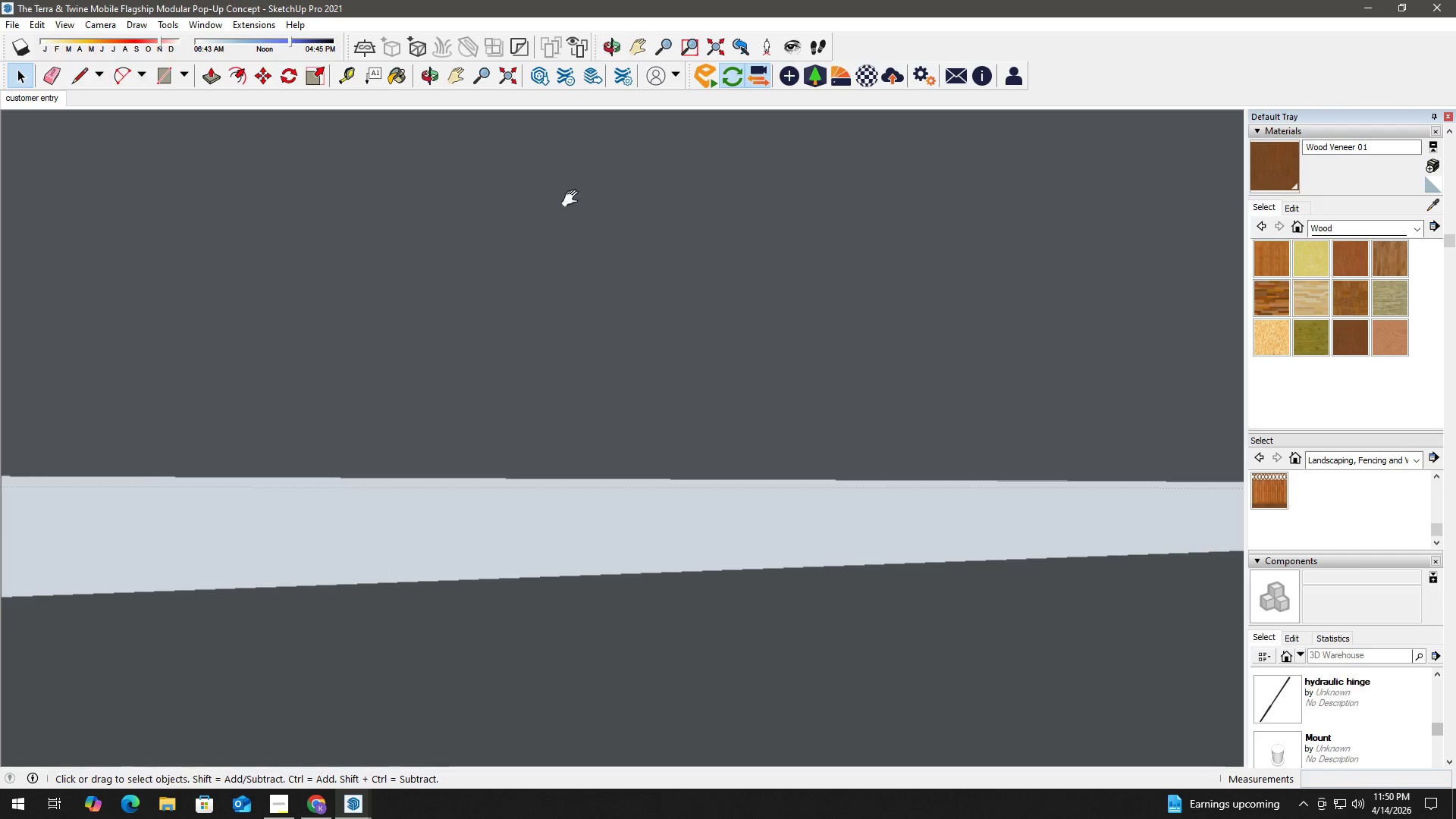 
left_click_drag(start_coordinate=[571, 205], to_coordinate=[604, 592])
 